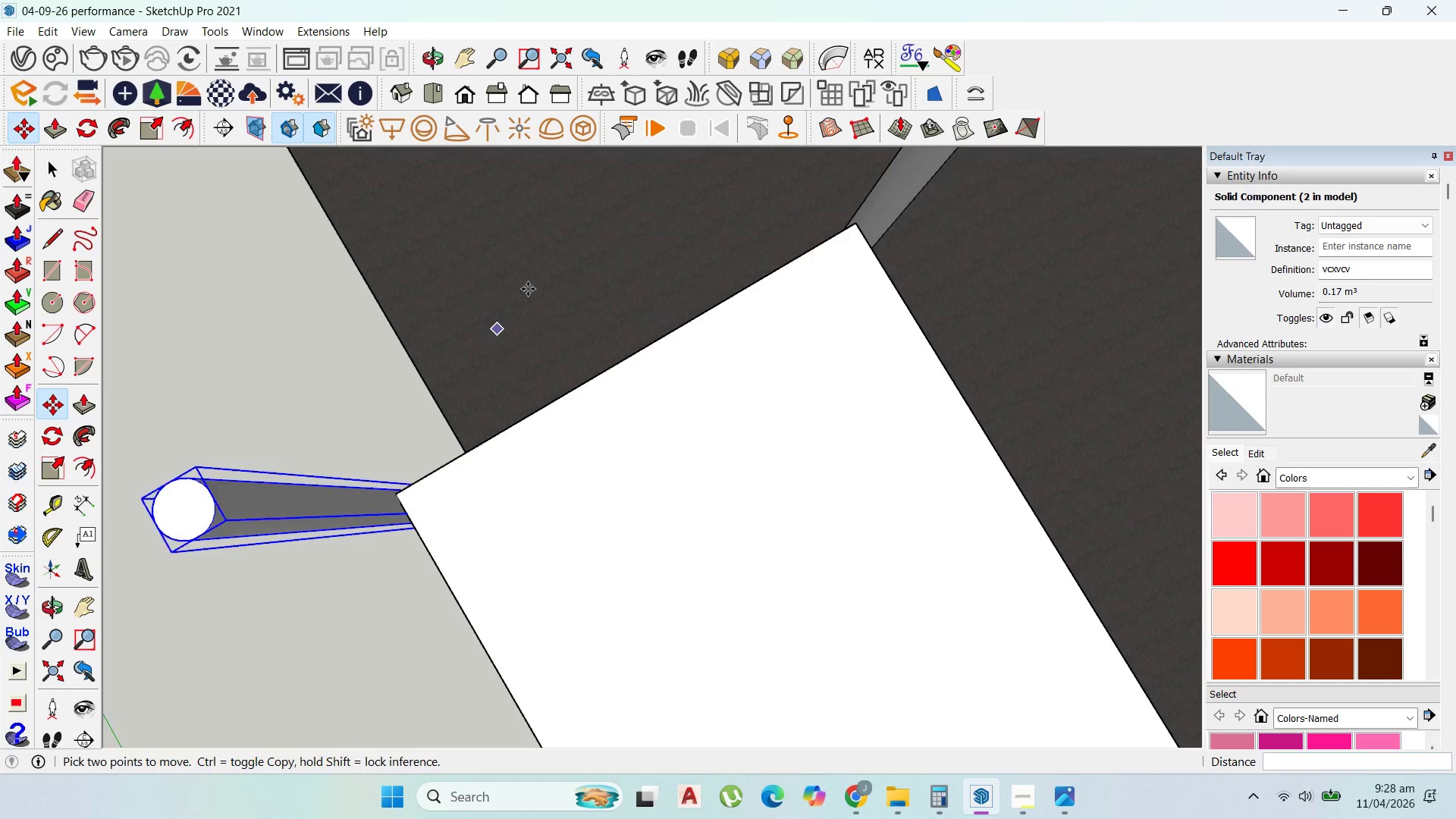 
scroll: coordinate [604, 331], scroll_direction: down, amount: 13.0
 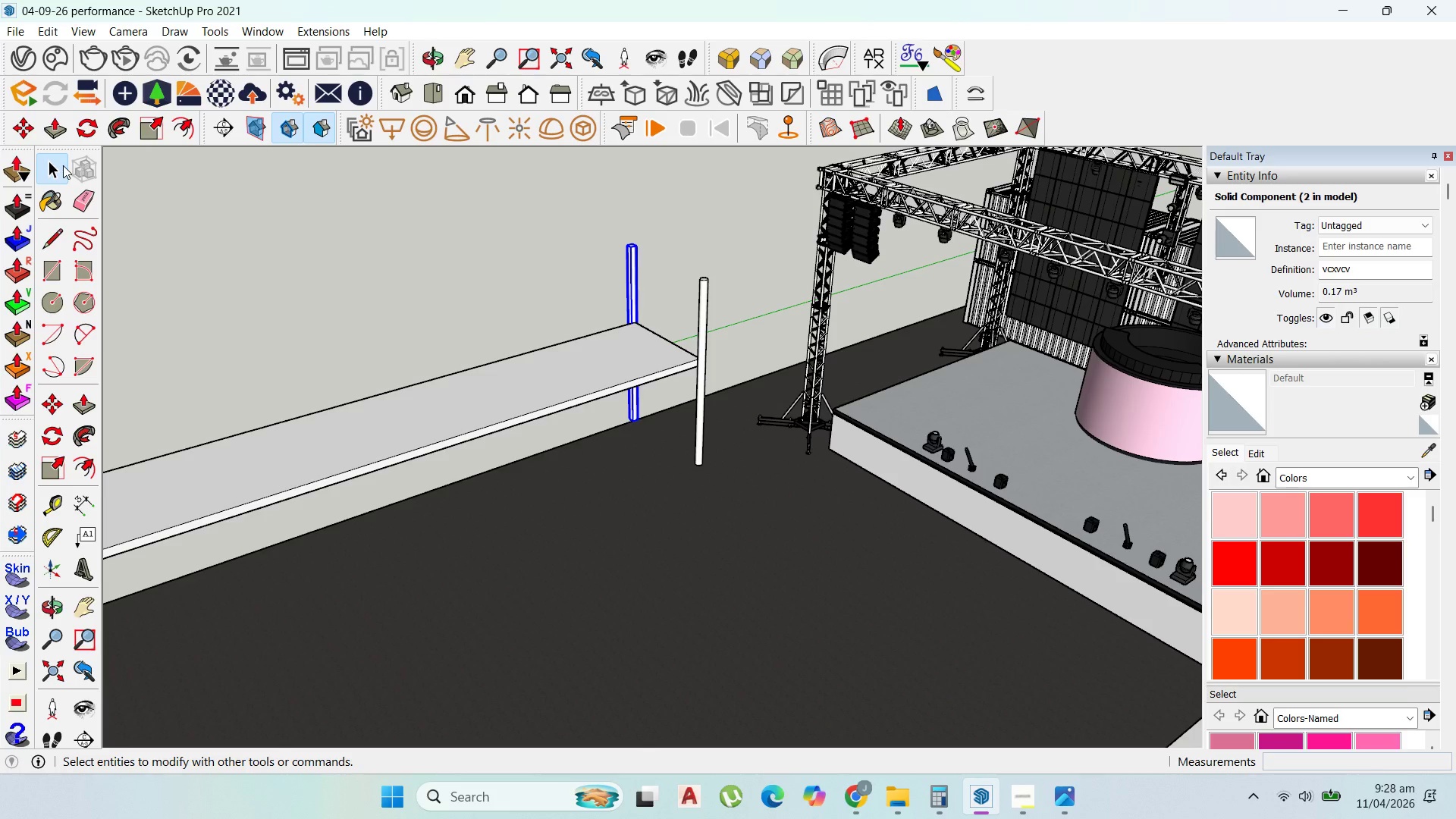 
wait(16.13)
 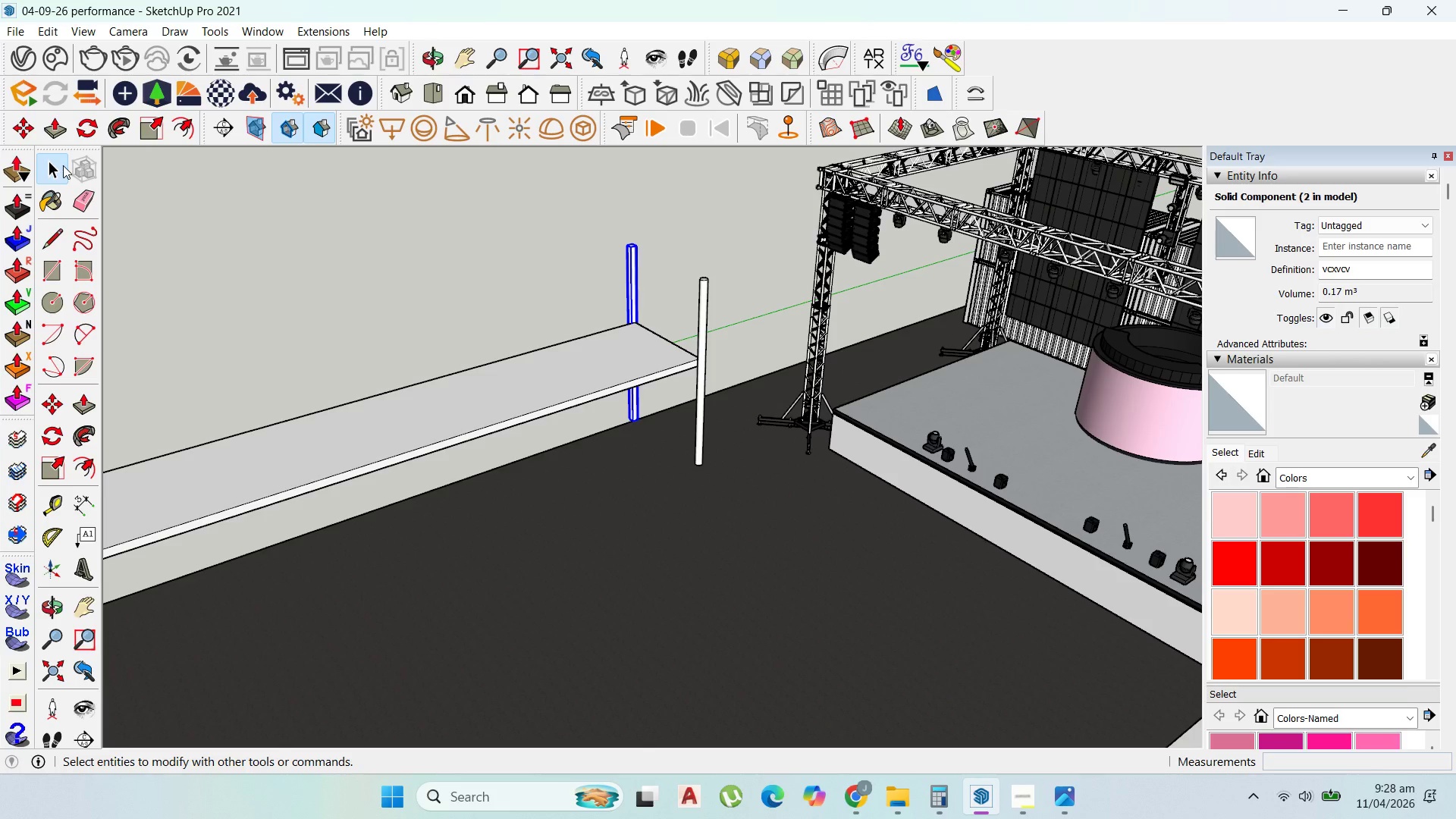 
scroll: coordinate [630, 301], scroll_direction: up, amount: 6.0
 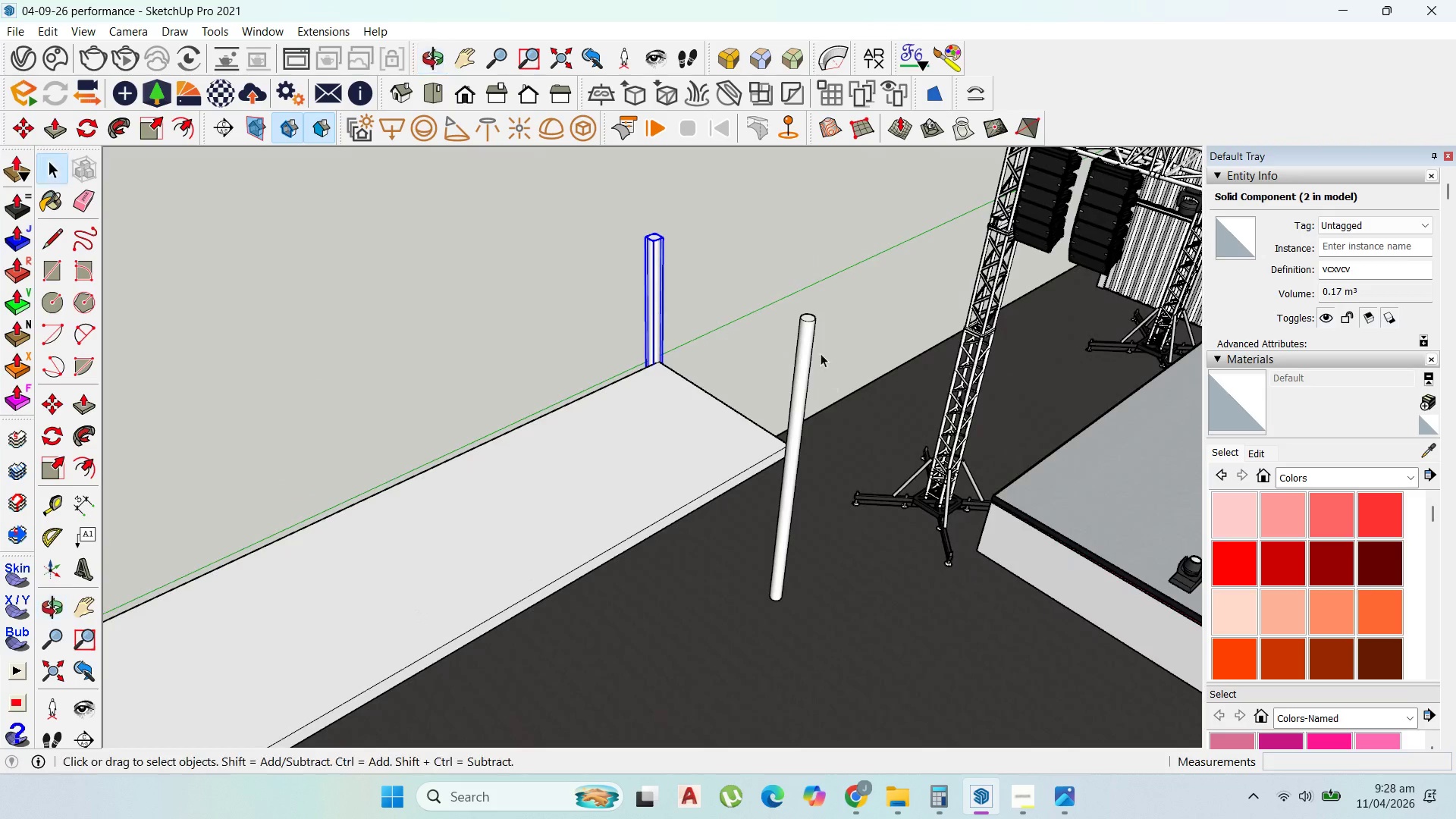 
double_click([809, 338])
 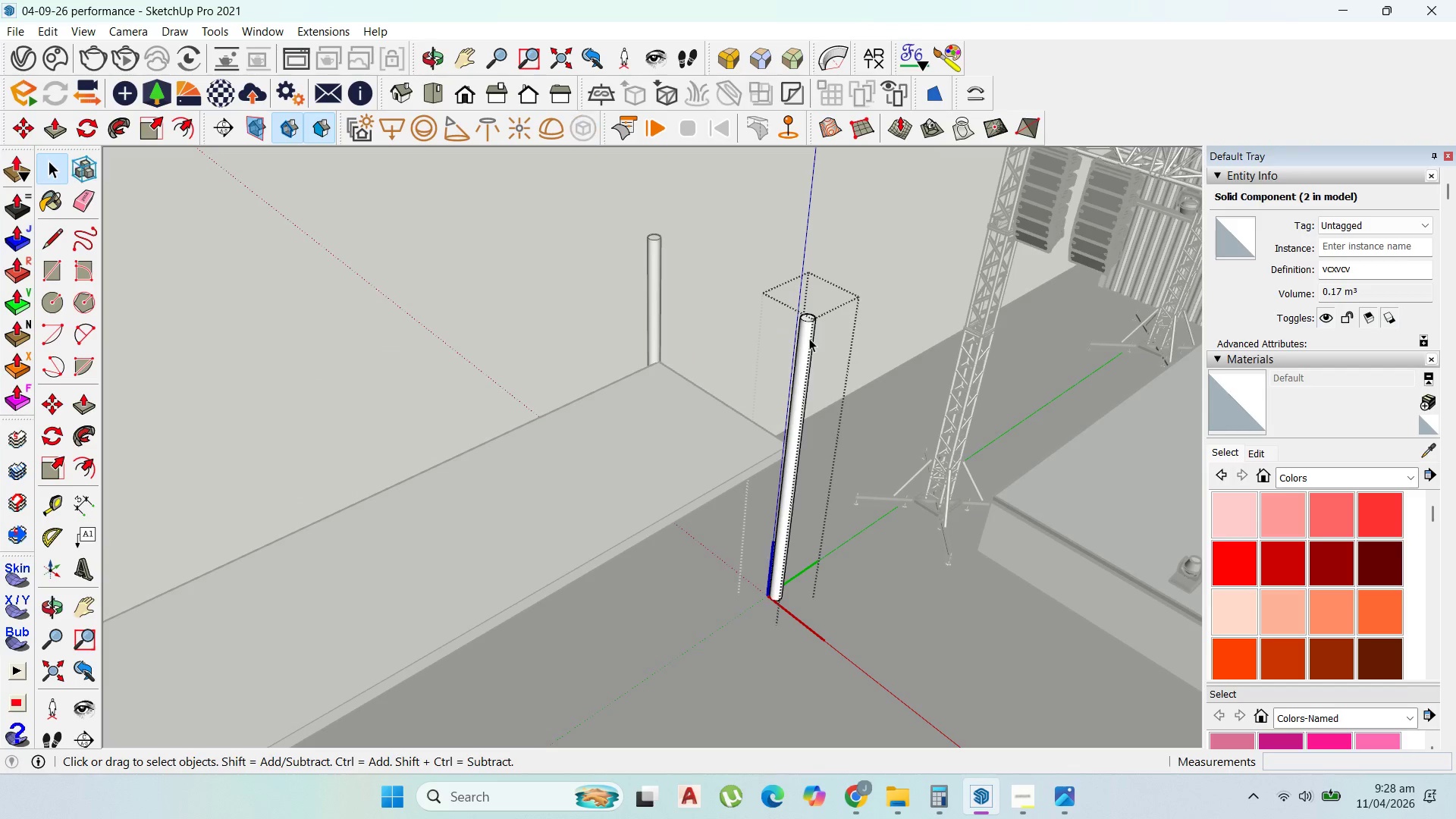 
triple_click([809, 338])
 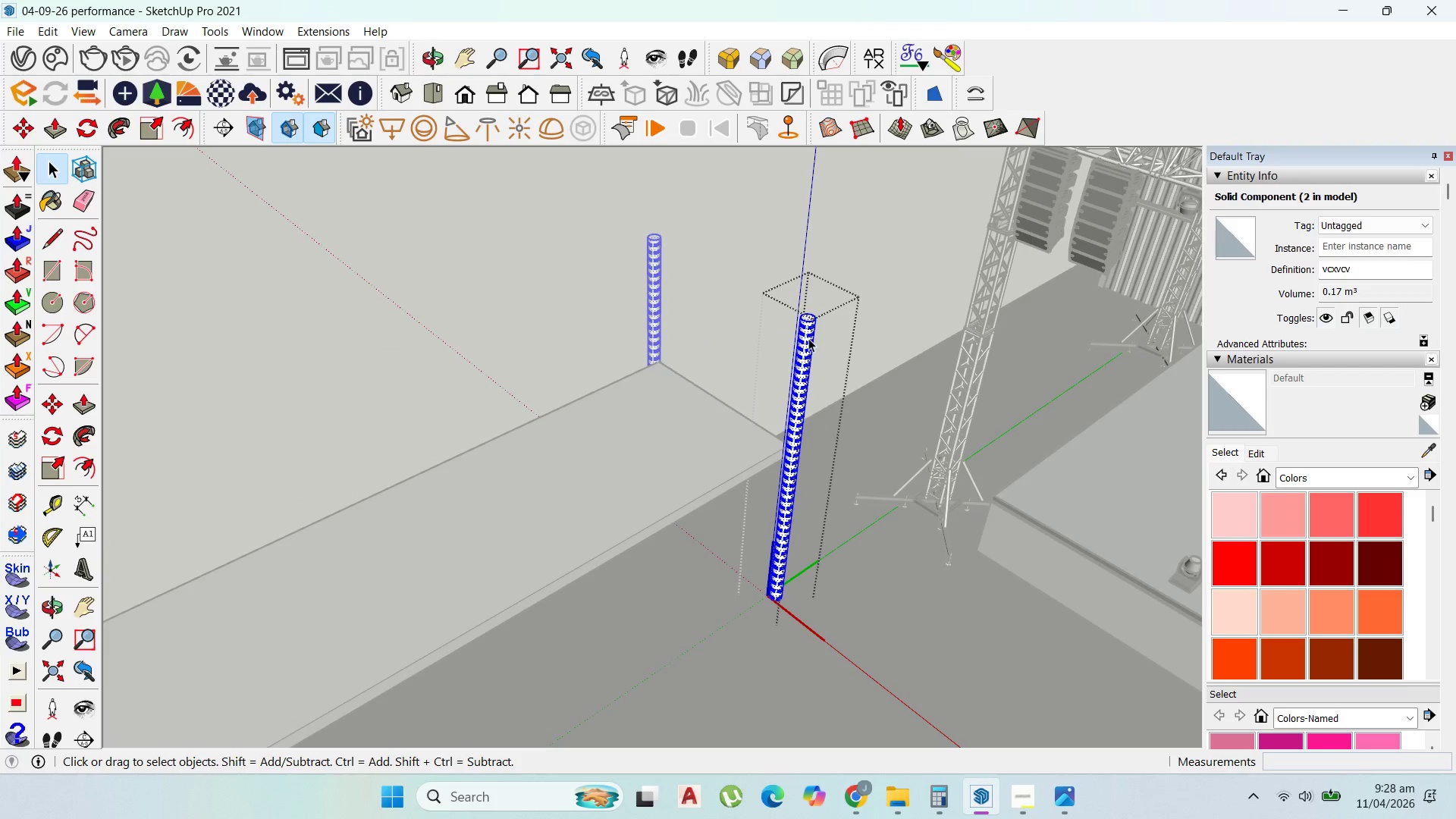 
triple_click([808, 338])
 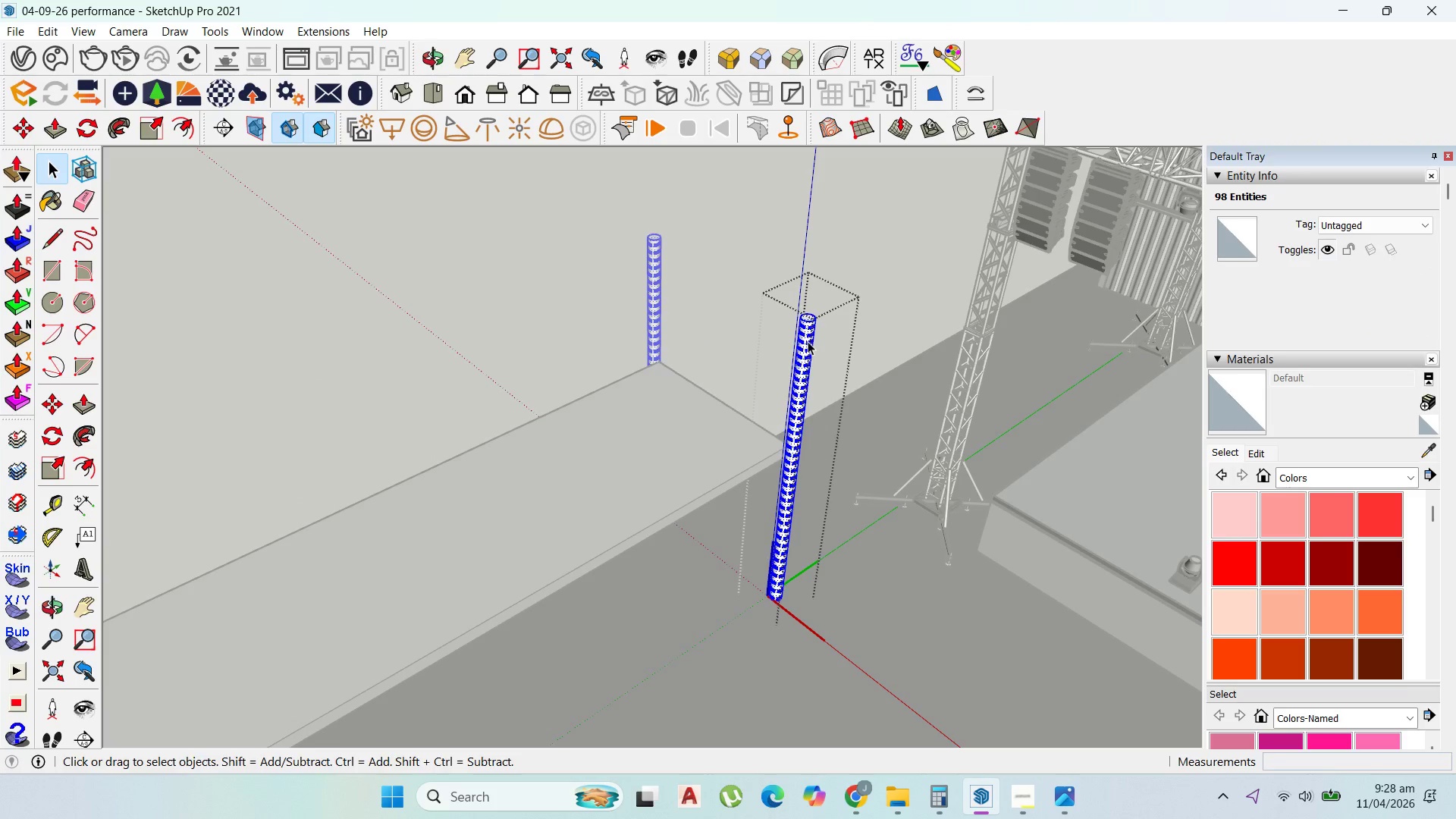 
key(P)
 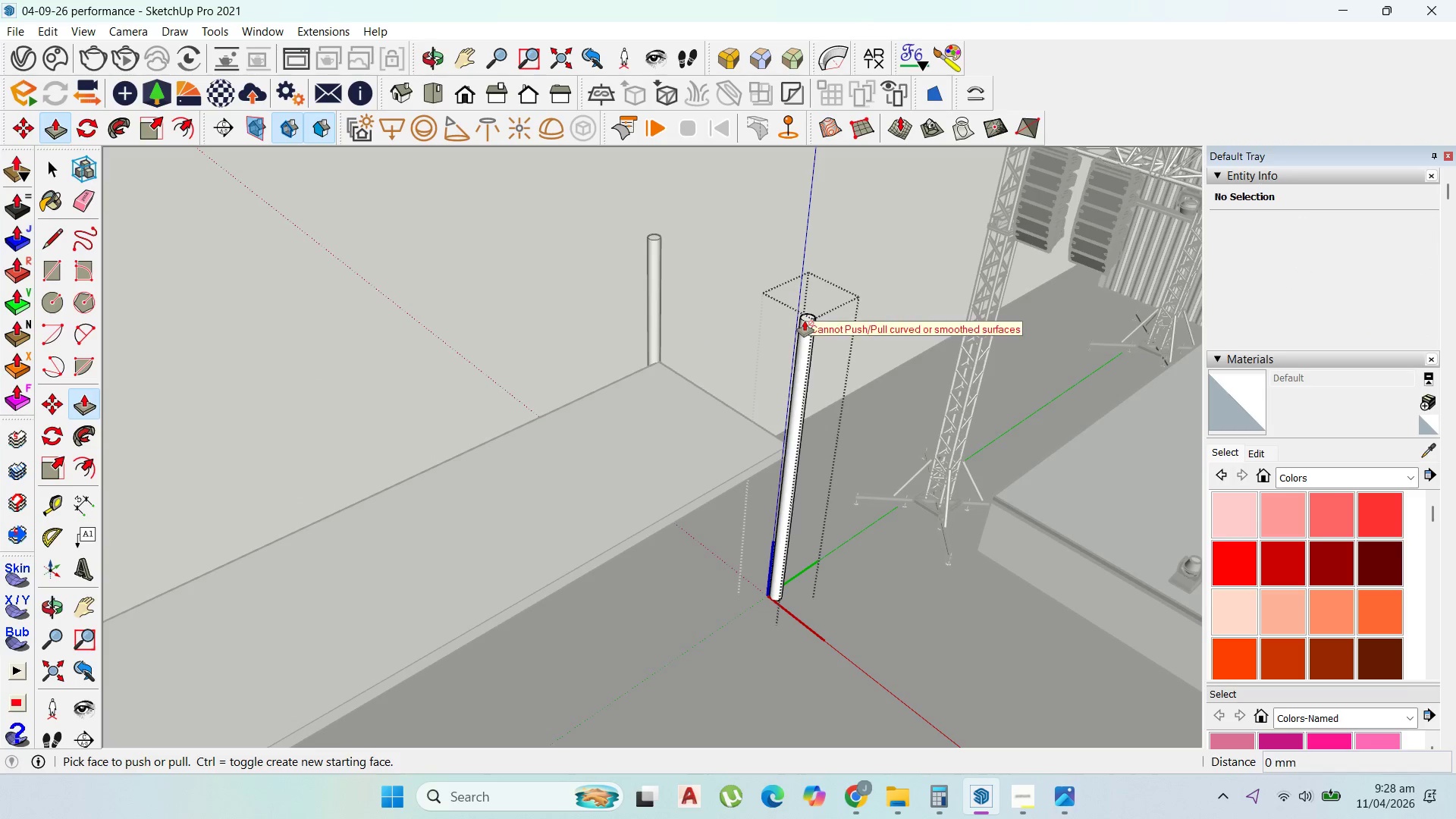 
left_click([805, 321])
 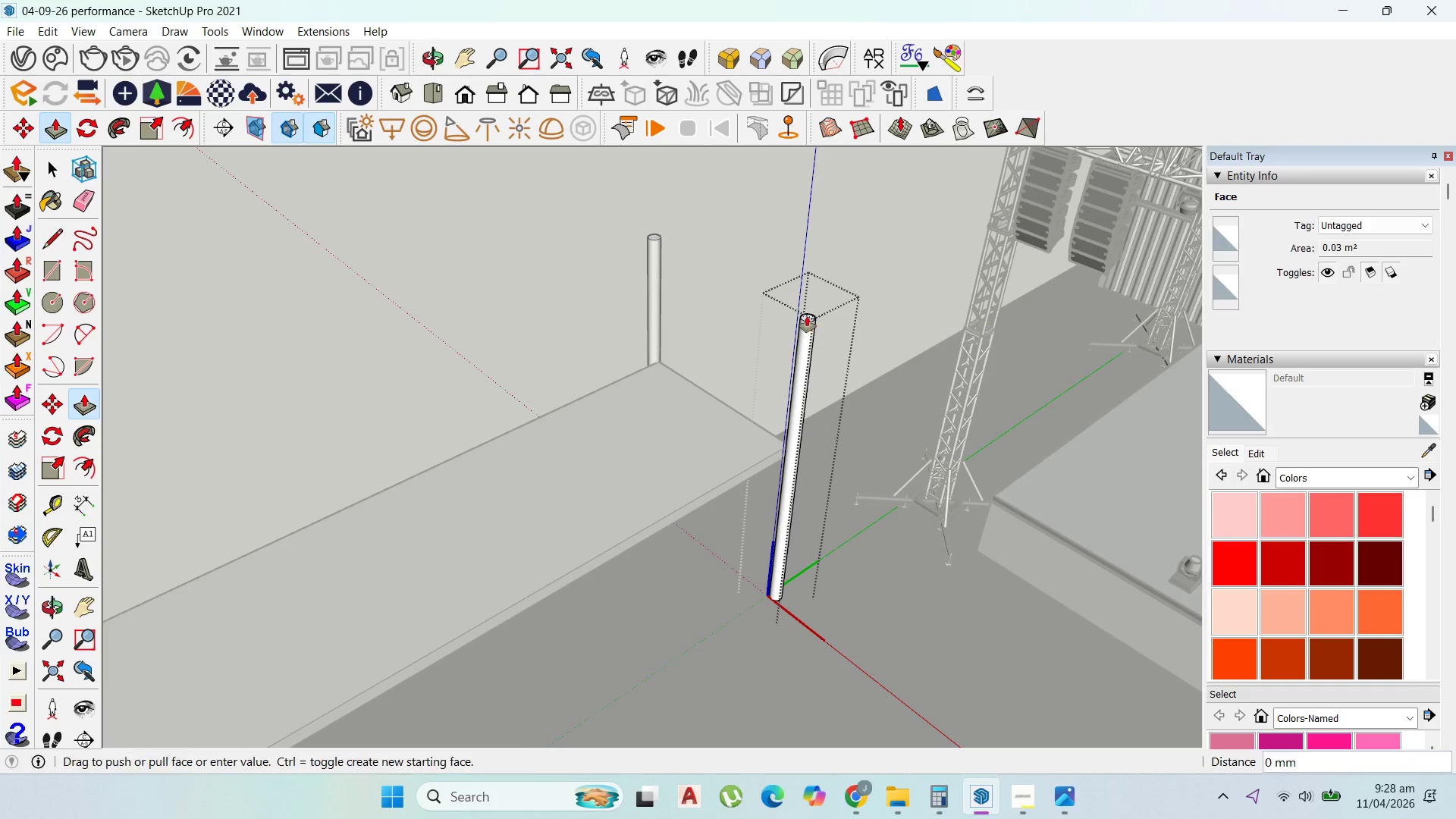 
left_click_drag(start_coordinate=[807, 316], to_coordinate=[806, 271])
 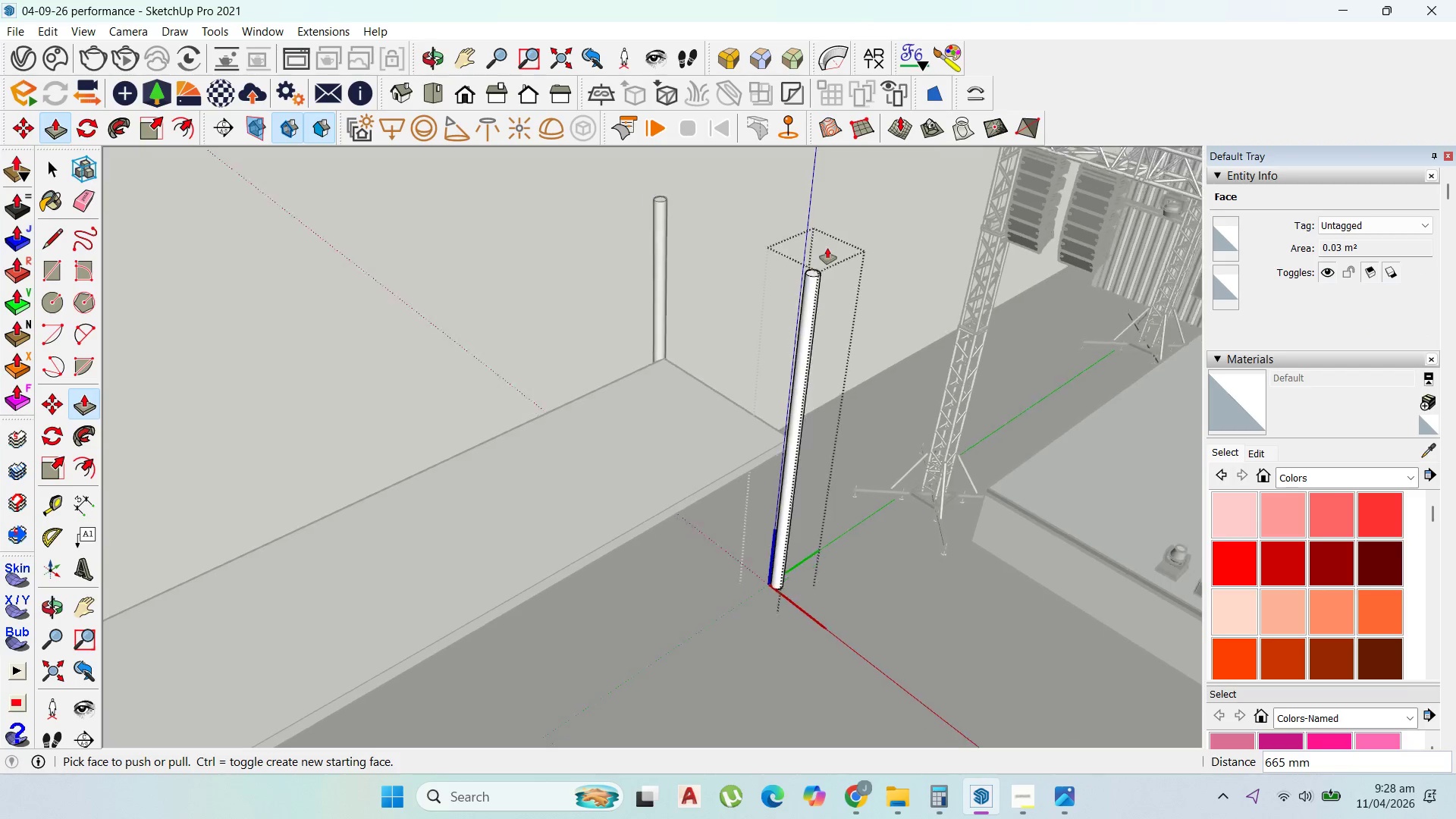 
scroll: coordinate [767, 244], scroll_direction: down, amount: 12.0
 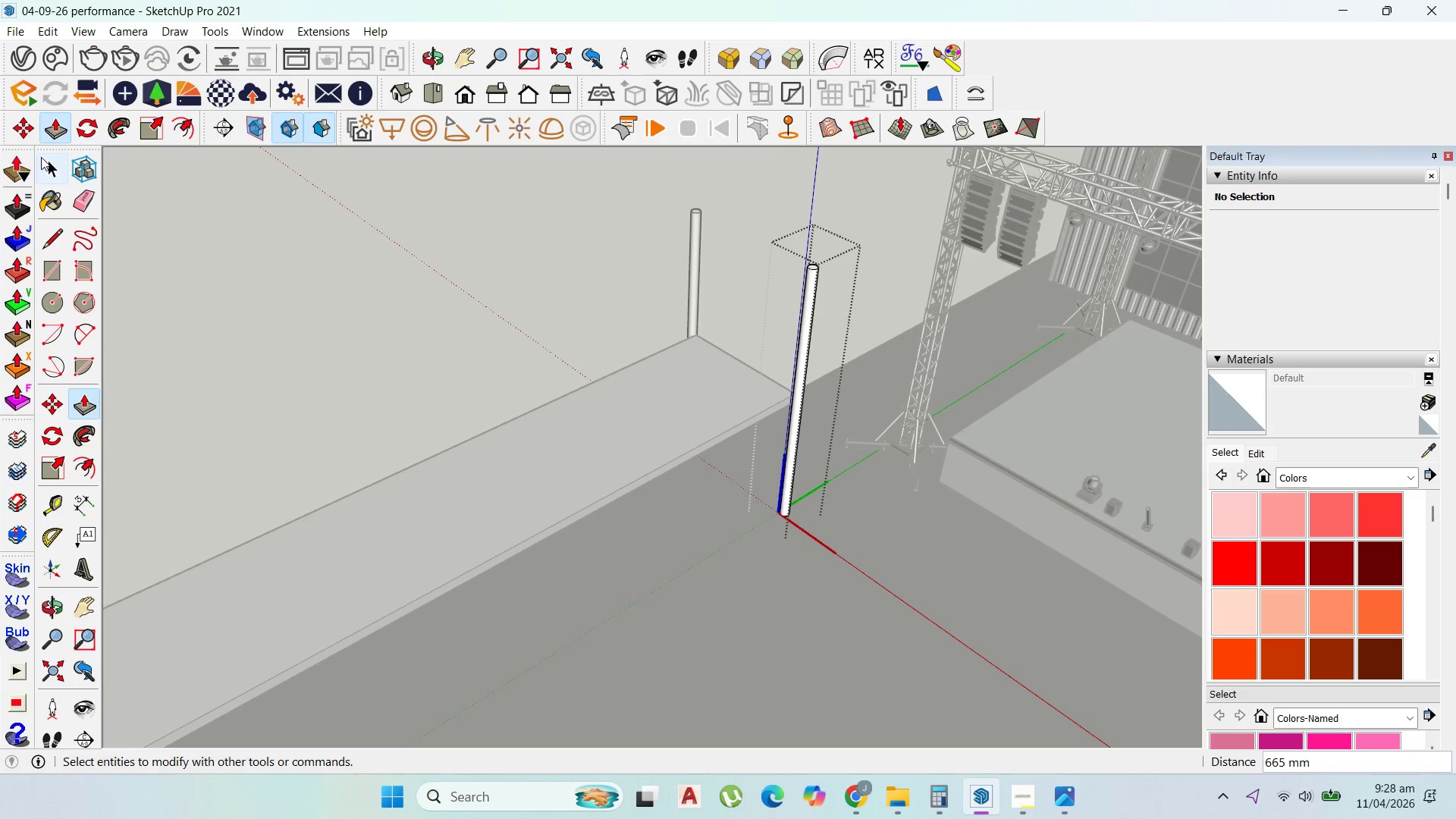 
key(Escape)
 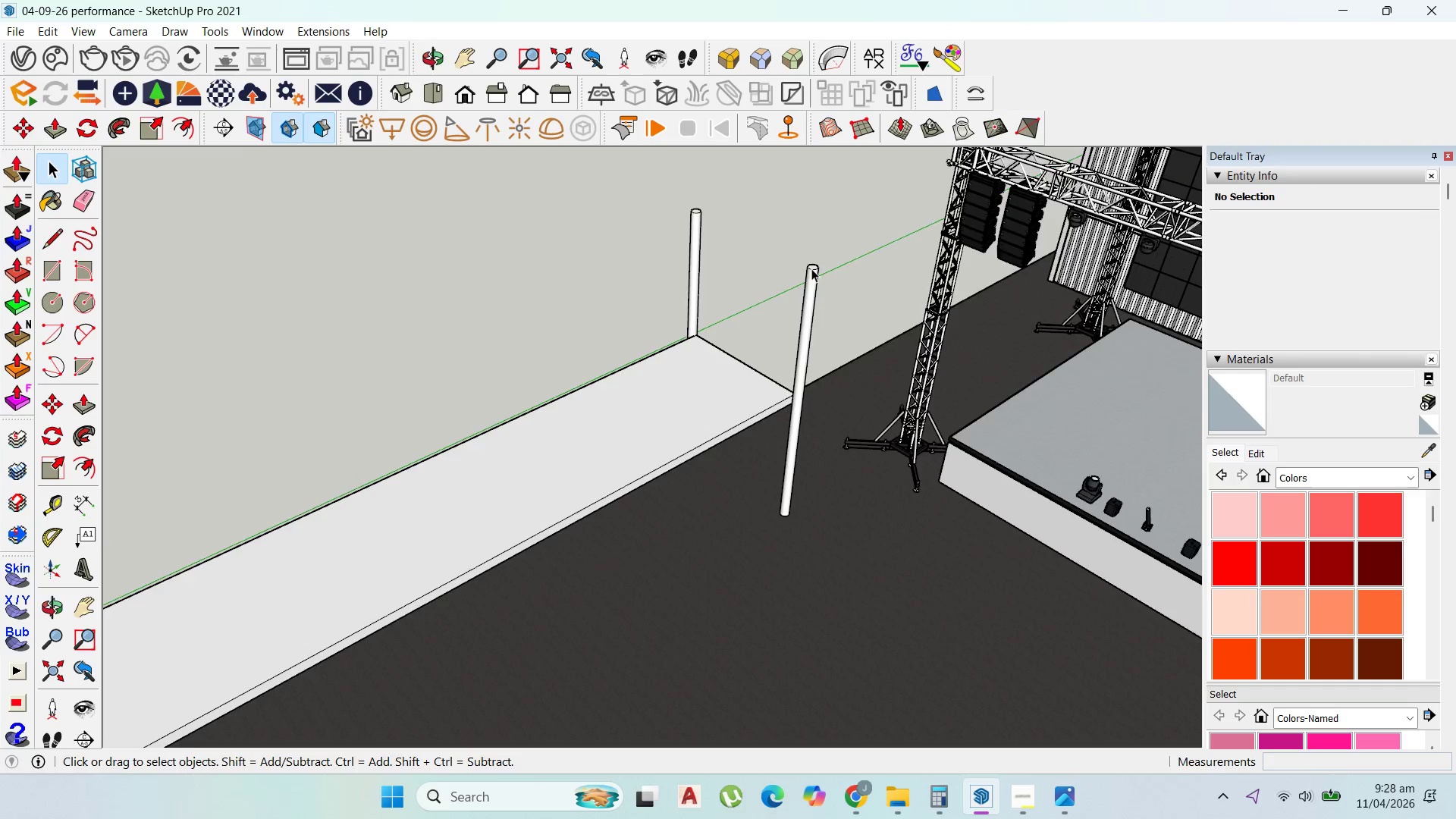 
scroll: coordinate [857, 272], scroll_direction: down, amount: 4.0
 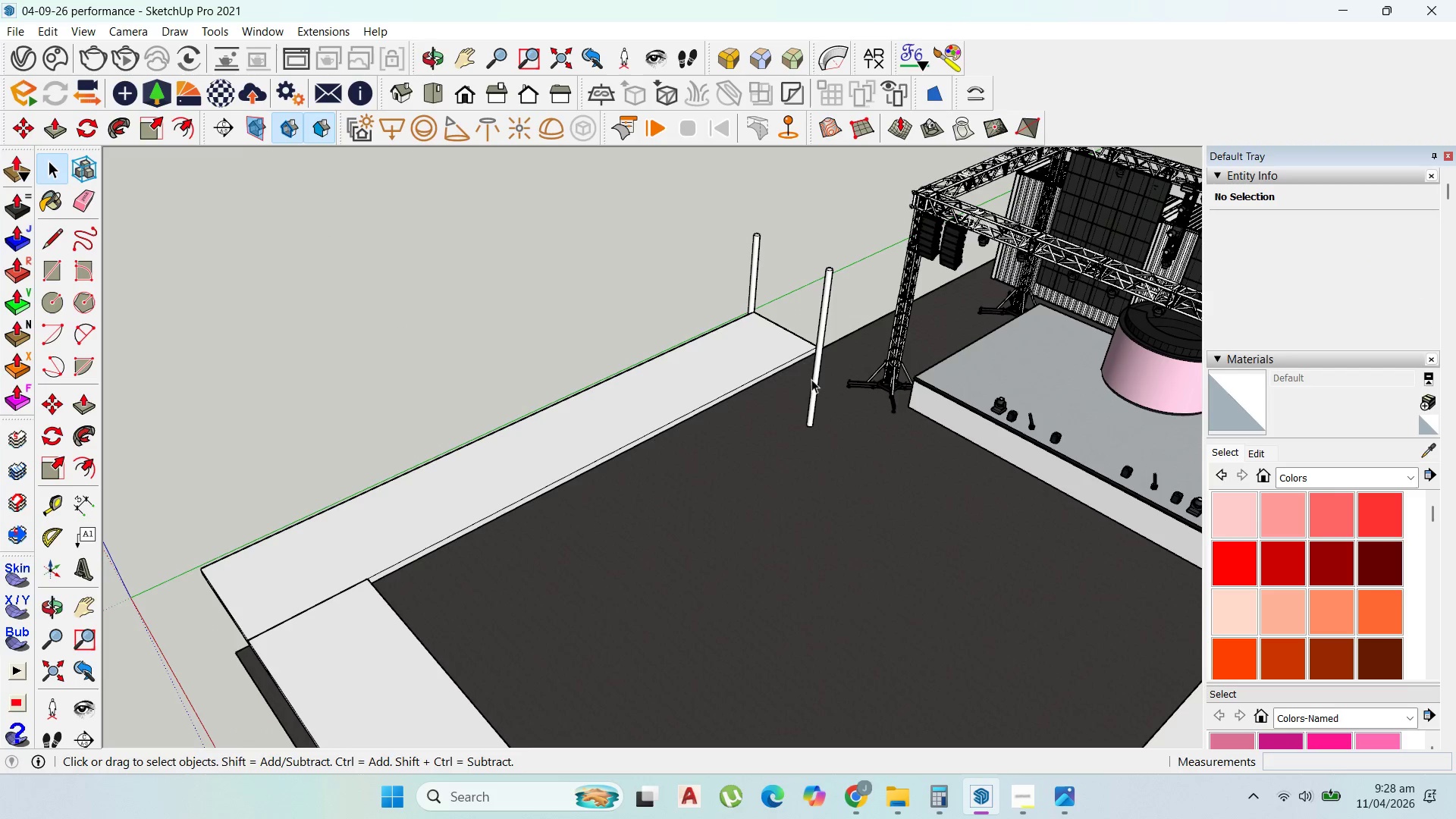 
left_click([812, 379])
 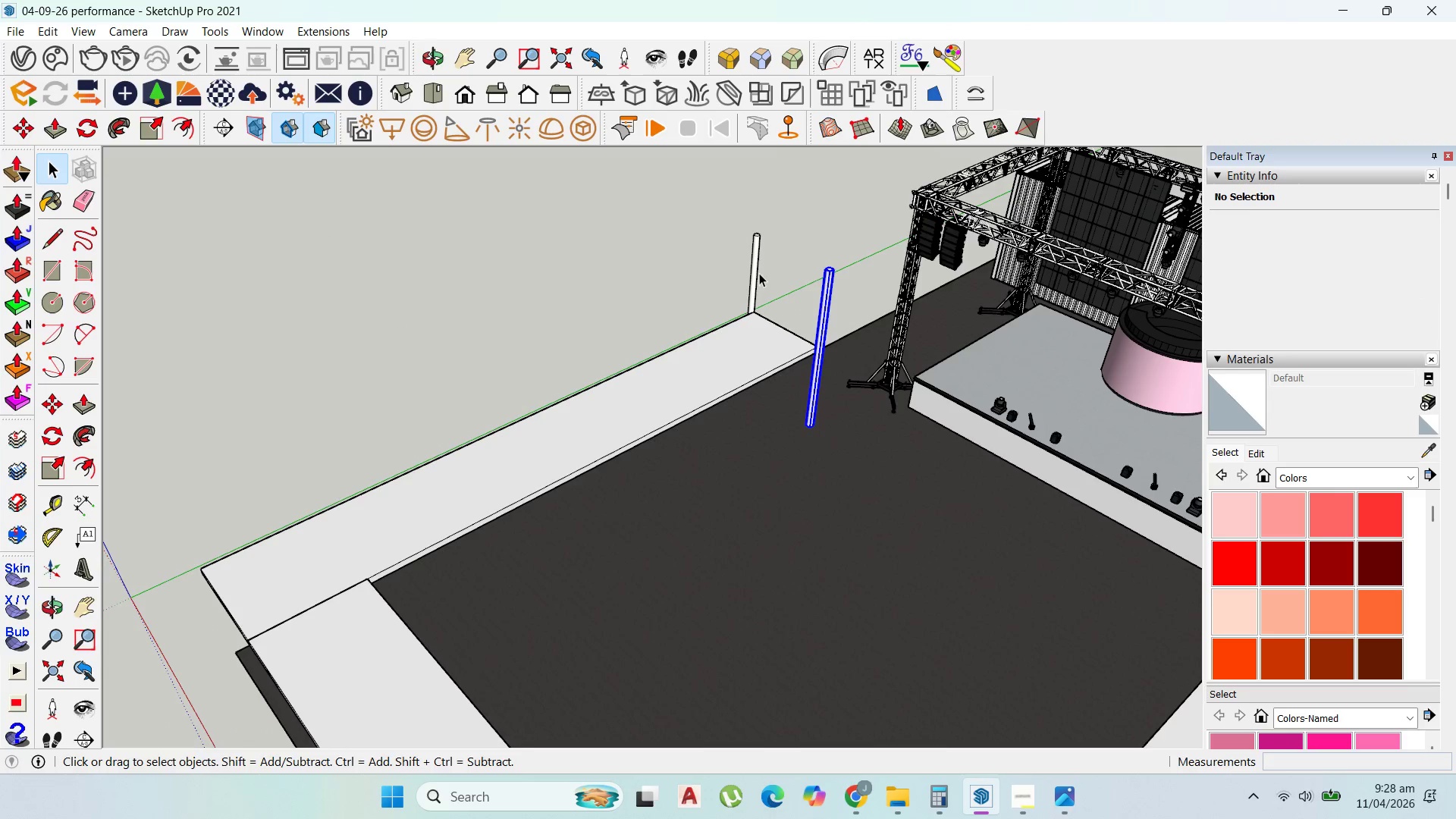 
hold_key(key=ShiftLeft, duration=0.52)
 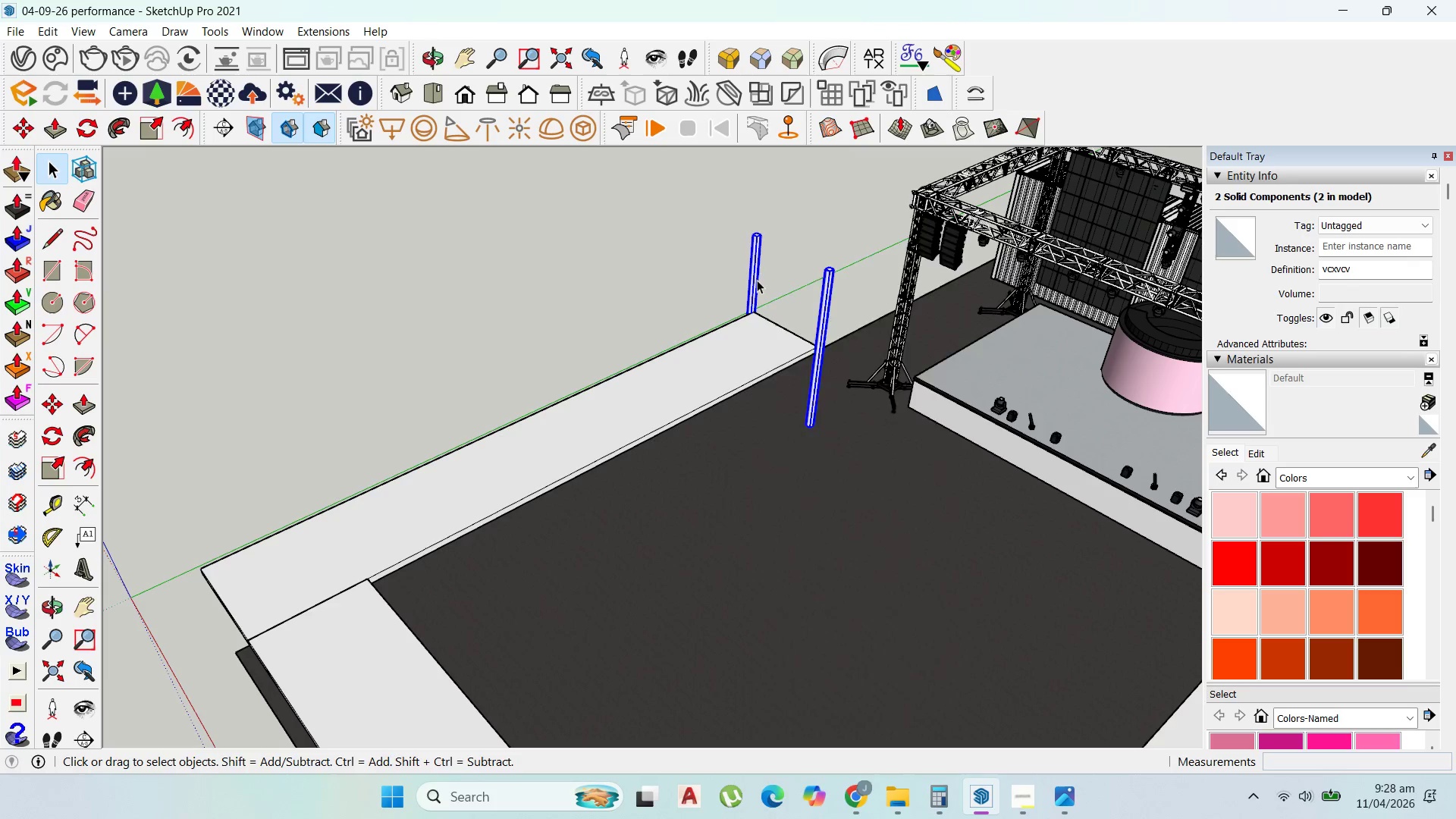 
right_click([757, 280])
 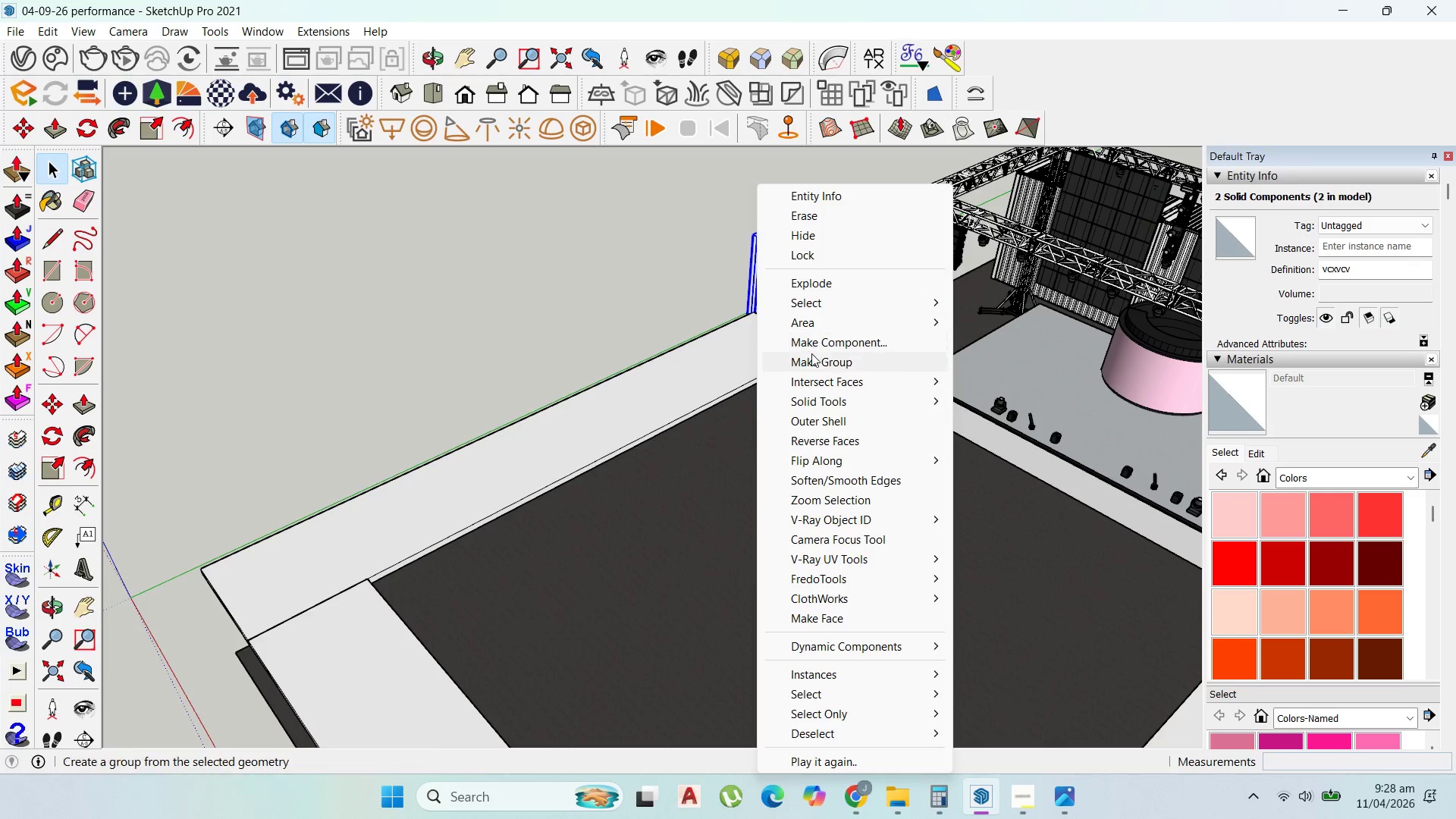 
left_click([812, 353])
 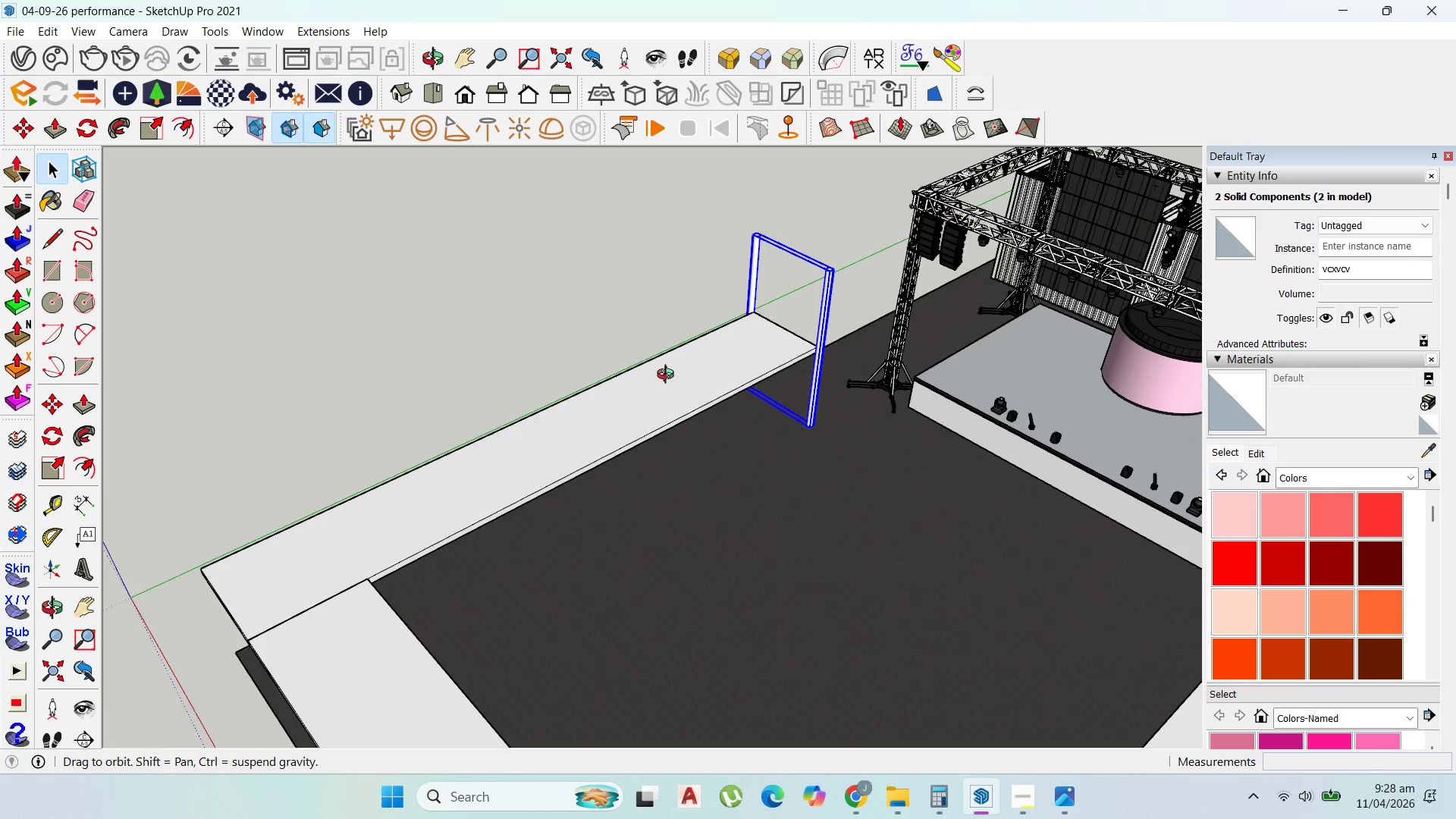 
scroll: coordinate [669, 376], scroll_direction: up, amount: 1.0
 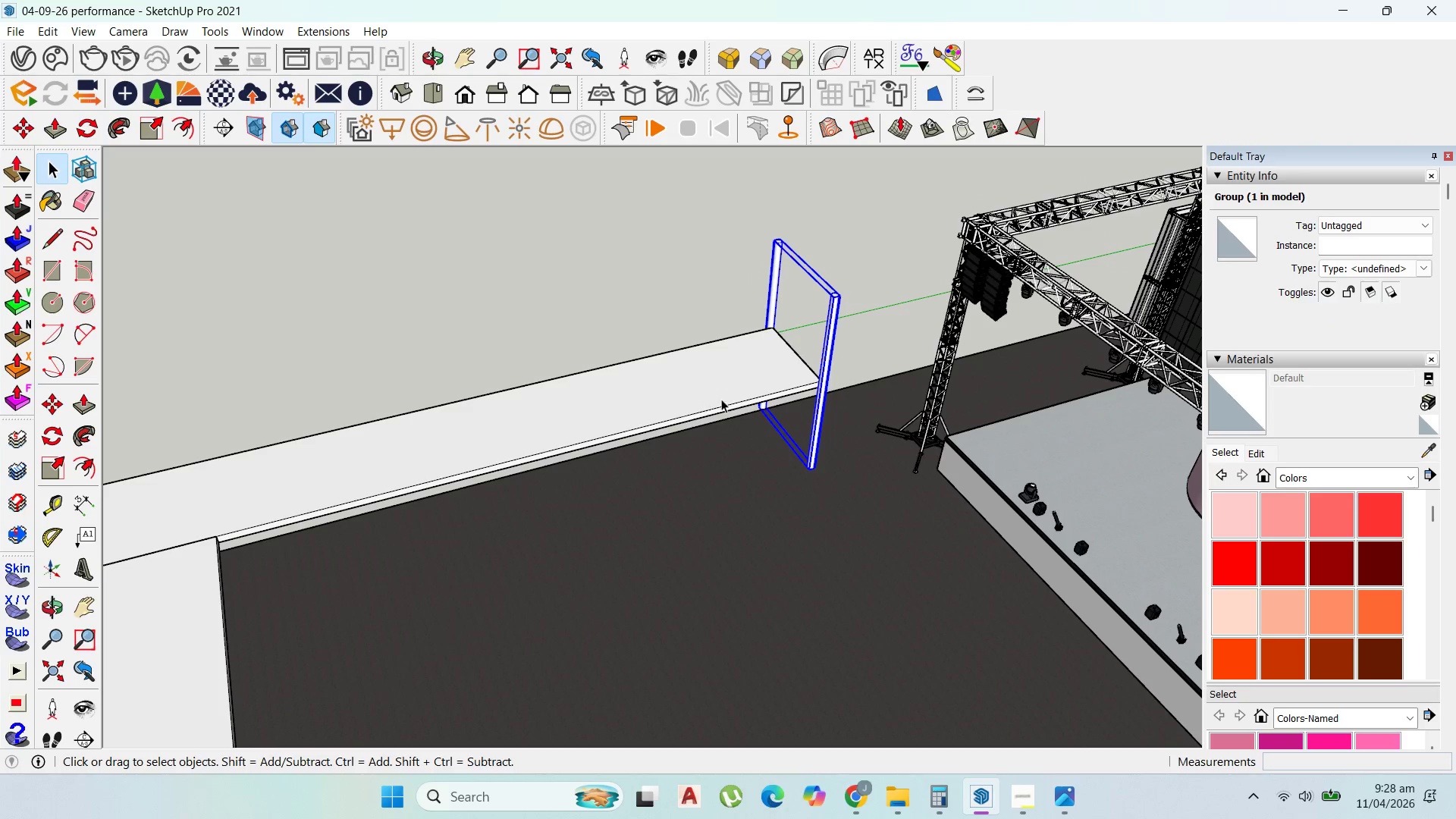 
key(M)
 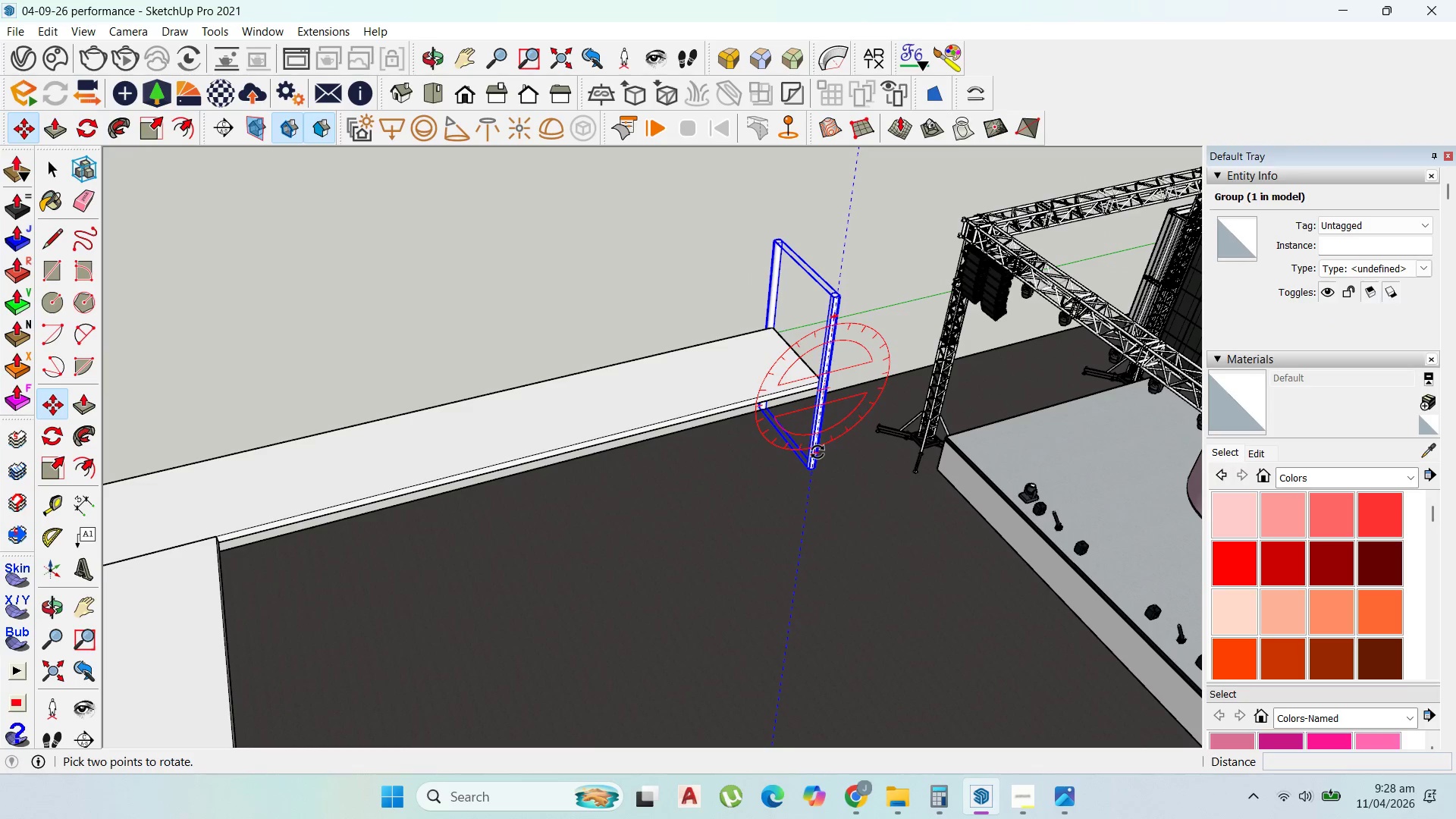 
left_click_drag(start_coordinate=[820, 520], to_coordinate=[810, 521])
 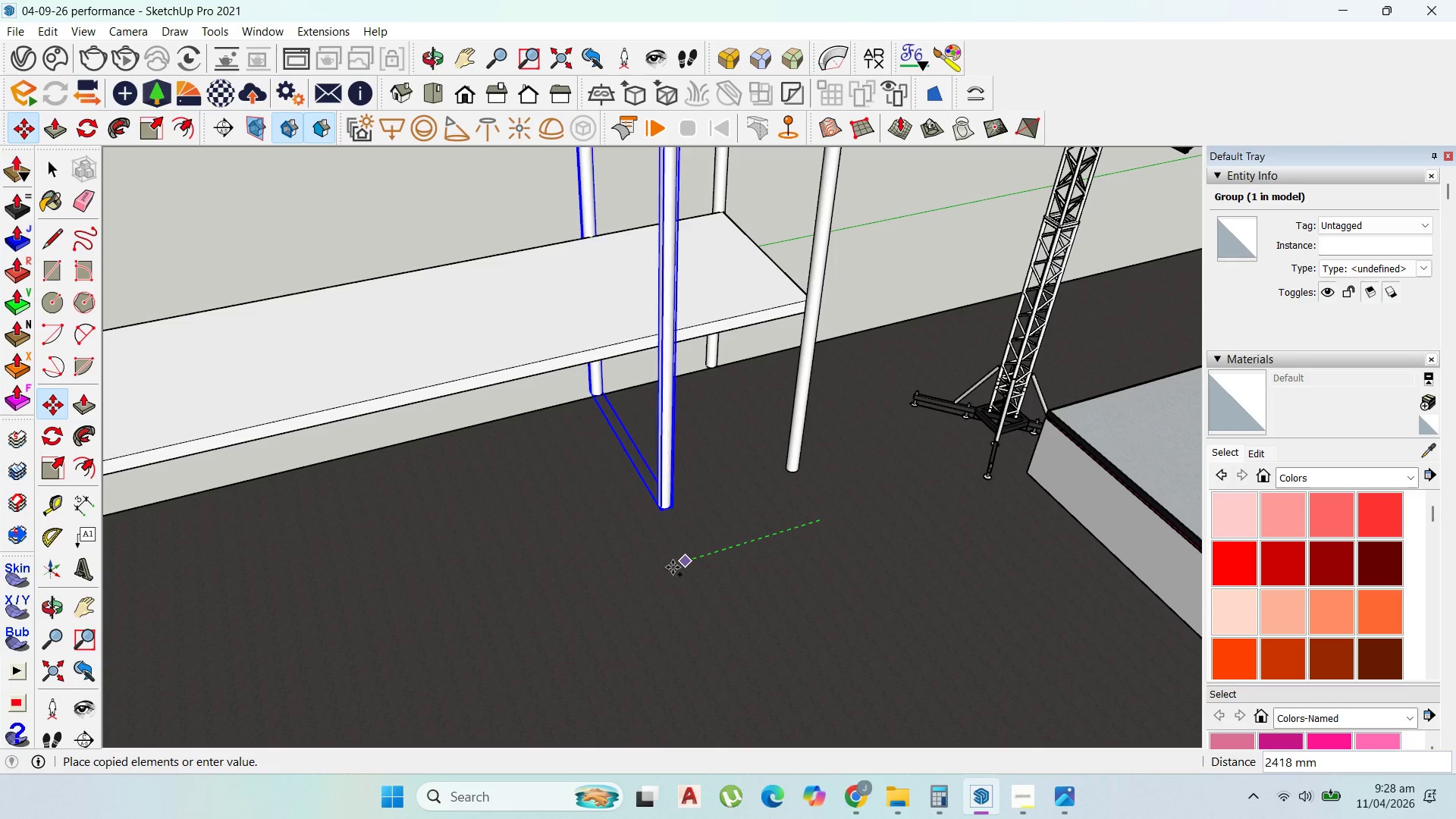 
key(Control+ControlLeft)
 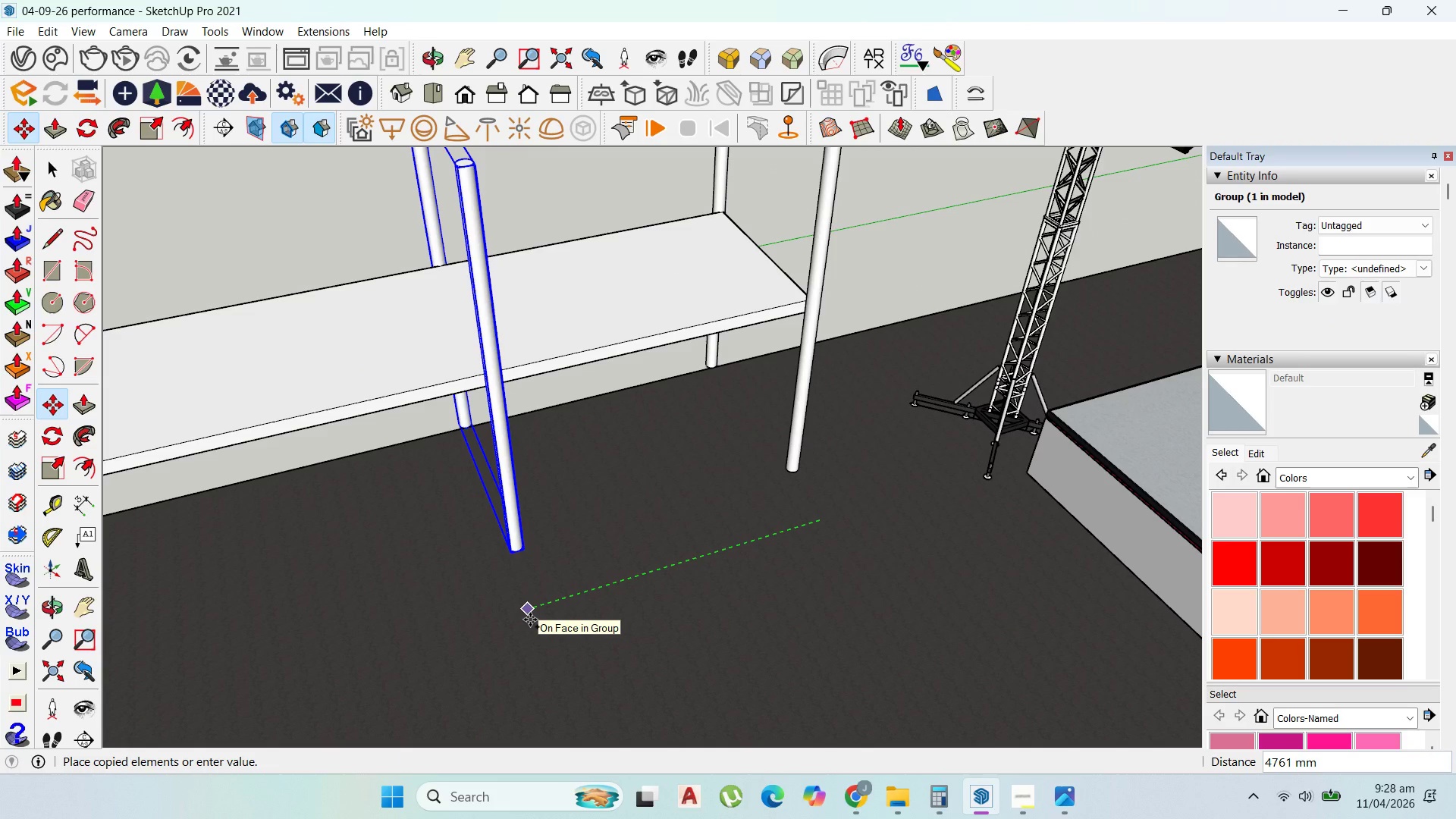 
scroll: coordinate [845, 517], scroll_direction: up, amount: 6.0
 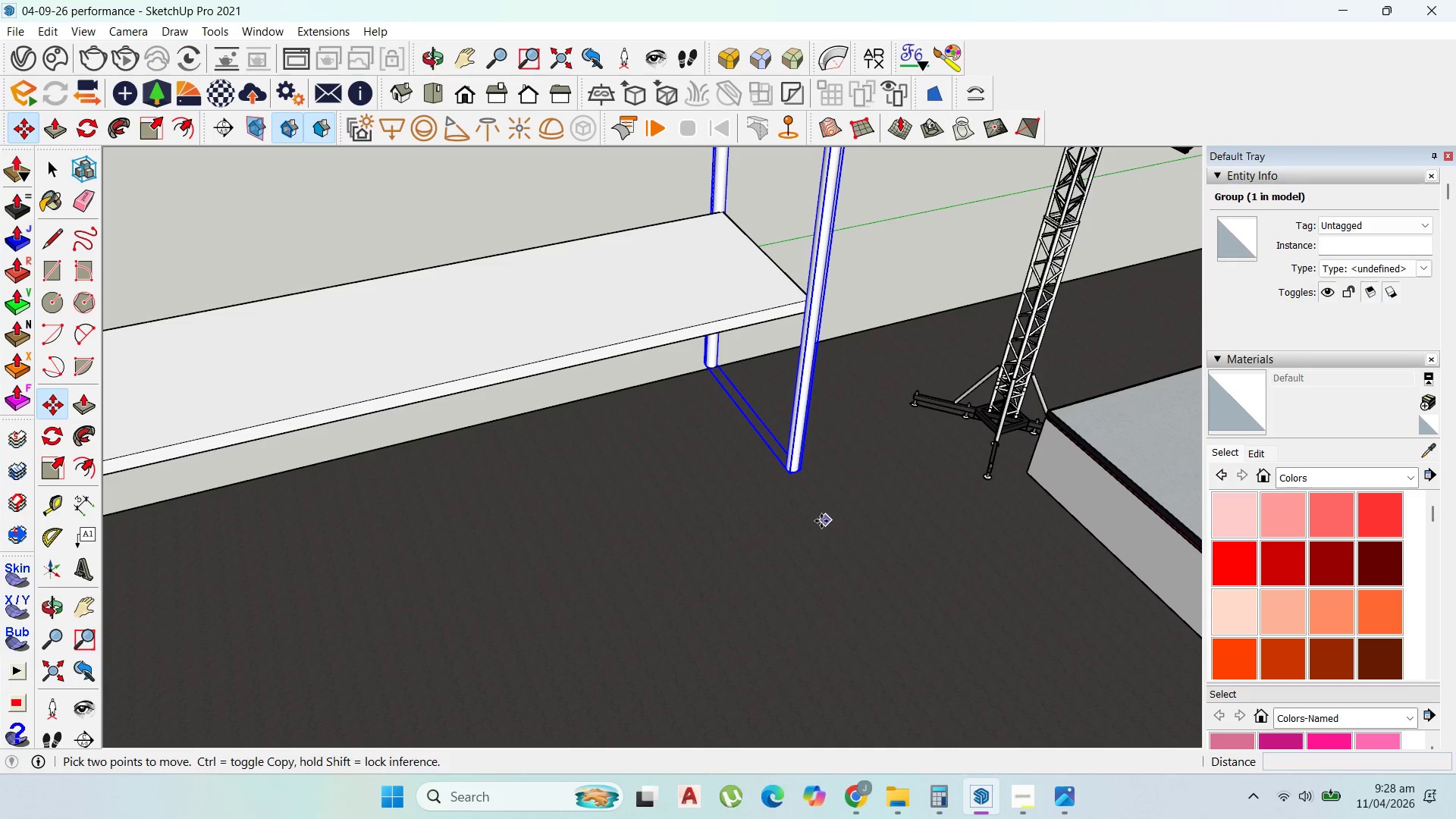 
type(5000)
 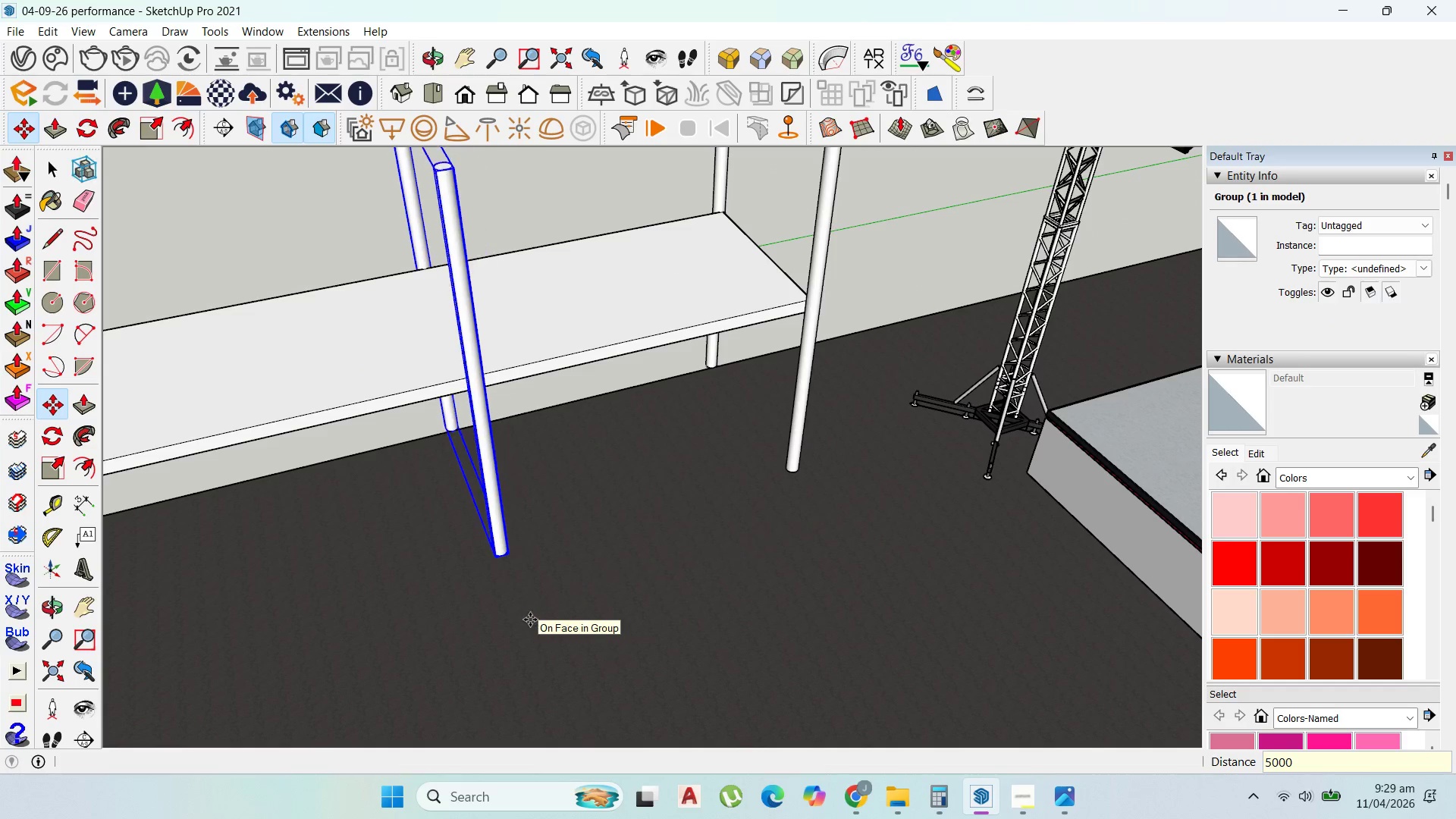 
key(Enter)
 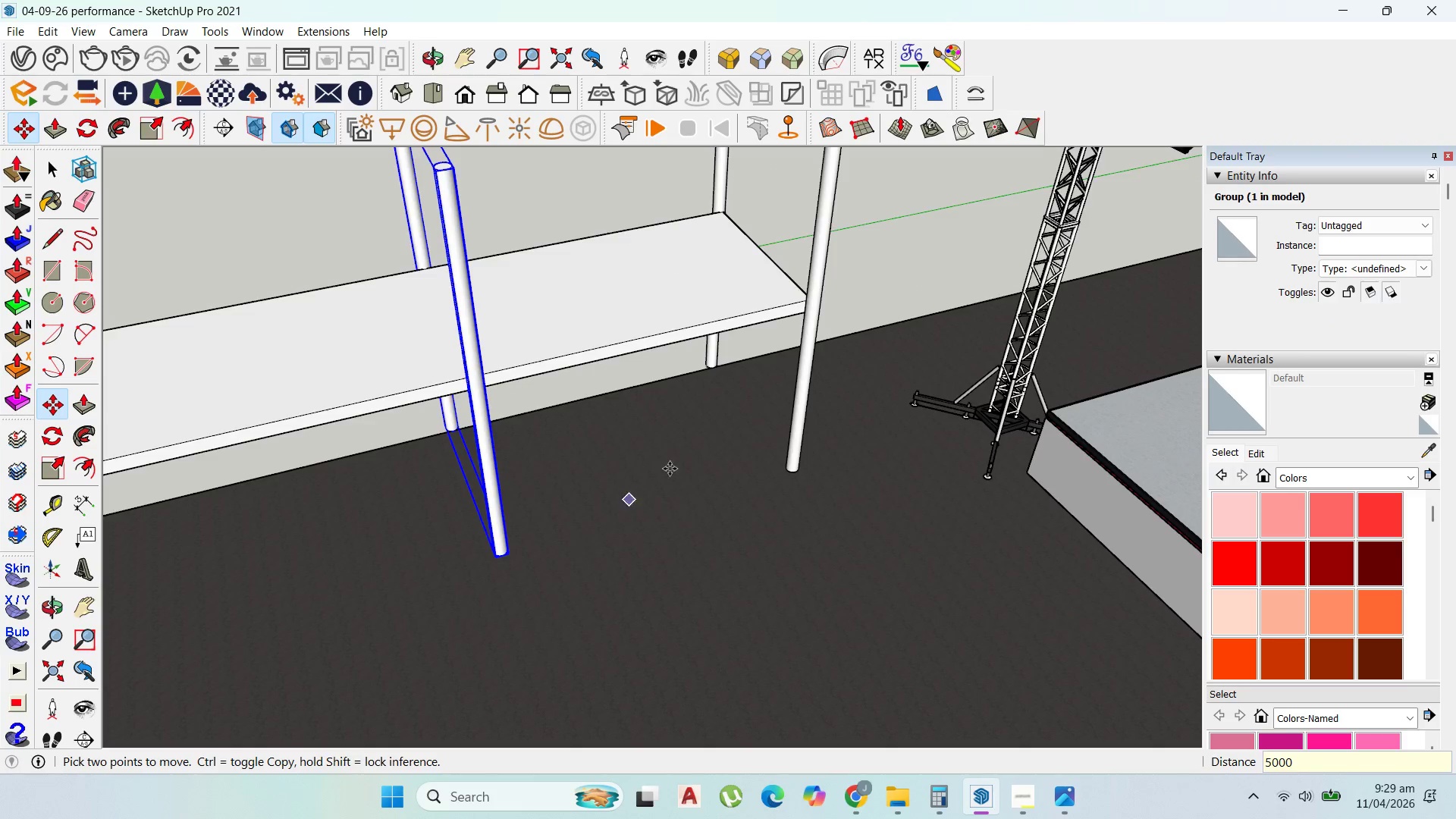 
scroll: coordinate [657, 475], scroll_direction: down, amount: 1.0
 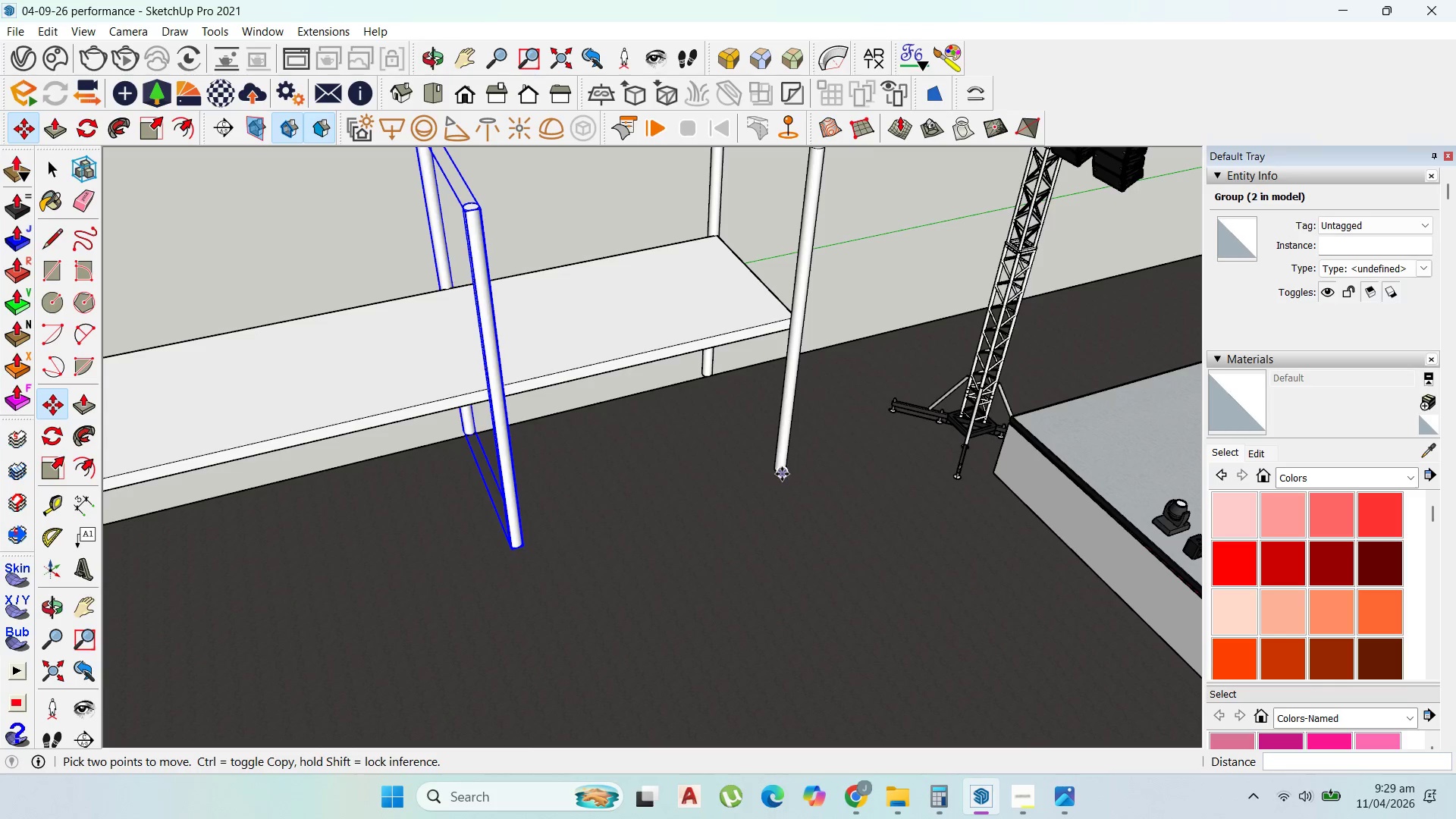 
key(Control+ControlLeft)
 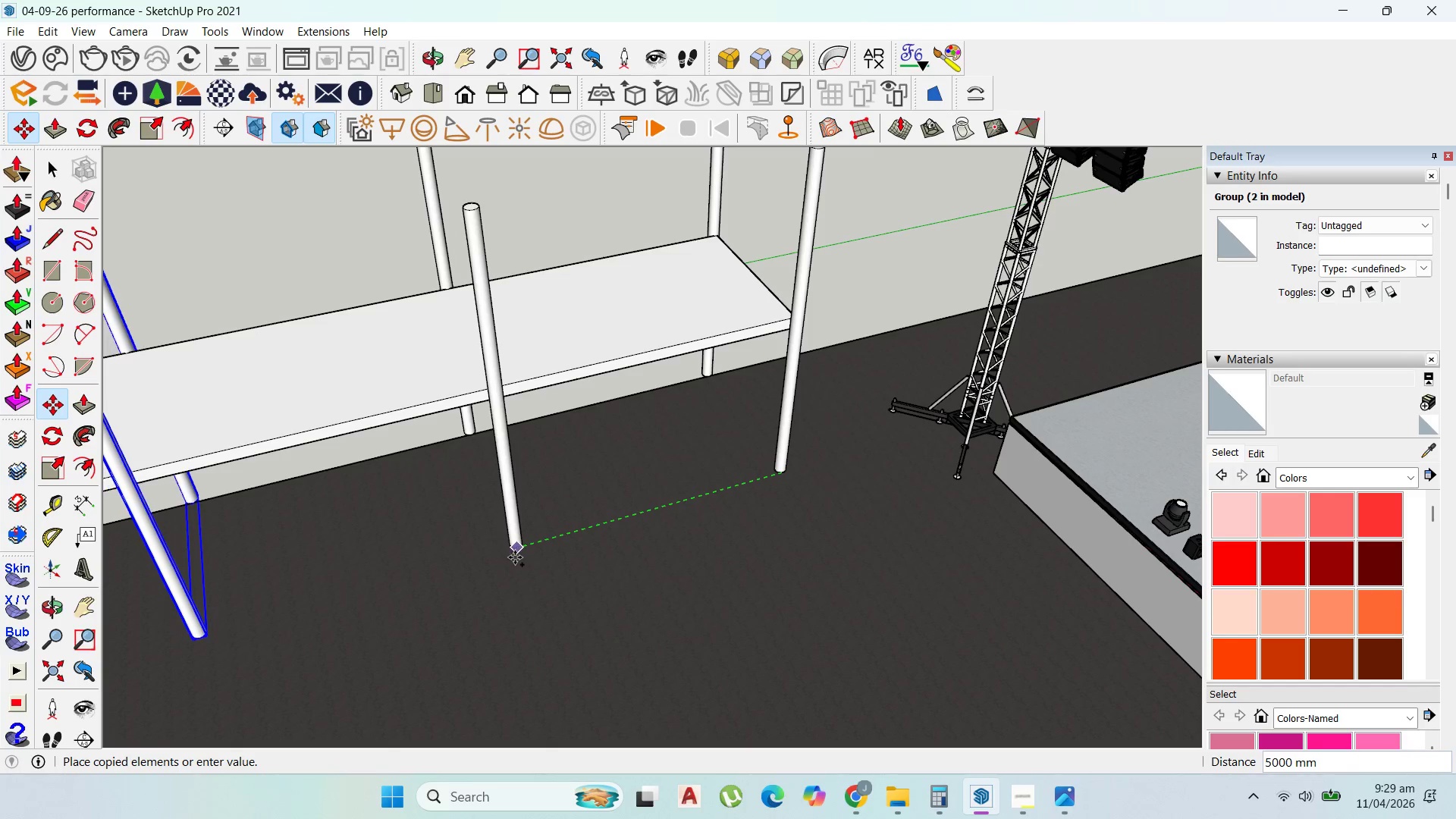 
left_click([515, 557])
 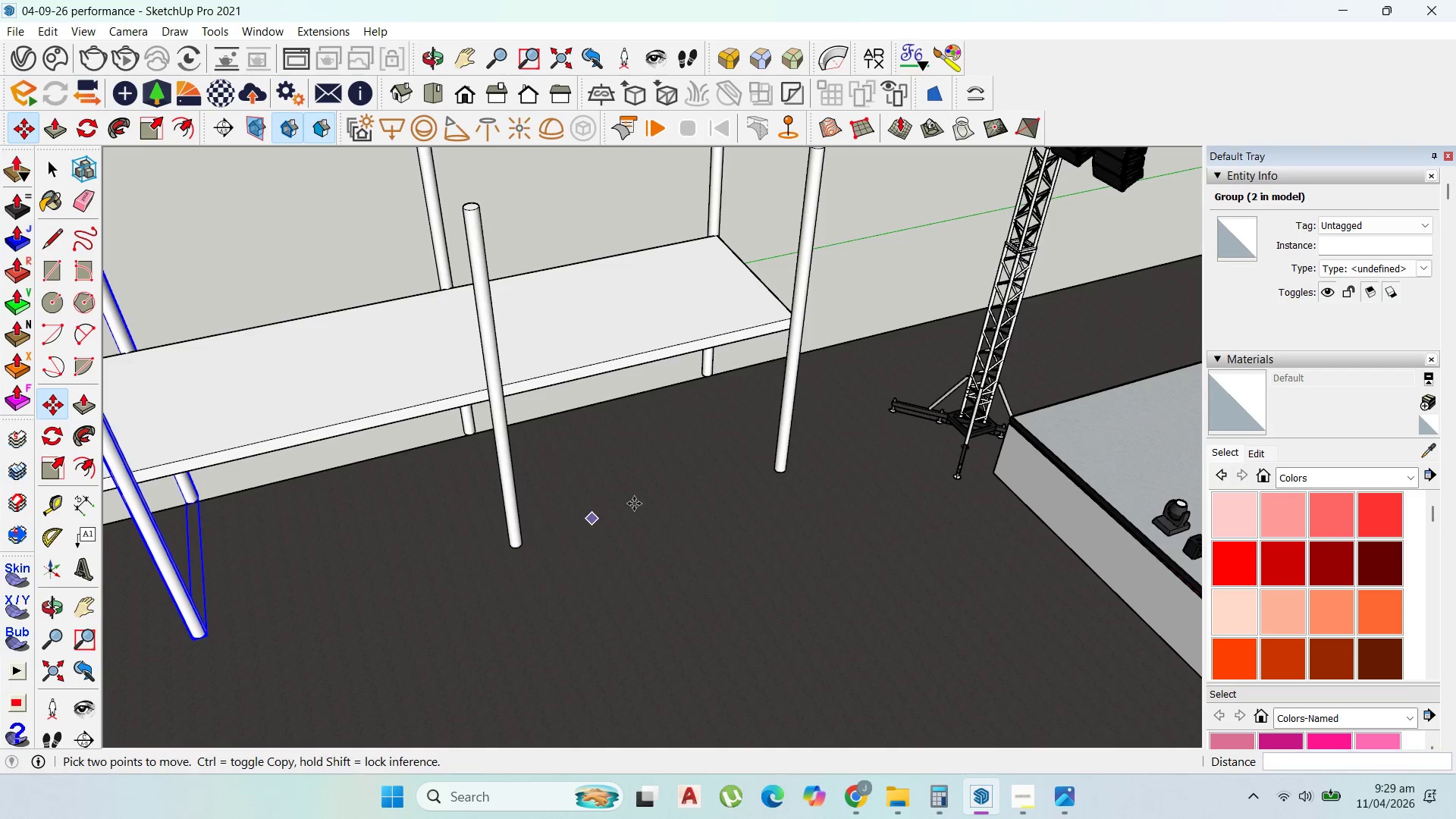 
scroll: coordinate [860, 471], scroll_direction: down, amount: 8.0
 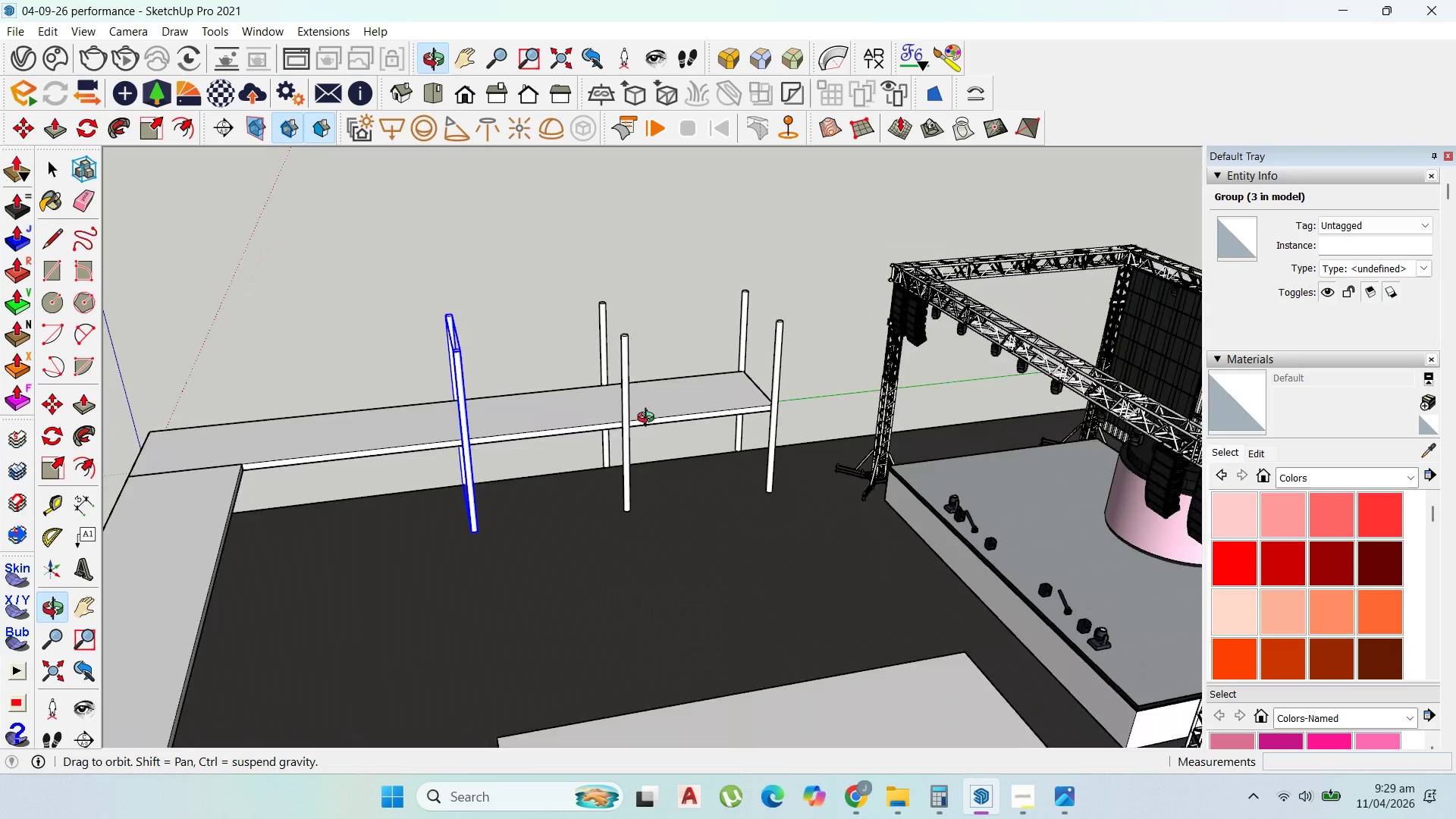 
scroll: coordinate [486, 560], scroll_direction: up, amount: 4.0
 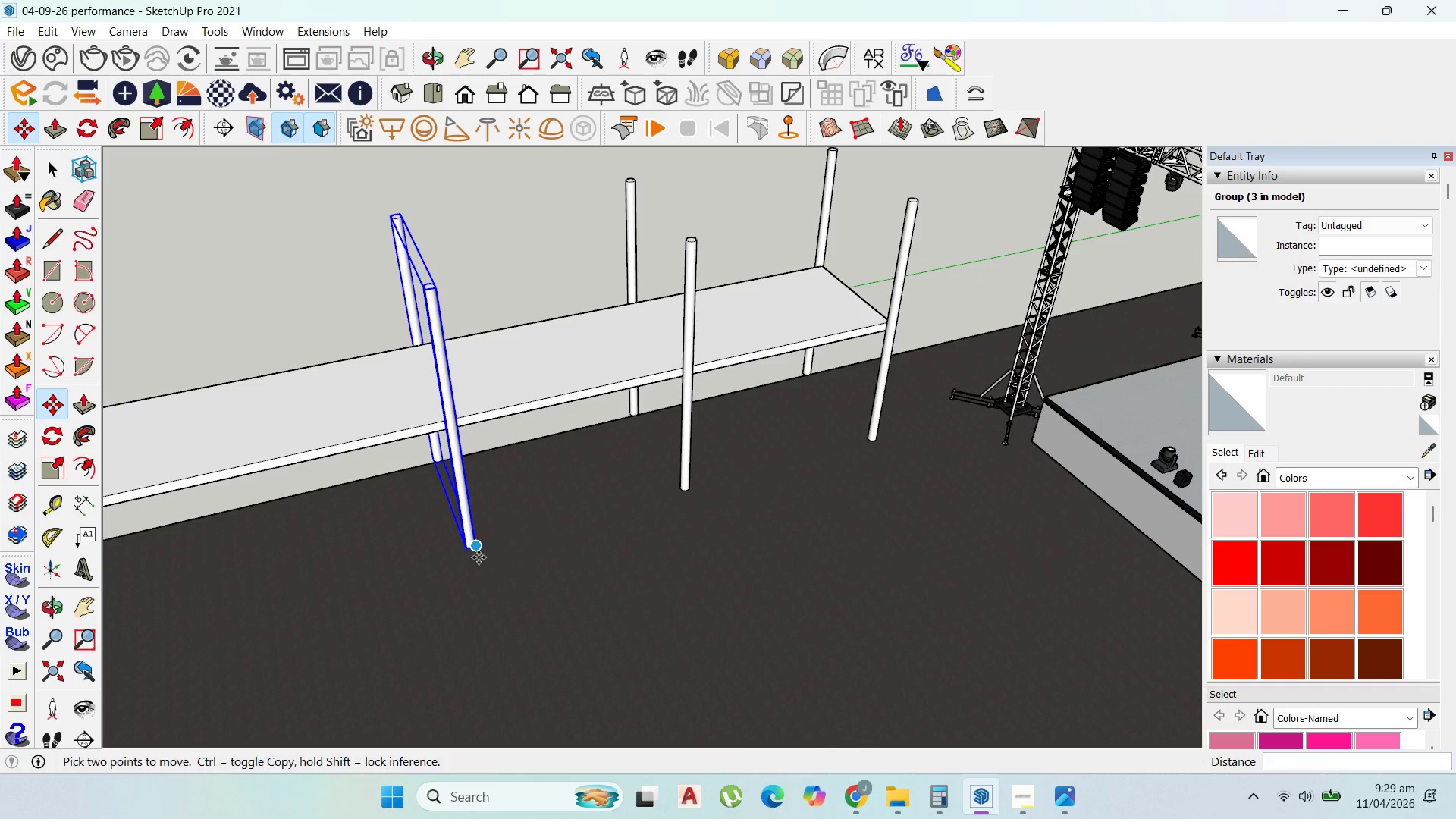 
key(Control+ControlLeft)
 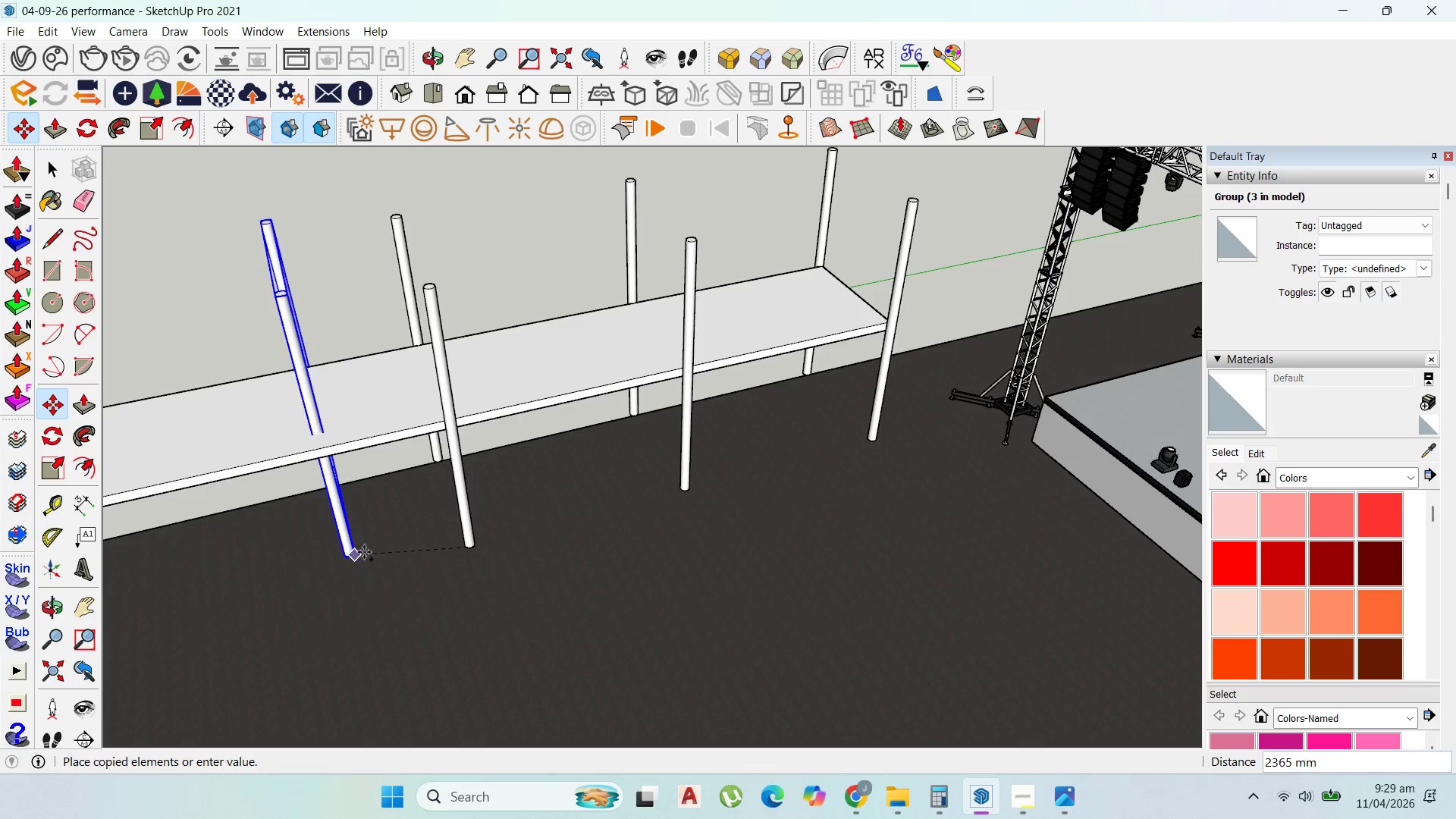 
scroll: coordinate [479, 520], scroll_direction: down, amount: 5.0
 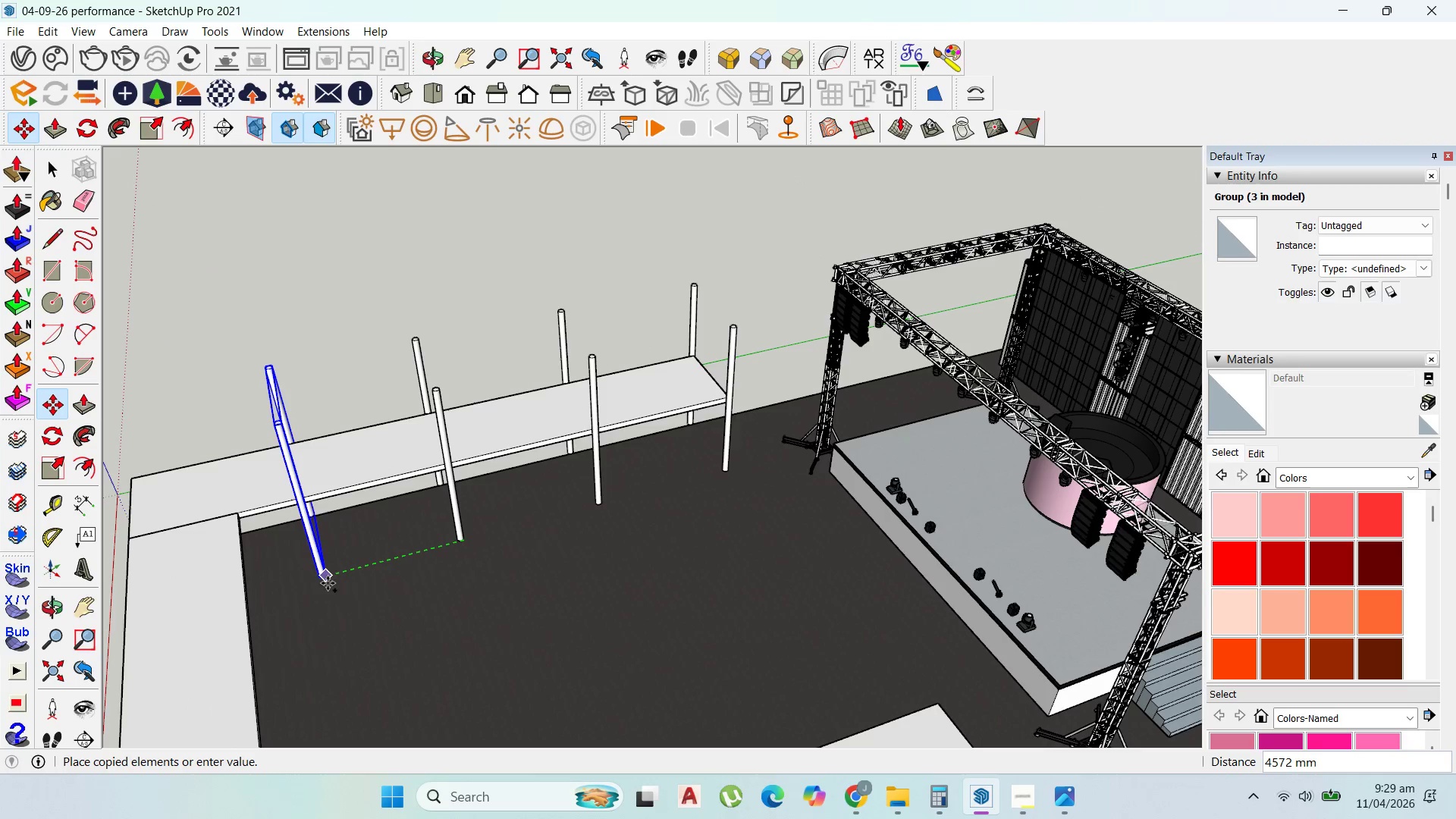 
left_click([328, 583])
 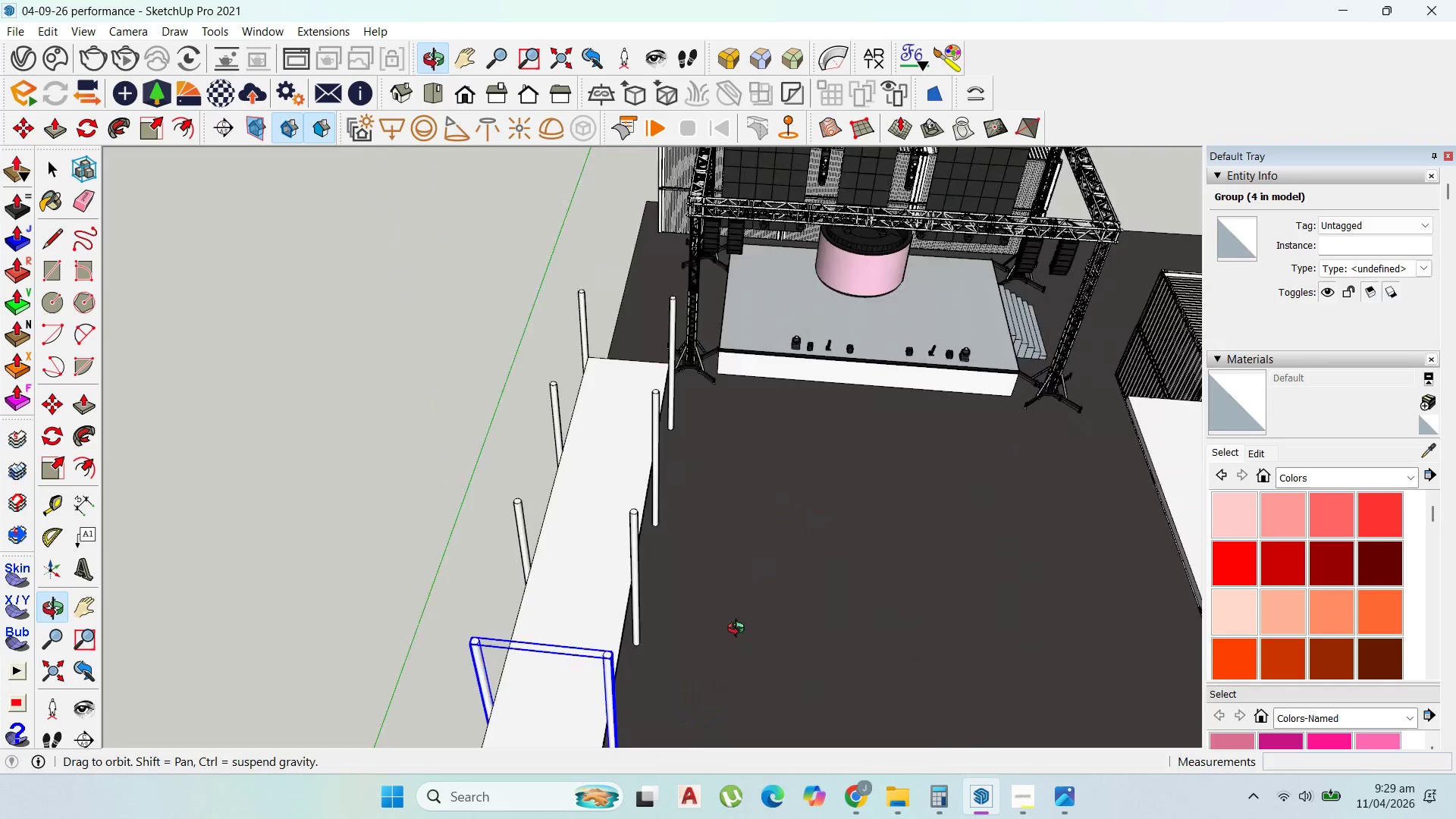 
scroll: coordinate [452, 529], scroll_direction: up, amount: 1.0
 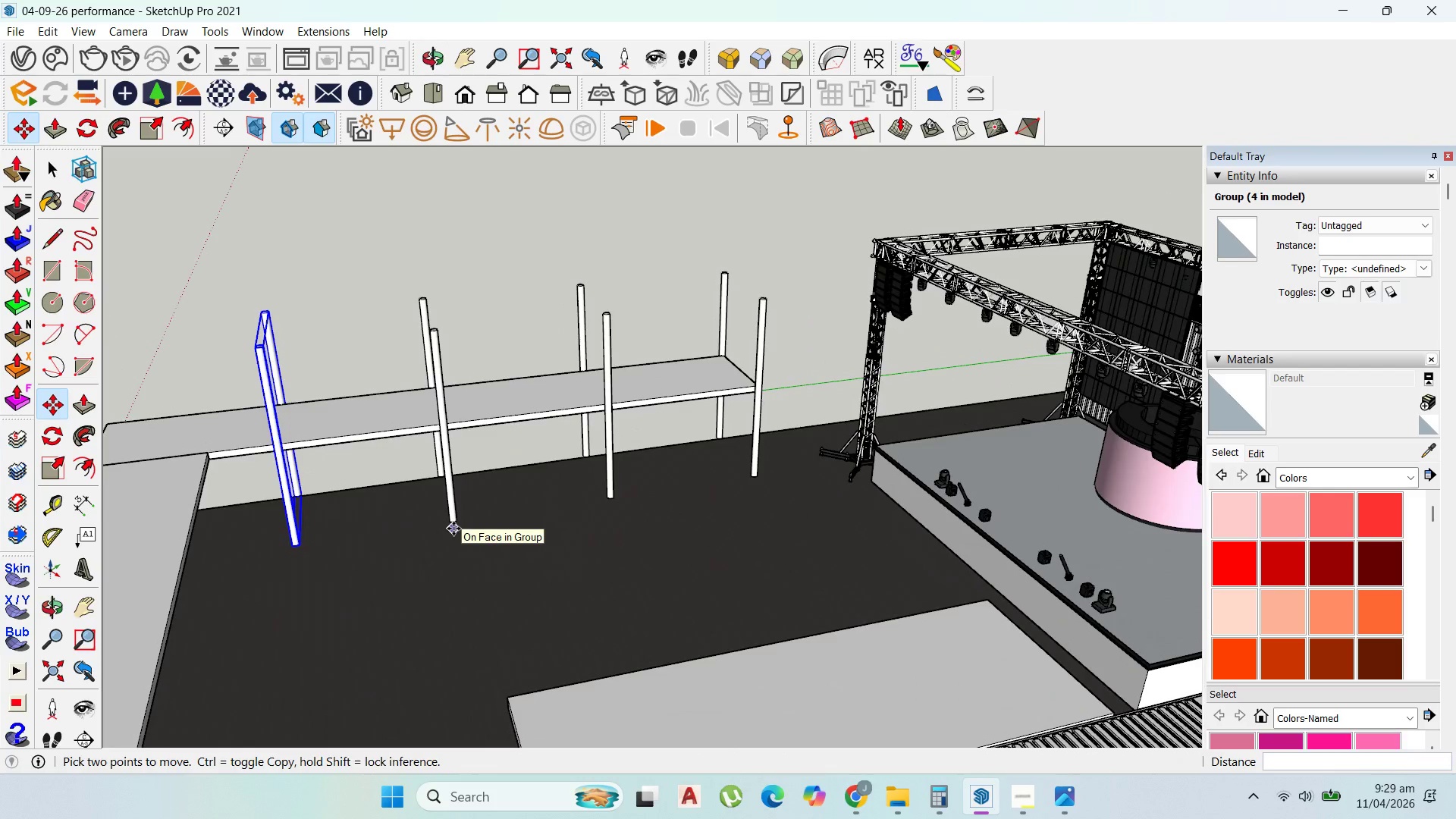 
wait(8.77)
 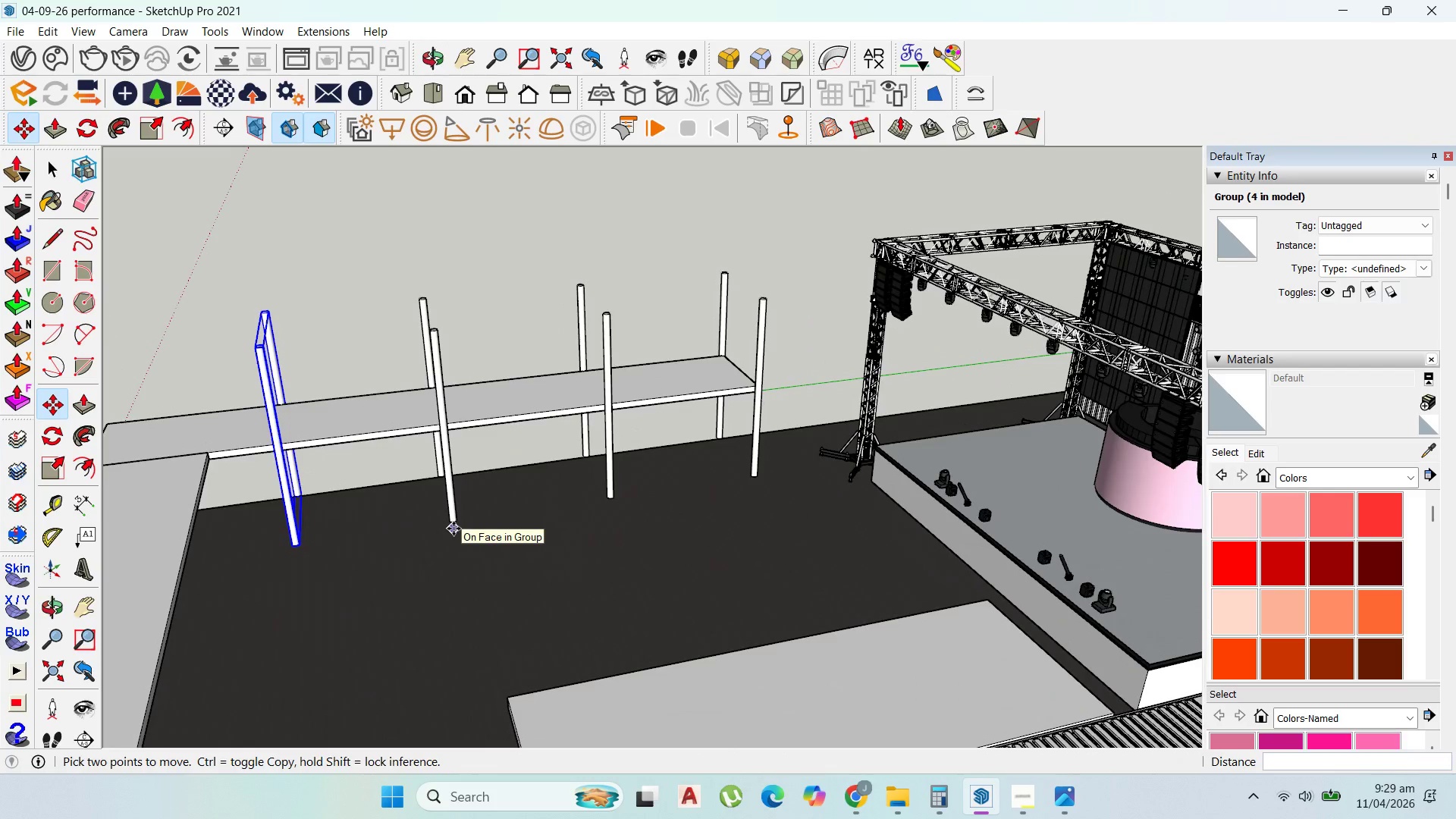 
scroll: coordinate [605, 388], scroll_direction: up, amount: 2.0
 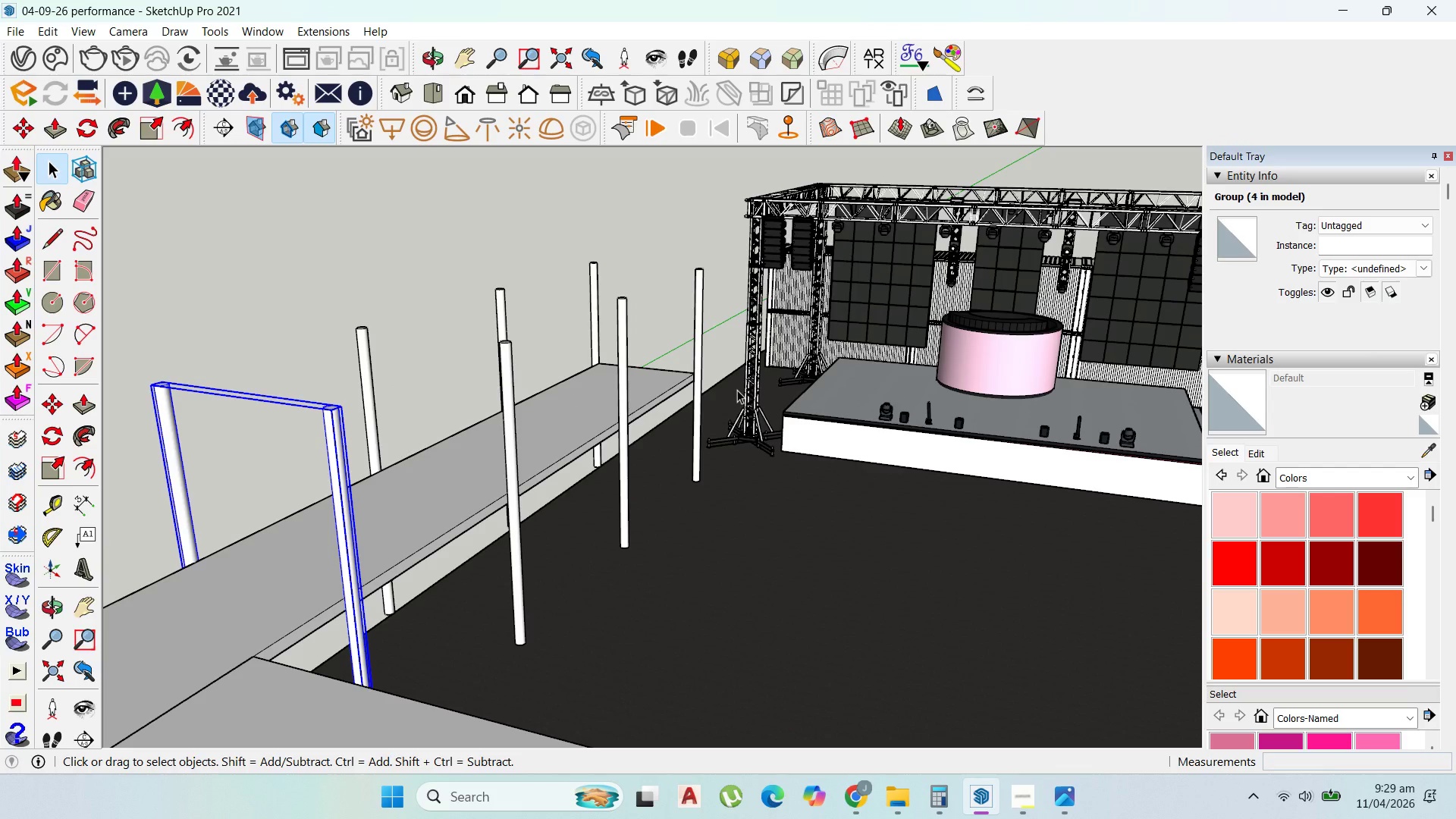 
wait(7.98)
 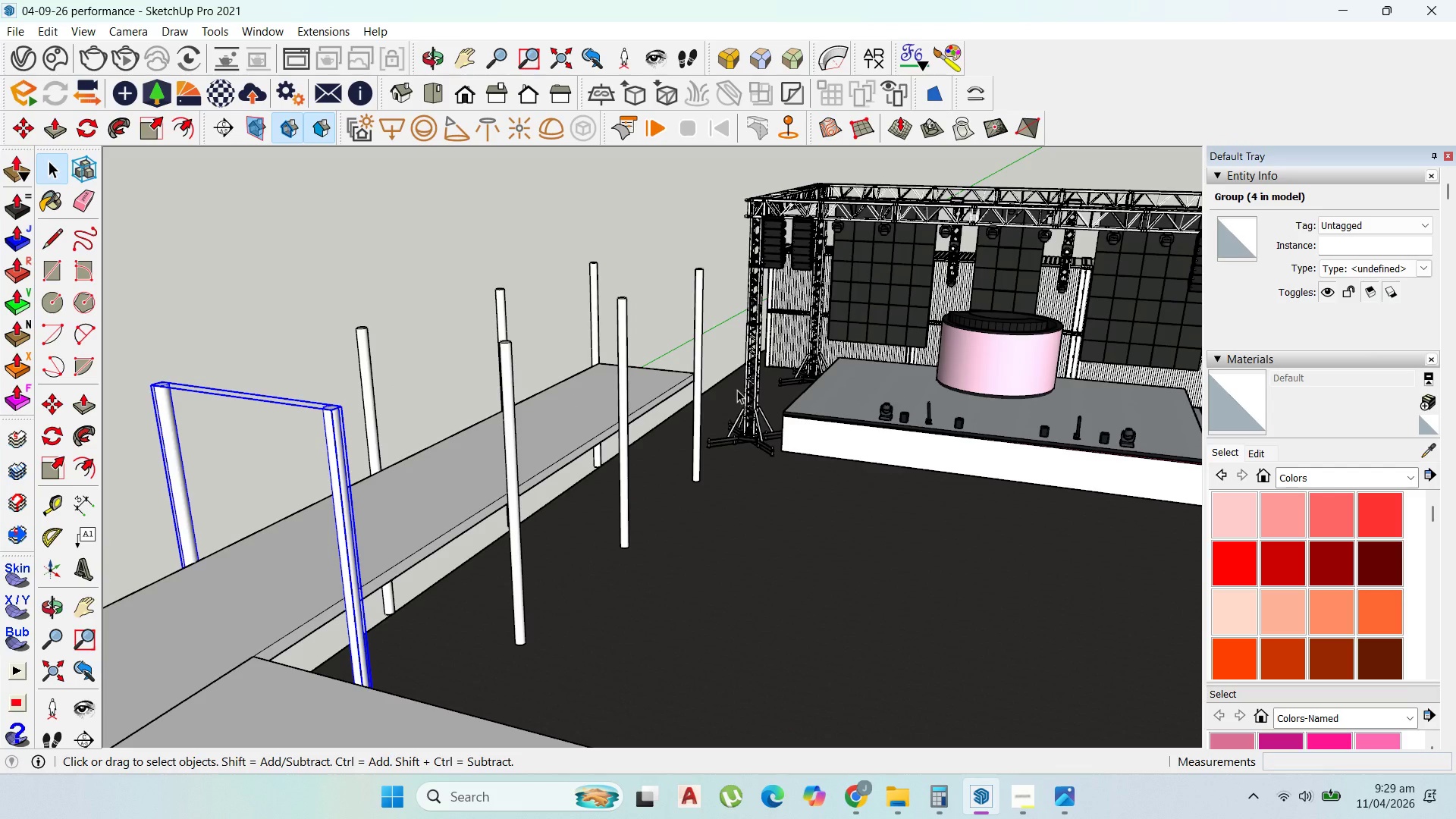 
left_click([57, 405])
 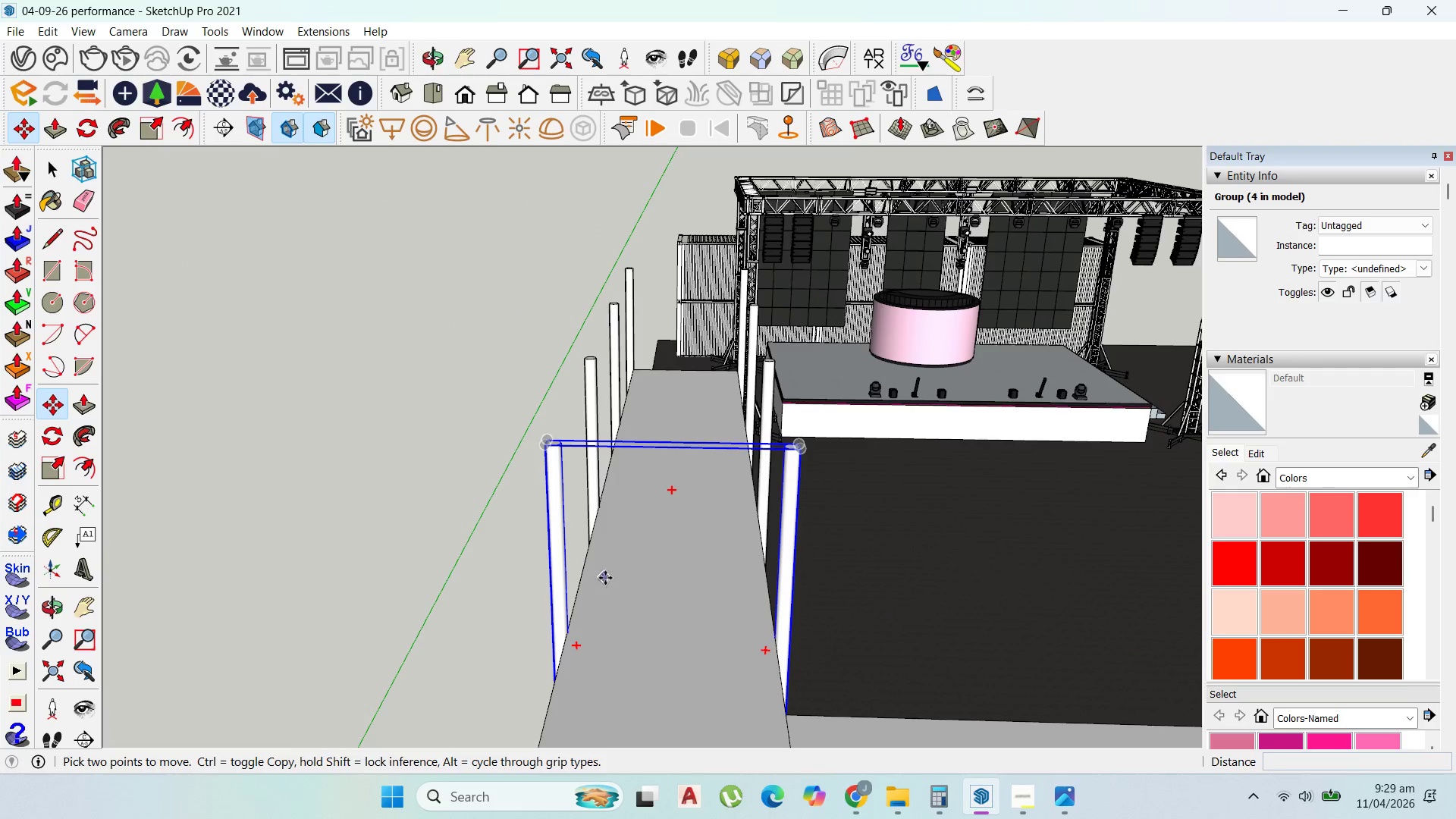 
left_click_drag(start_coordinate=[610, 578], to_coordinate=[611, 585])
 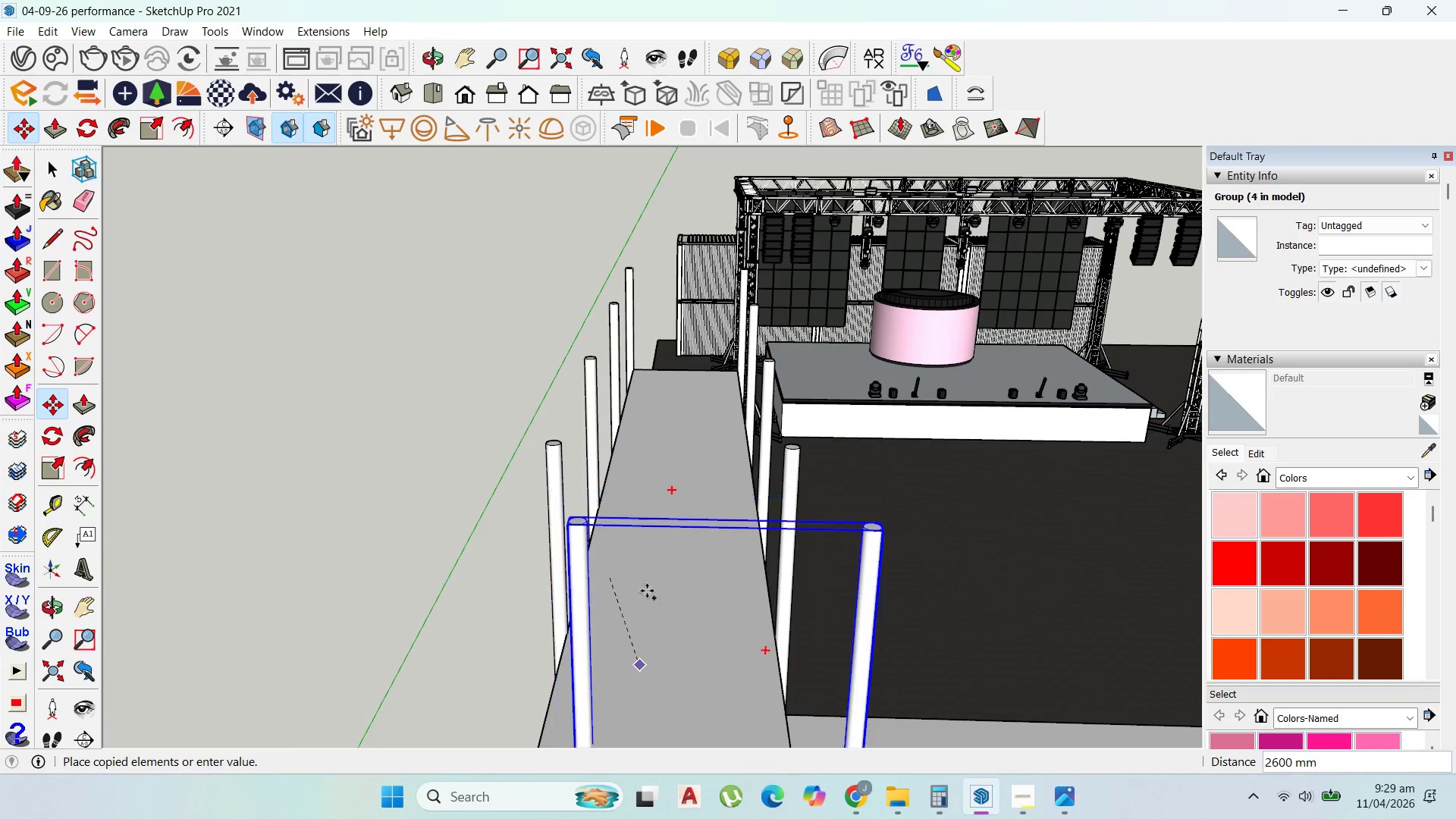 
key(Control+ControlLeft)
 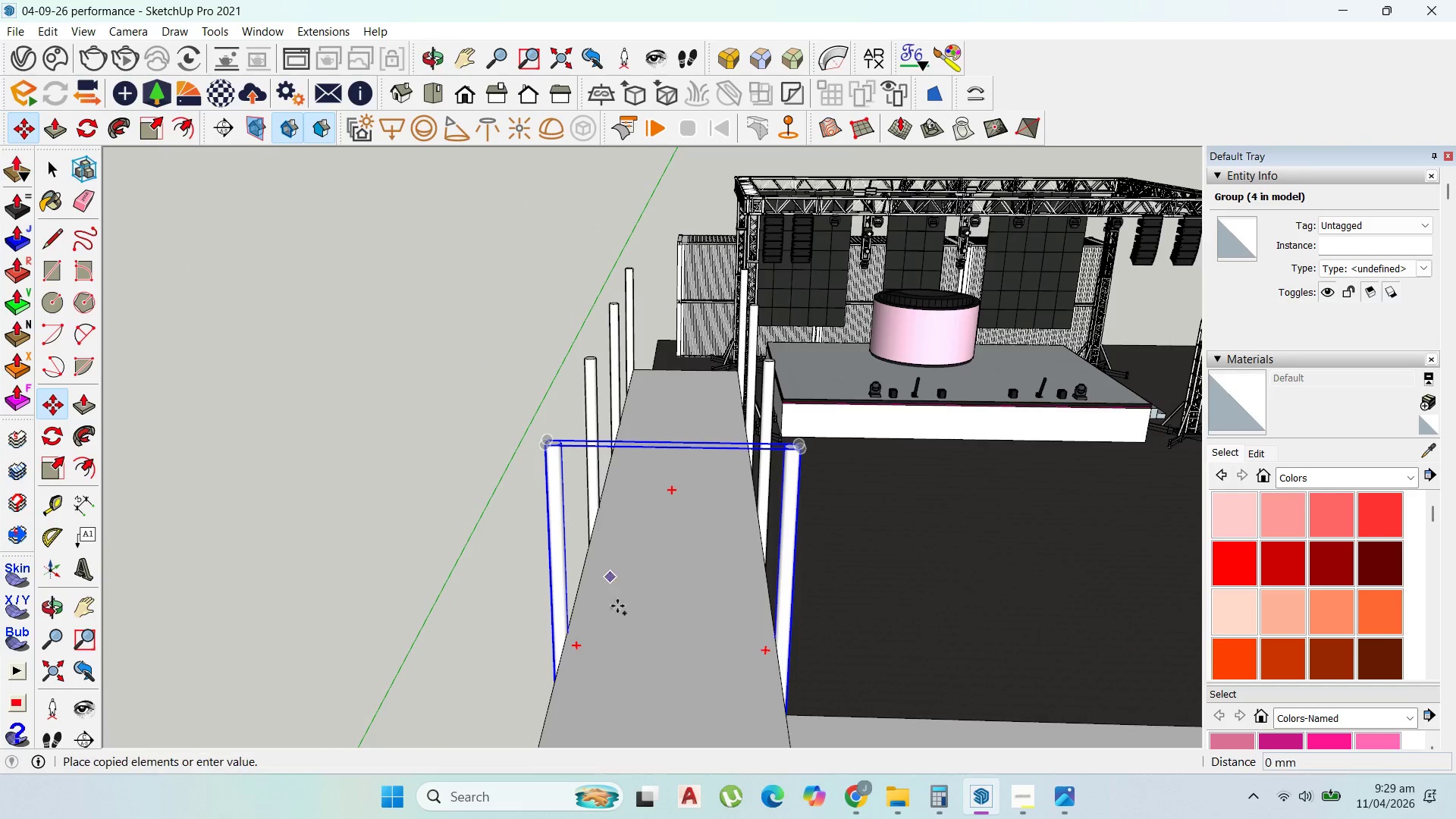 
scroll: coordinate [647, 575], scroll_direction: down, amount: 3.0
 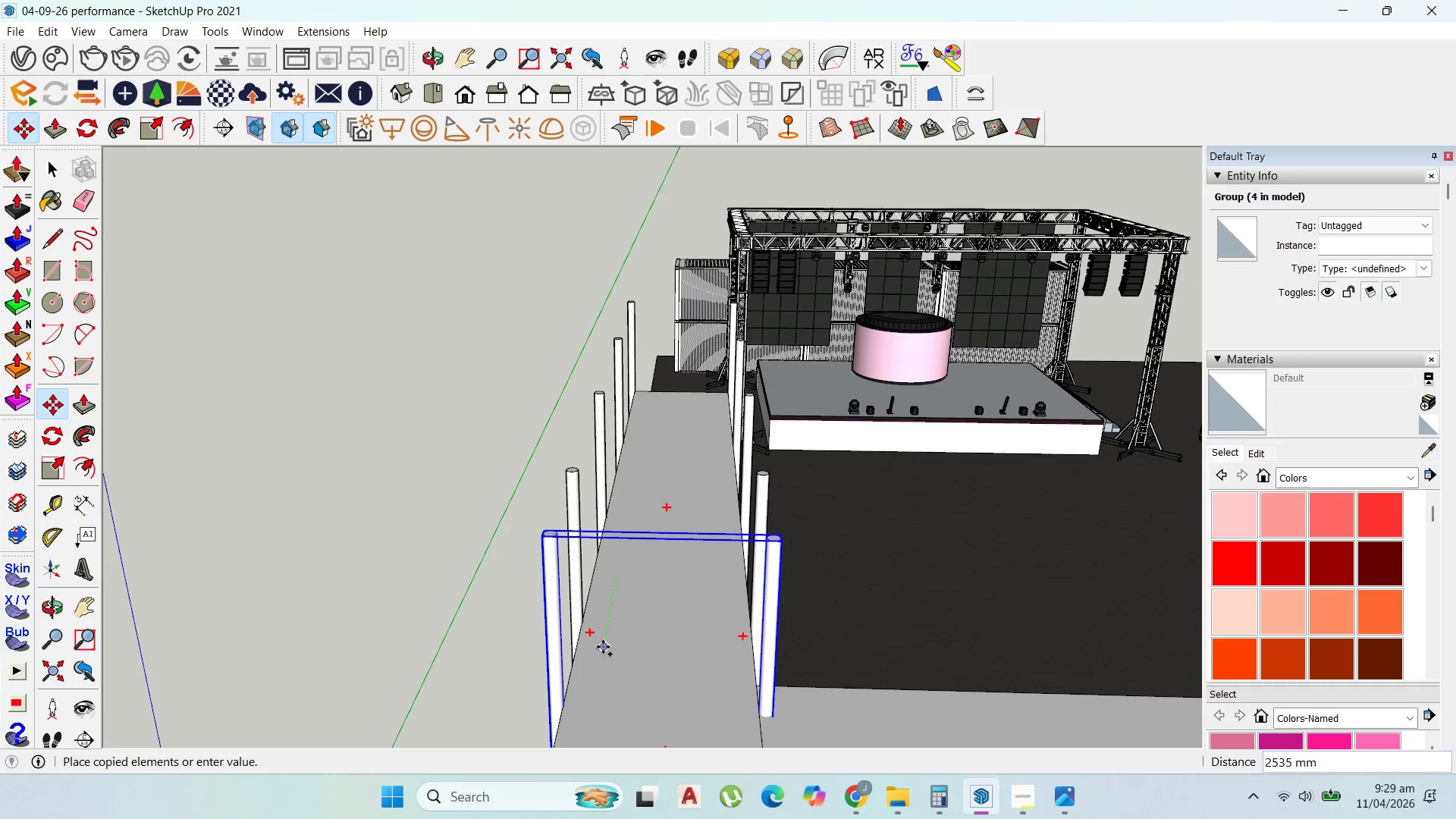 
left_click([603, 648])
 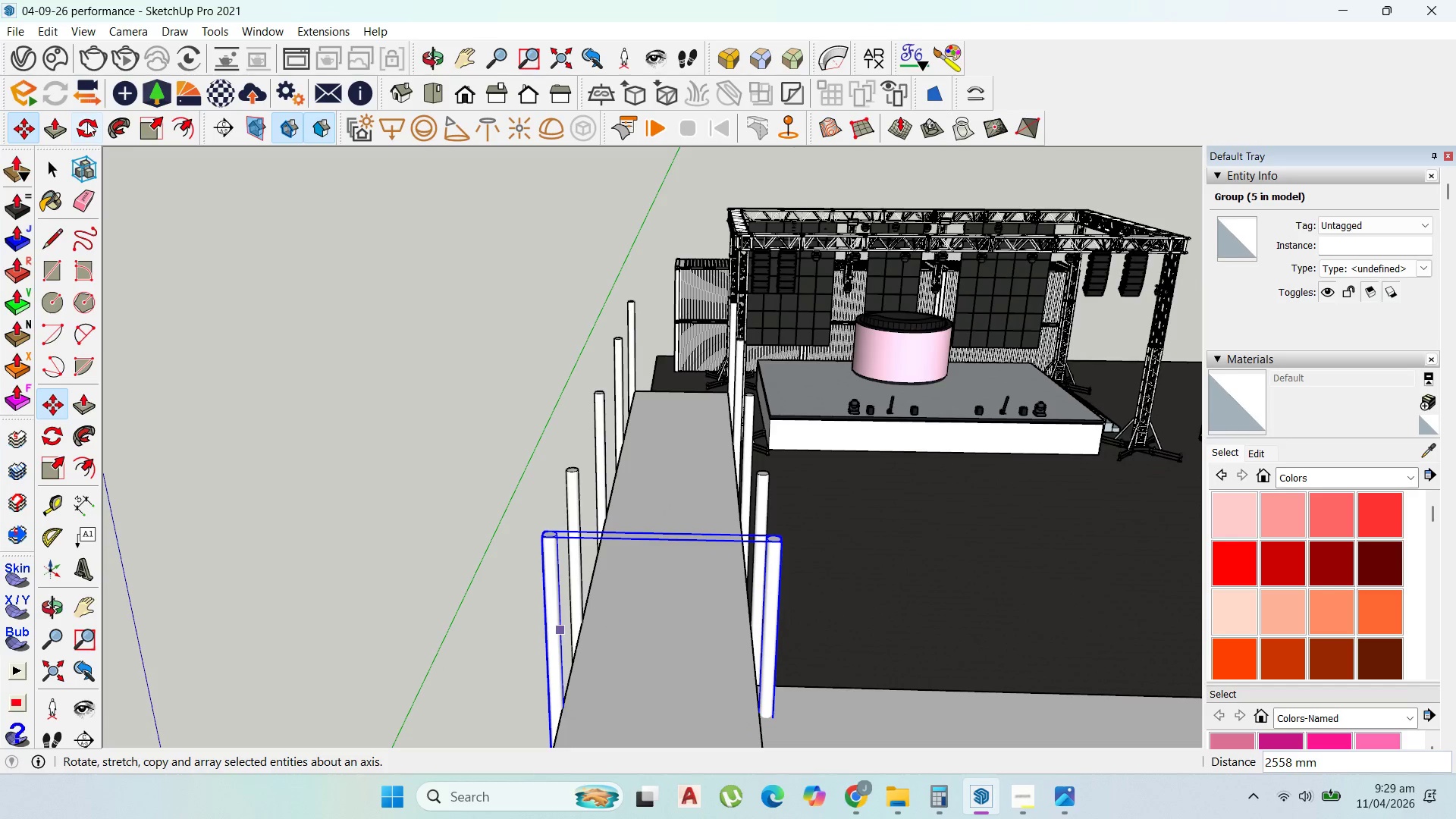 
left_click_drag(start_coordinate=[87, 122], to_coordinate=[89, 128])
 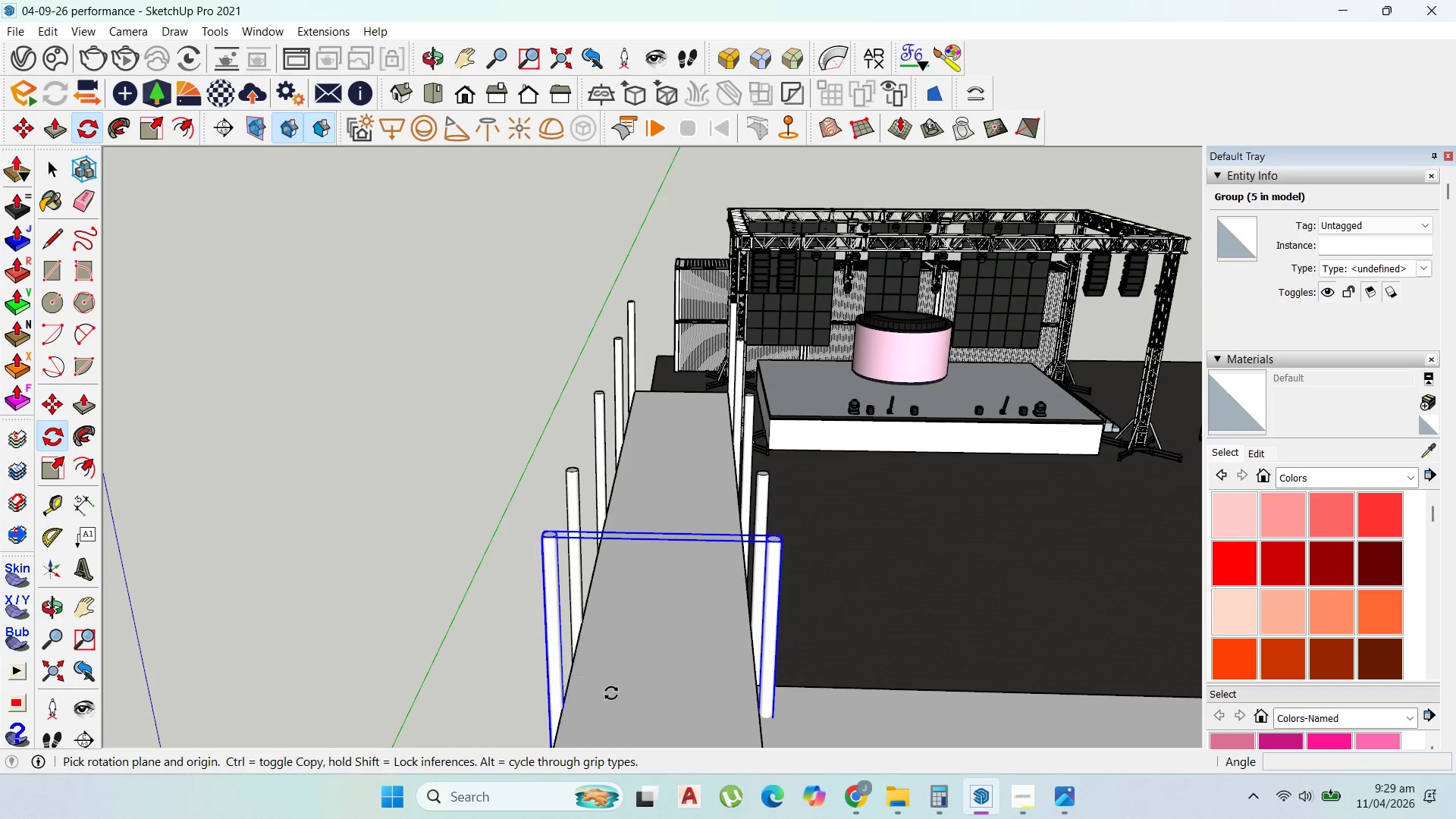 
left_click_drag(start_coordinate=[611, 693], to_coordinate=[621, 696])
 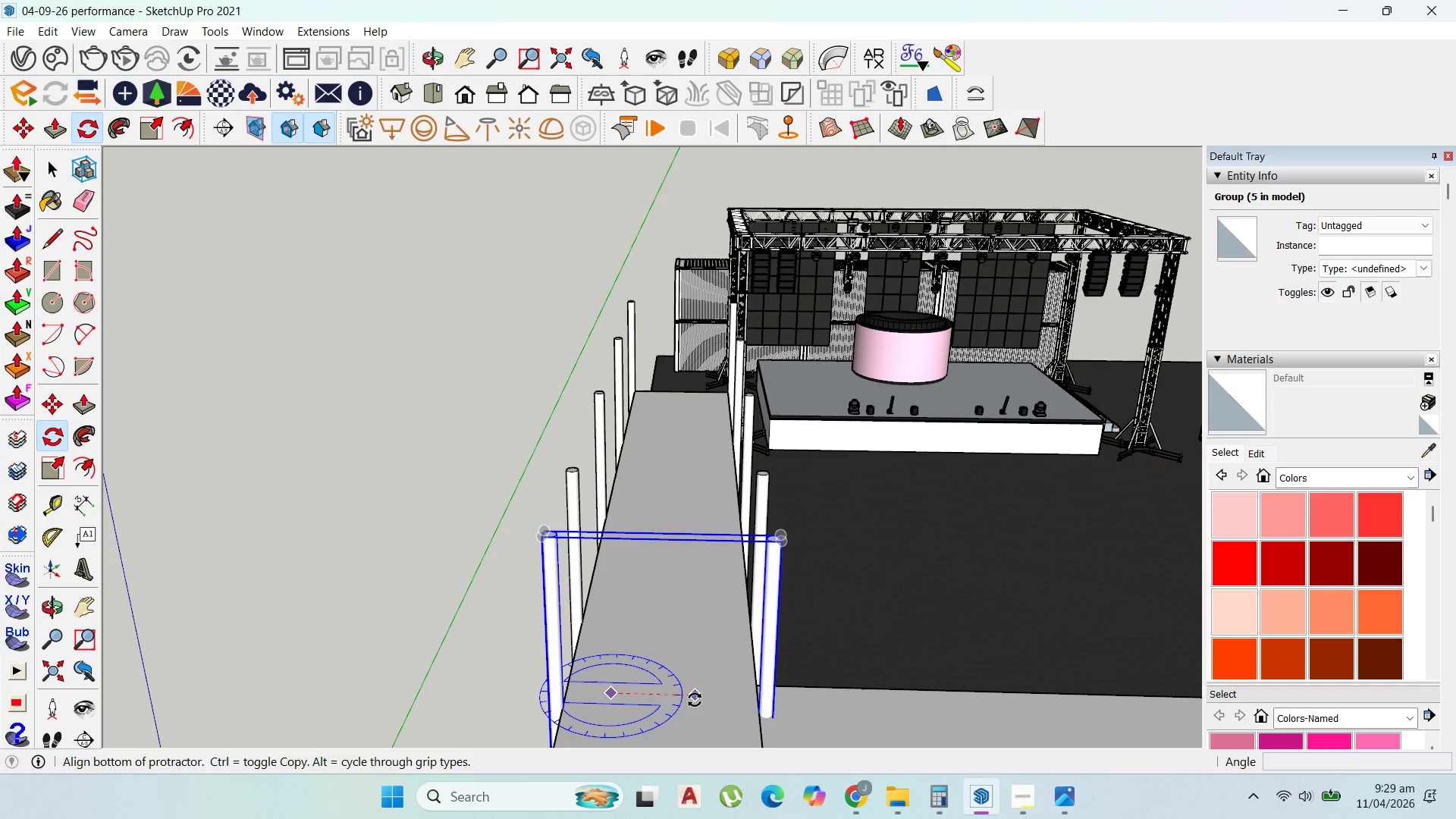 
left_click([695, 700])
 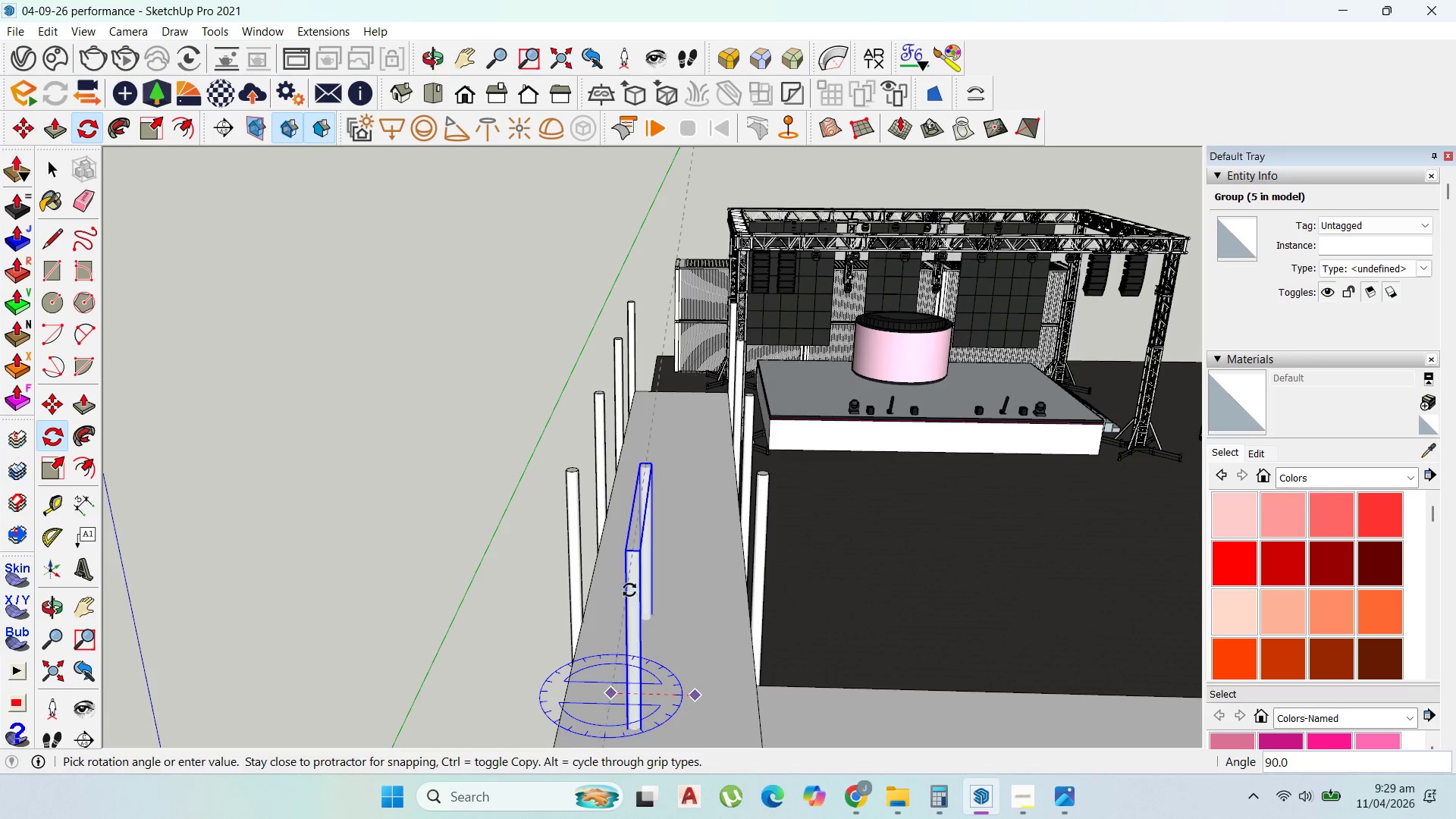 
left_click([626, 591])
 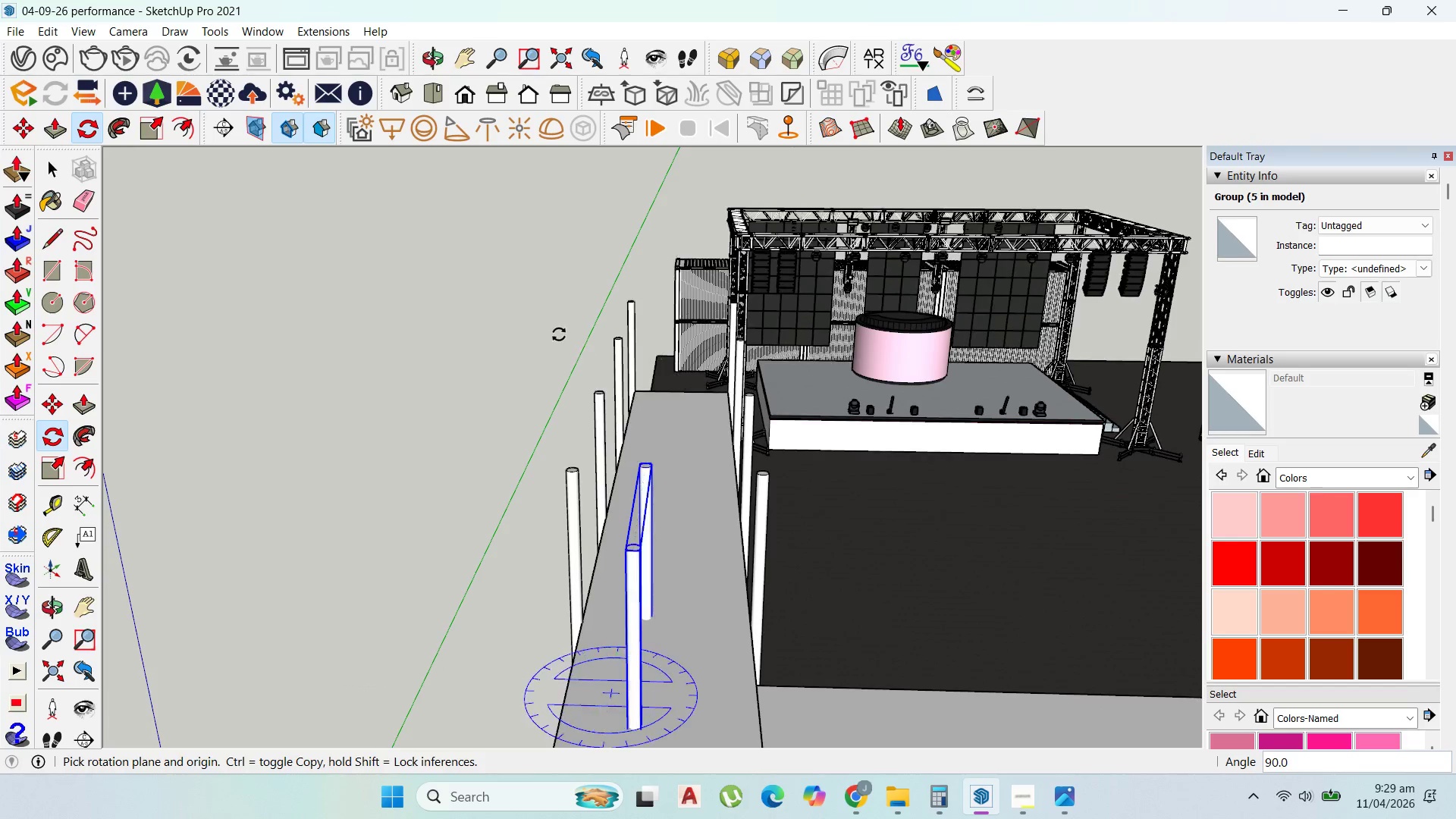 
scroll: coordinate [557, 334], scroll_direction: down, amount: 6.0
 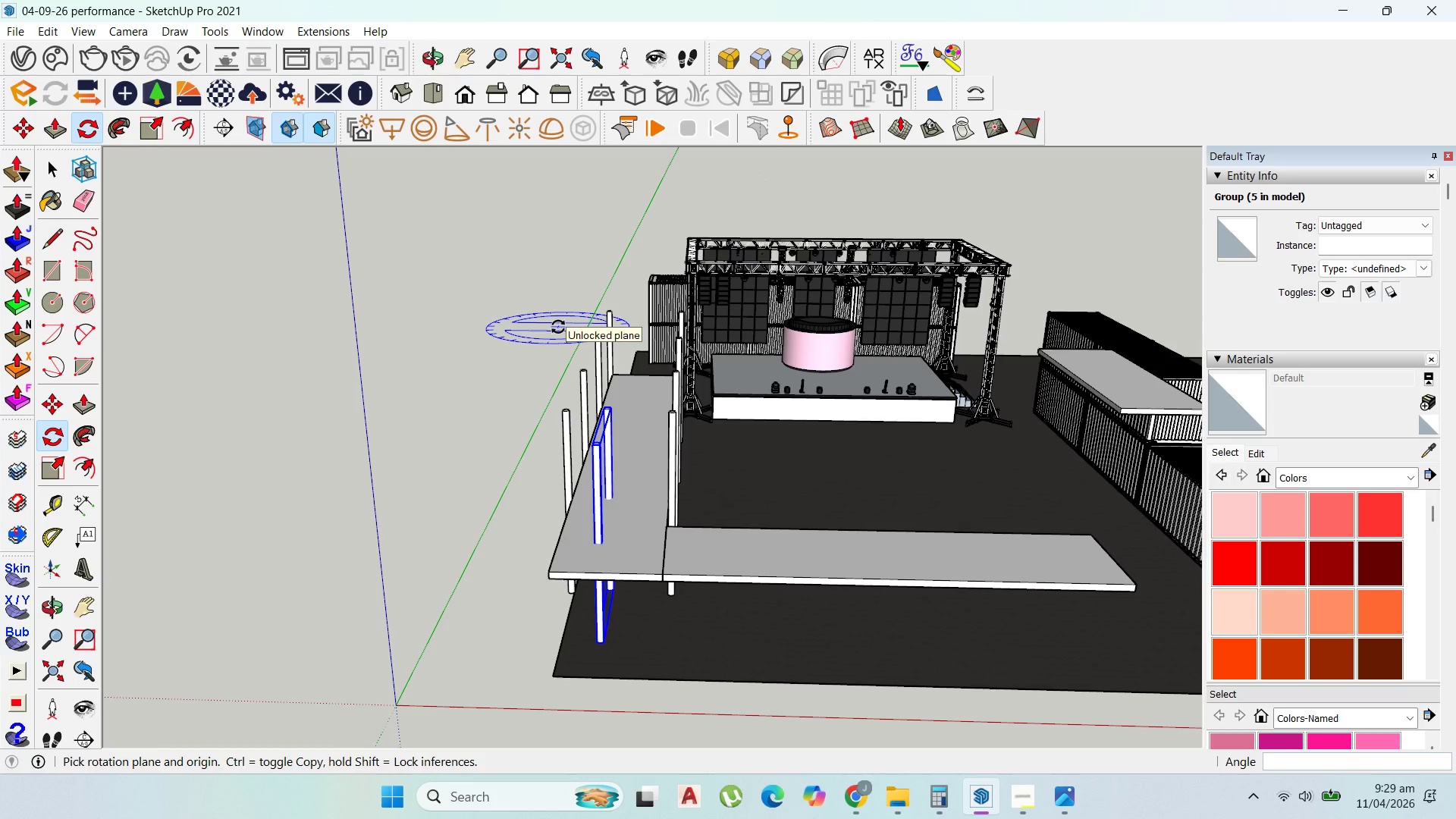 
wait(9.43)
 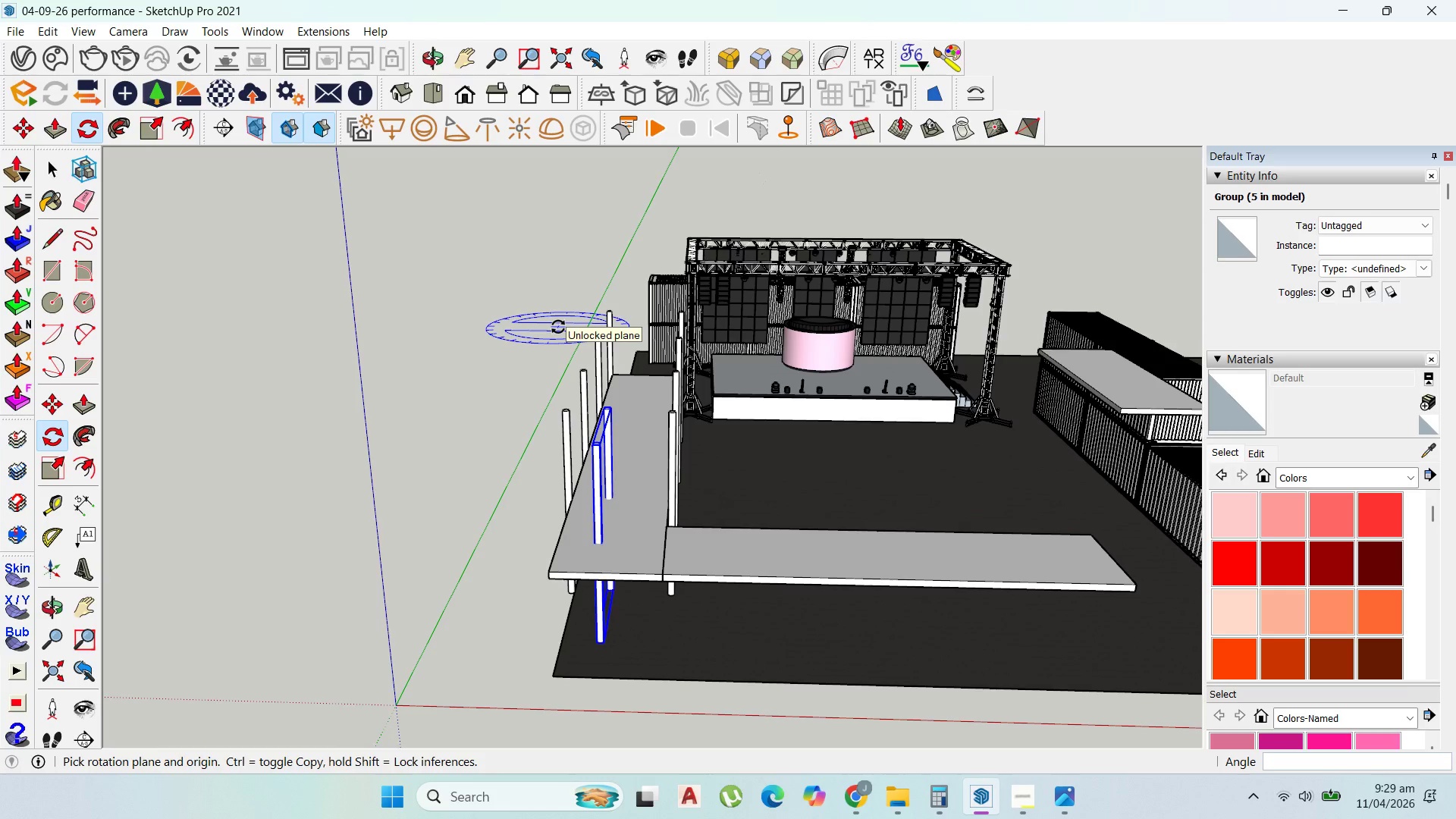 
scroll: coordinate [613, 563], scroll_direction: up, amount: 4.0
 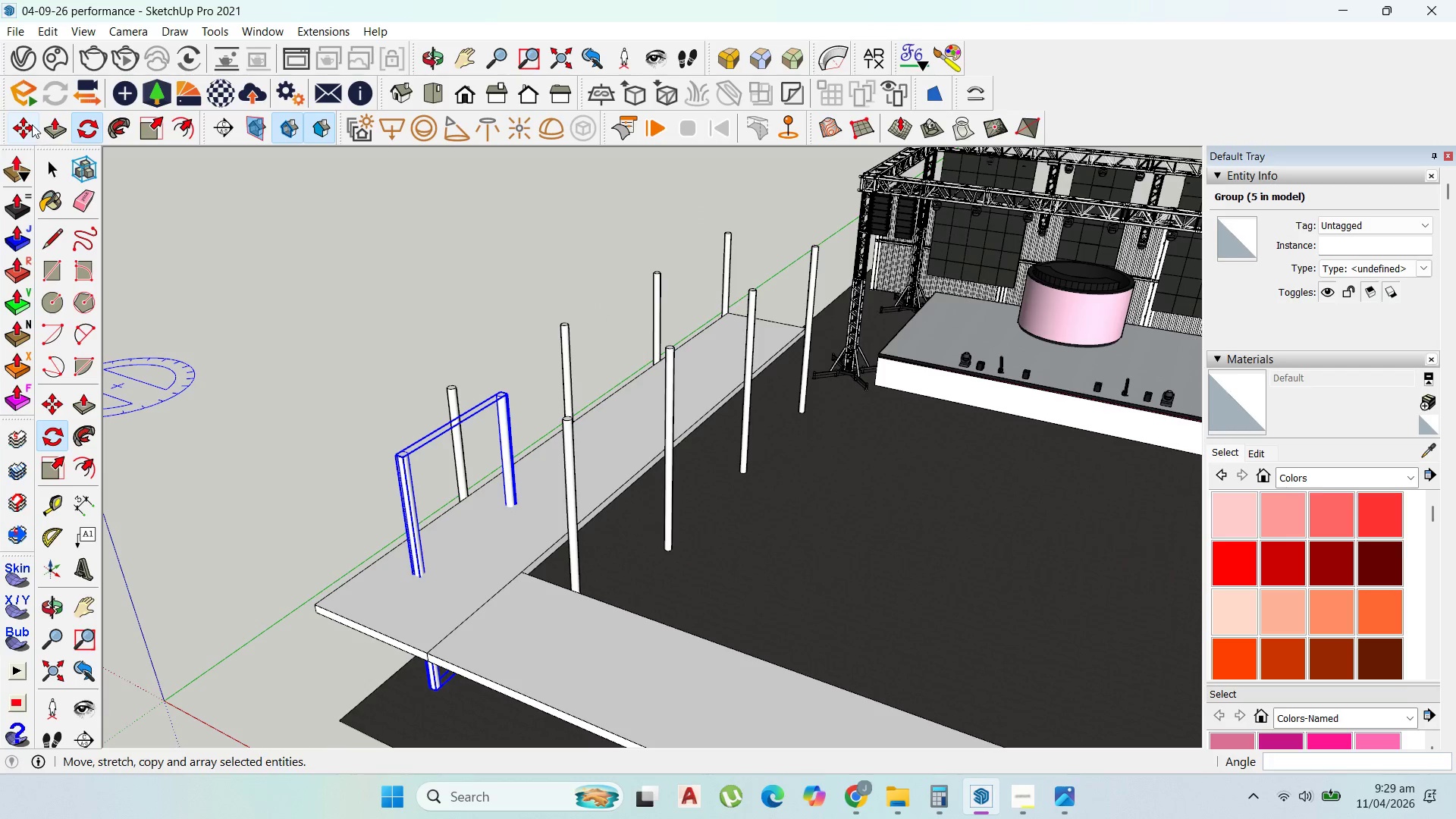 
scroll: coordinate [513, 359], scroll_direction: down, amount: 2.0
 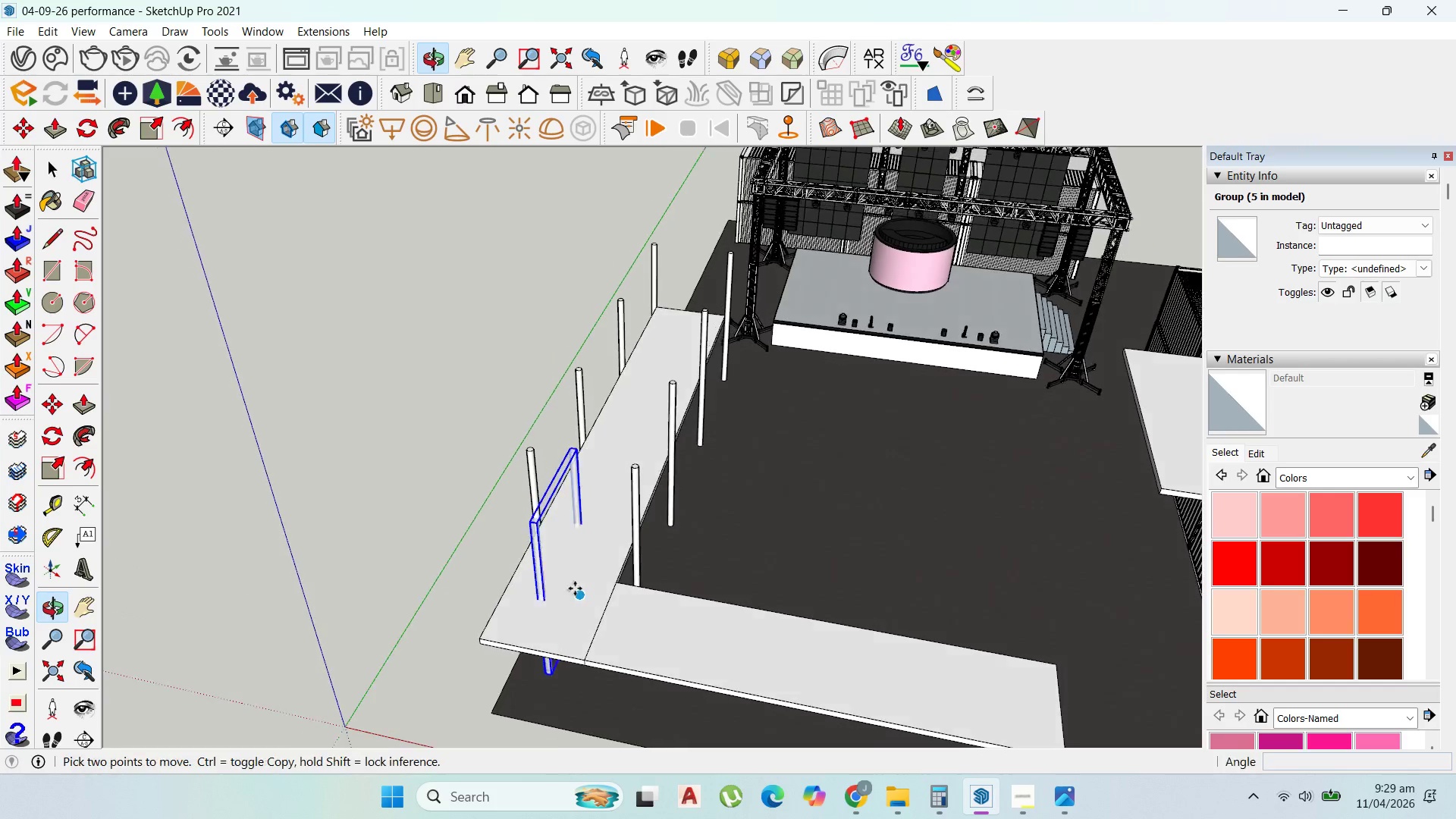 
scroll: coordinate [563, 570], scroll_direction: up, amount: 1.0
 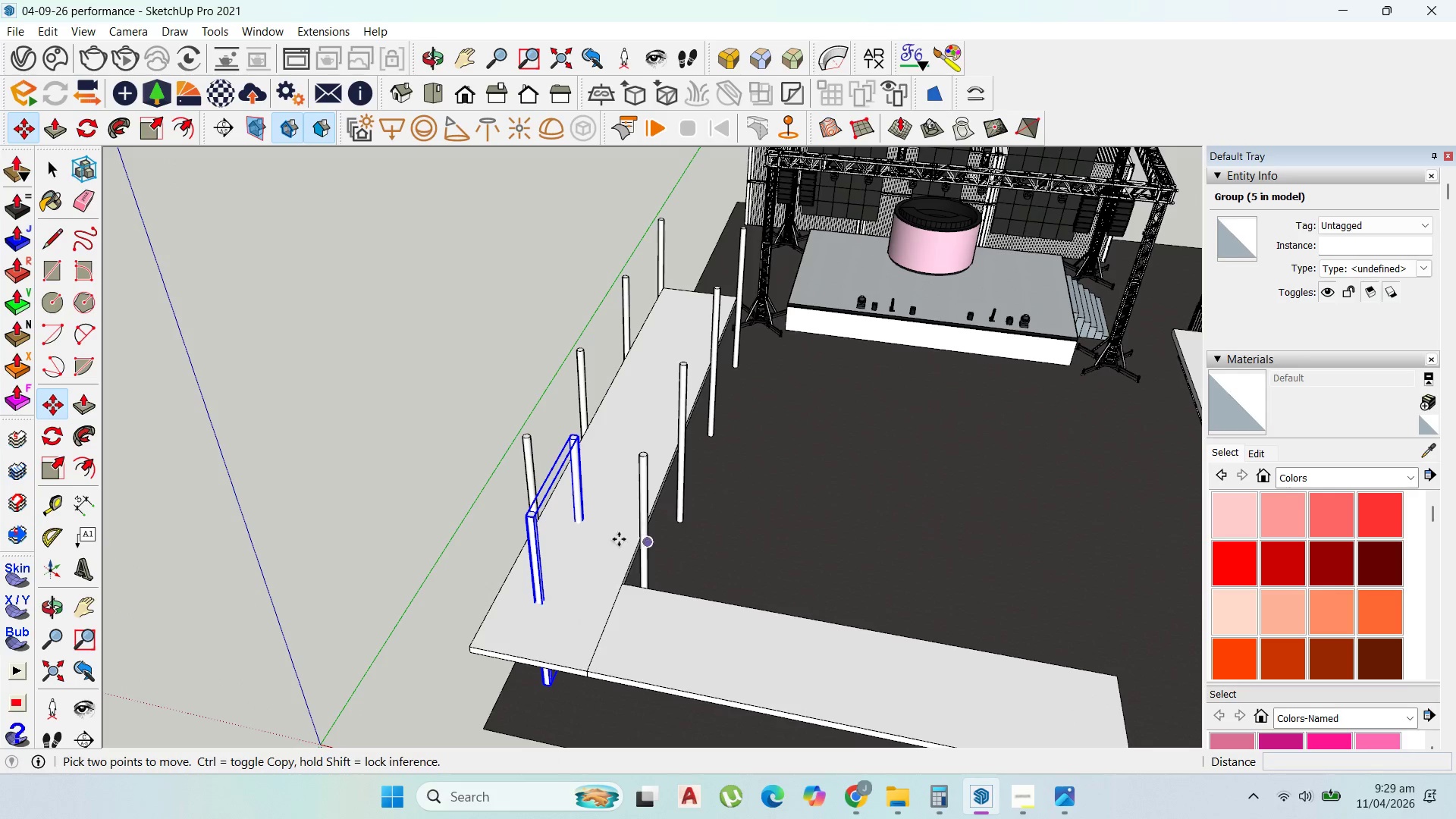 
key(Control+ControlLeft)
 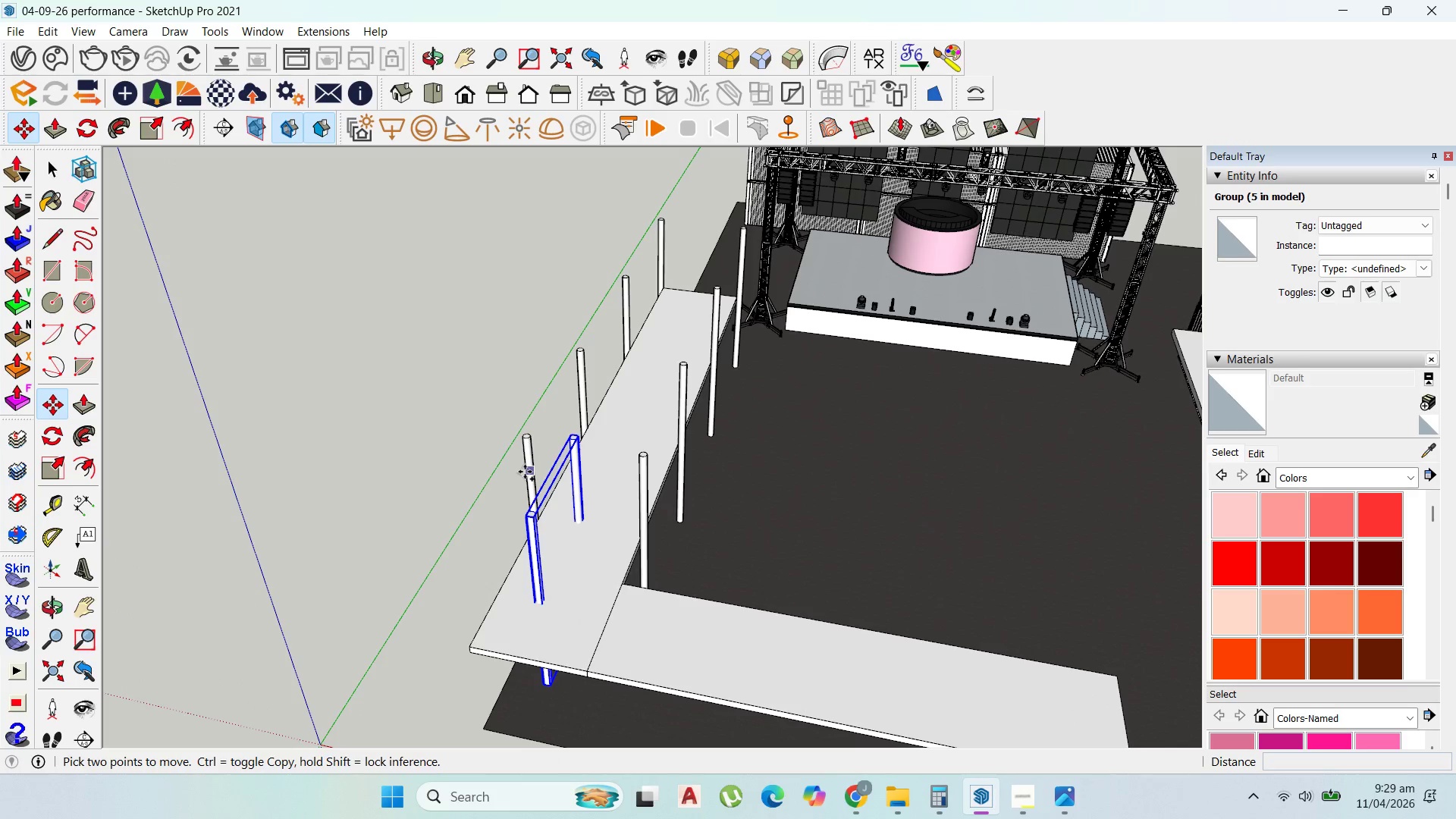 
key(Escape)
 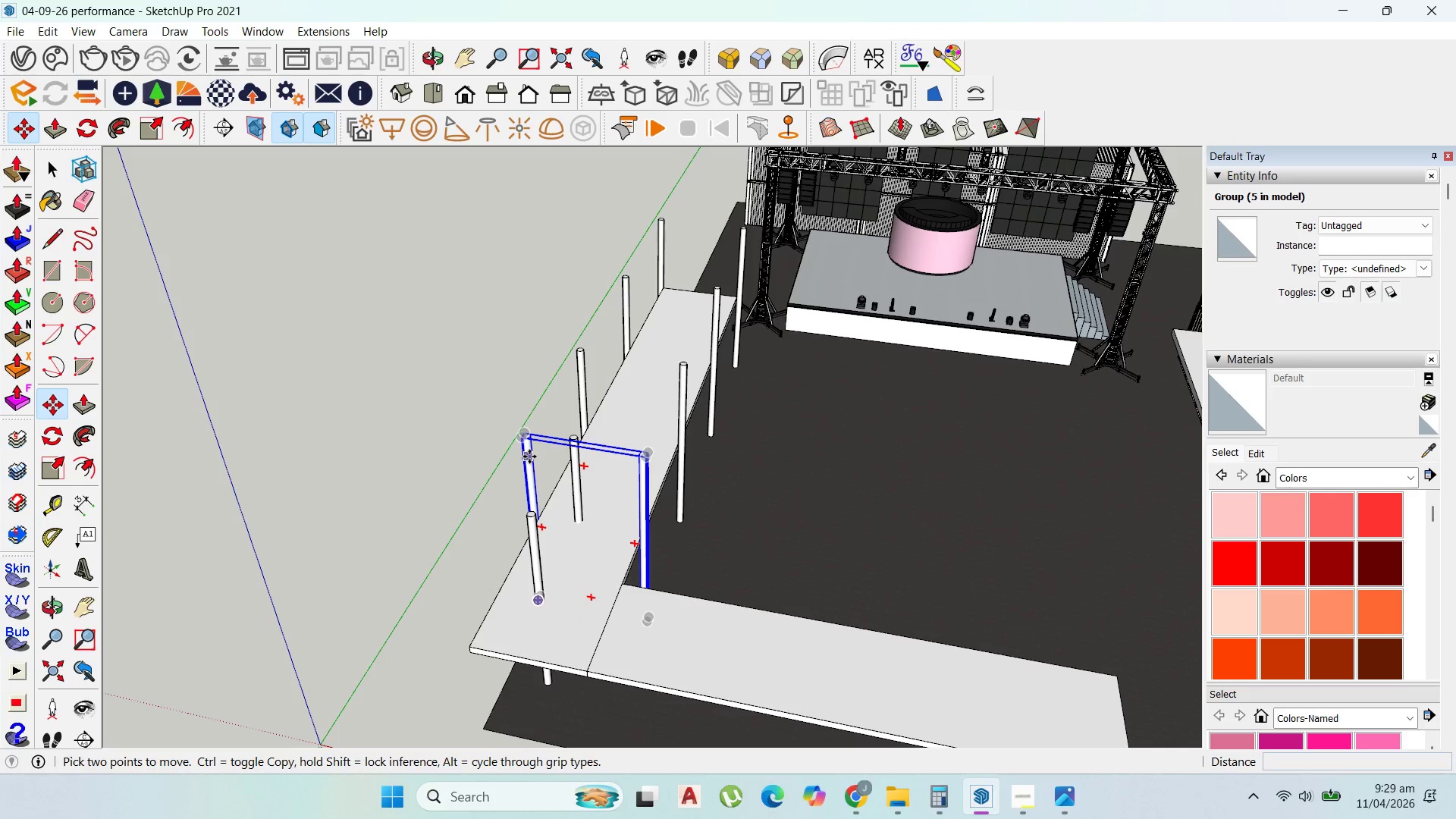 
left_click([529, 457])
 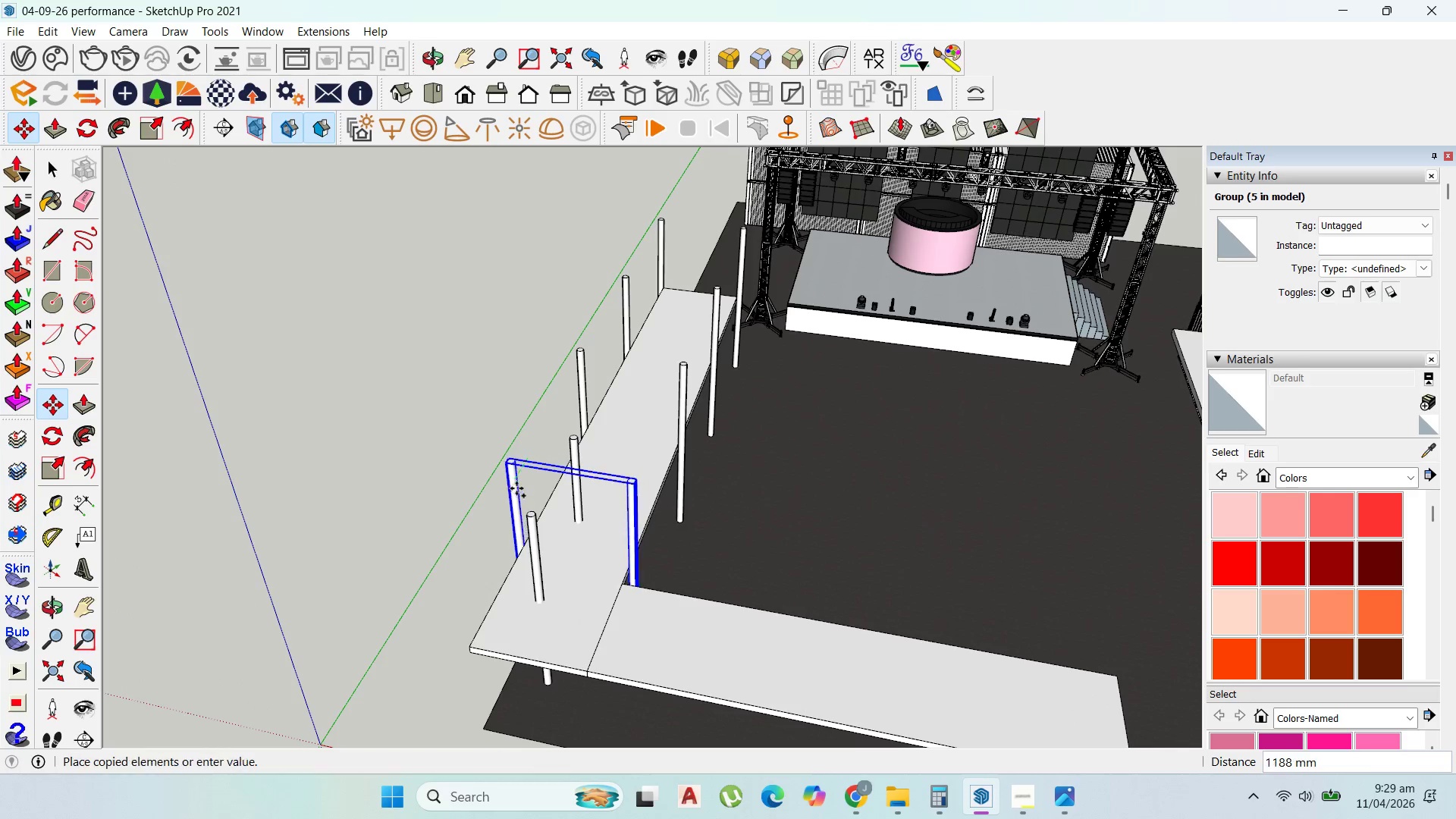 
key(Control+ControlLeft)
 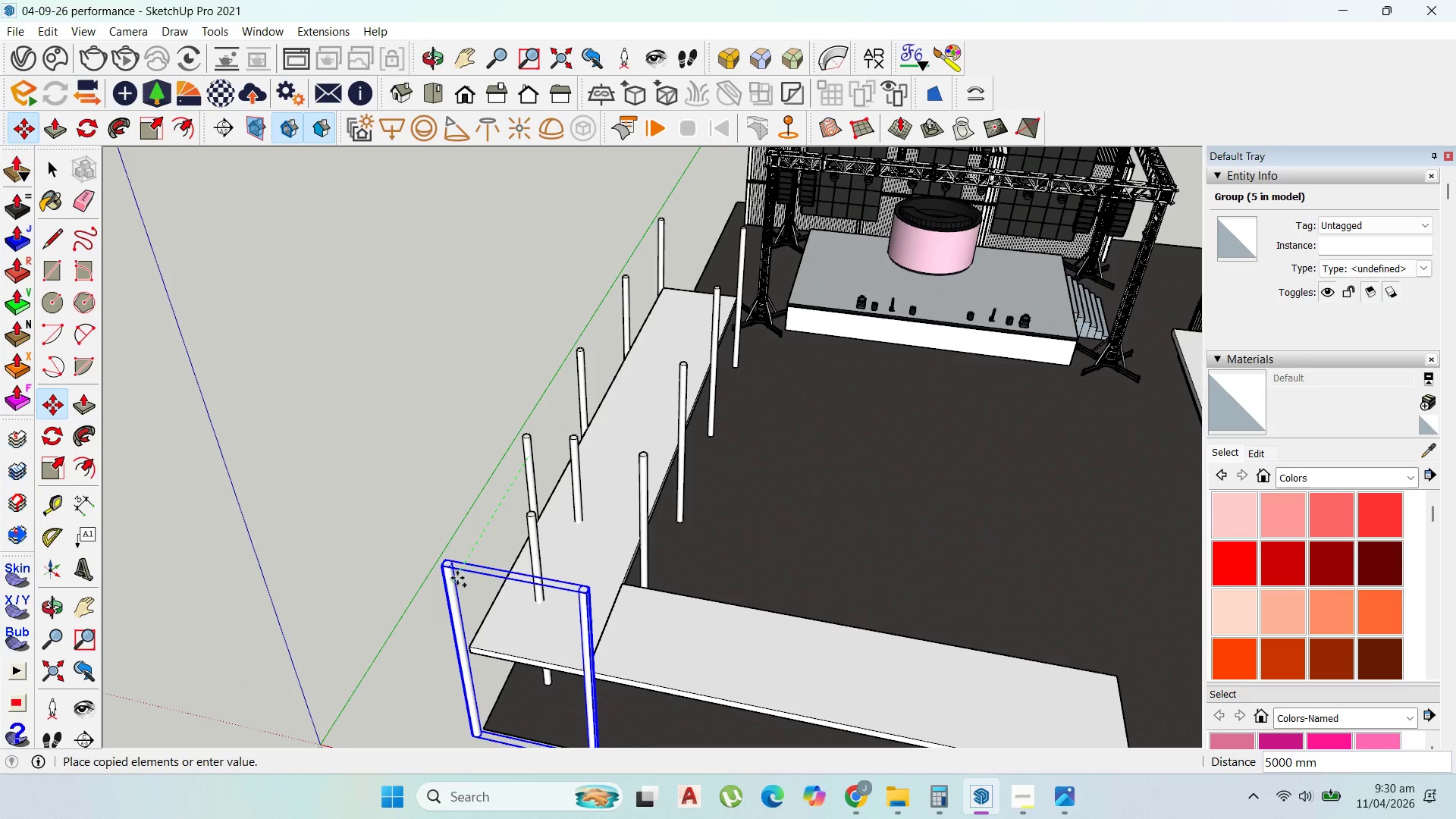 
wait(5.58)
 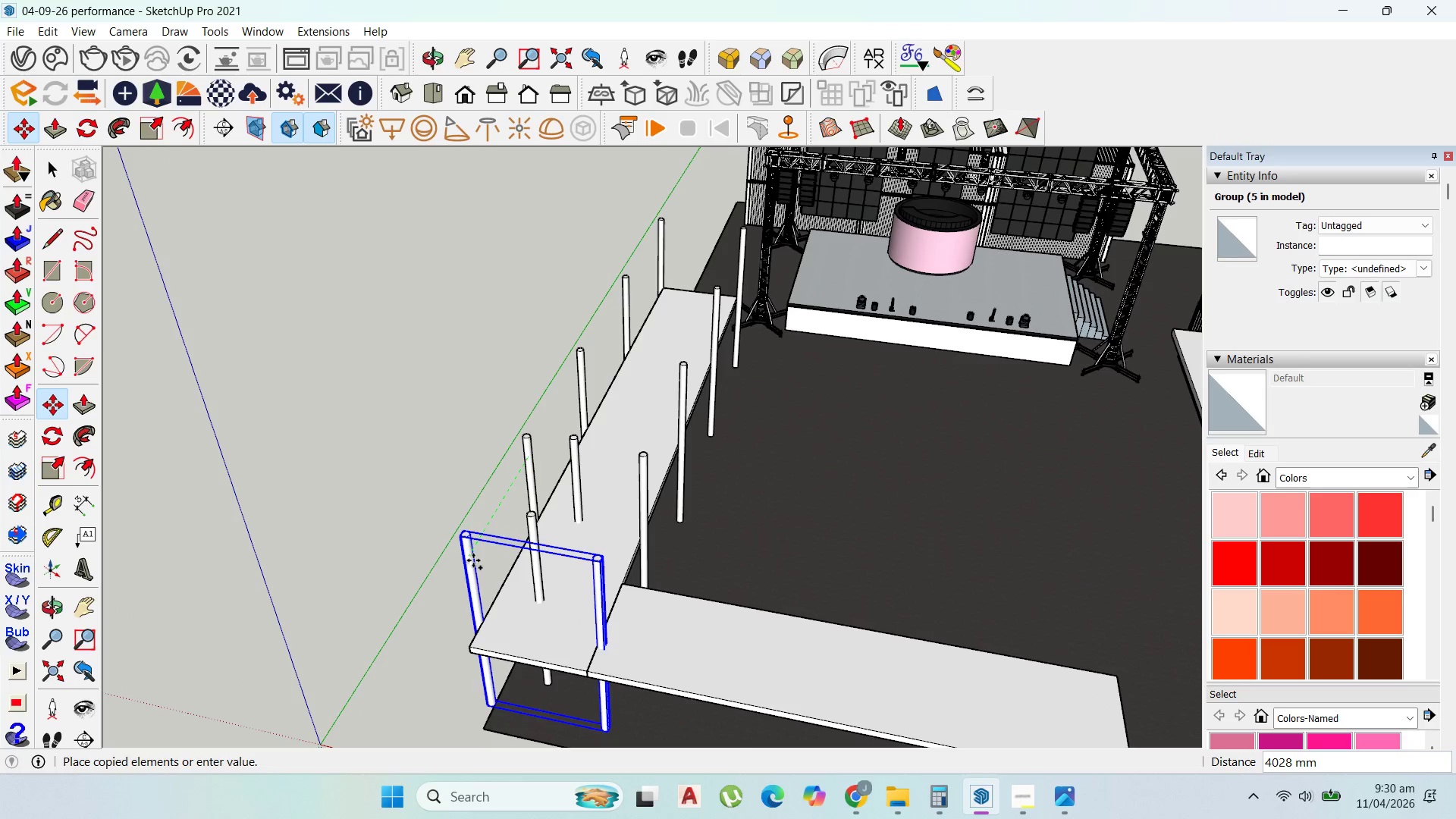 
left_click([461, 573])
 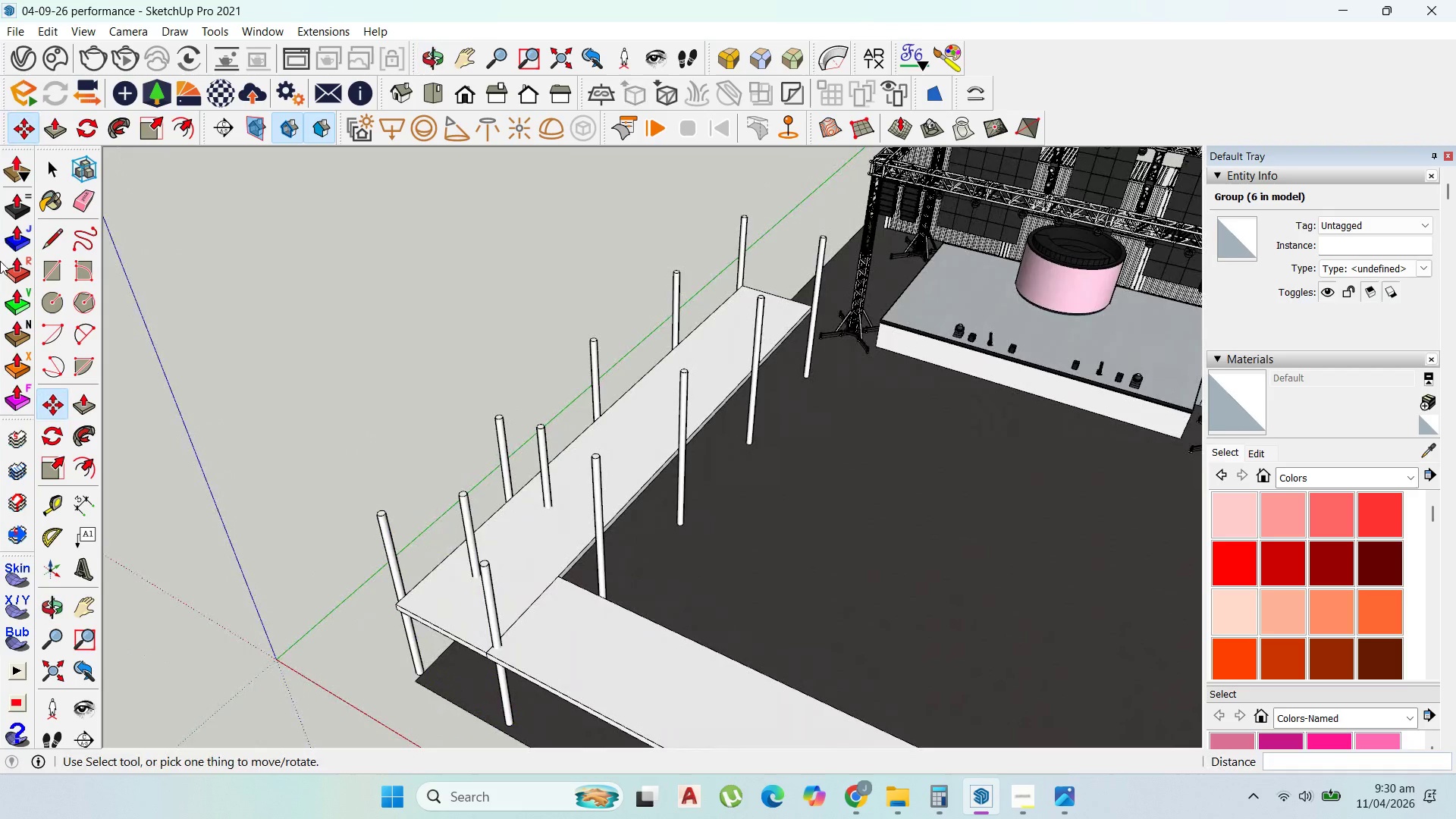 
left_click([53, 168])
 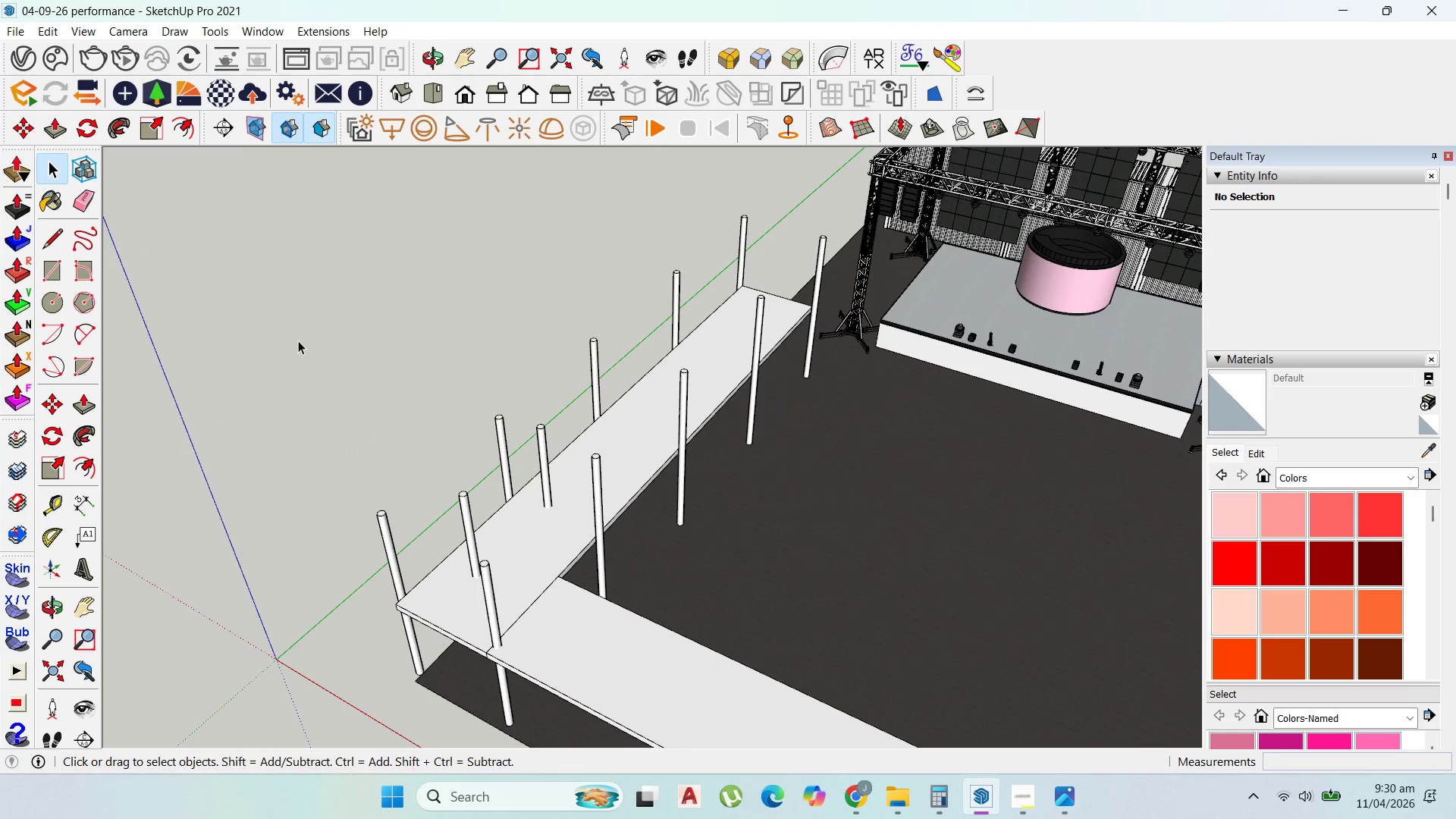 
key(Delete)
 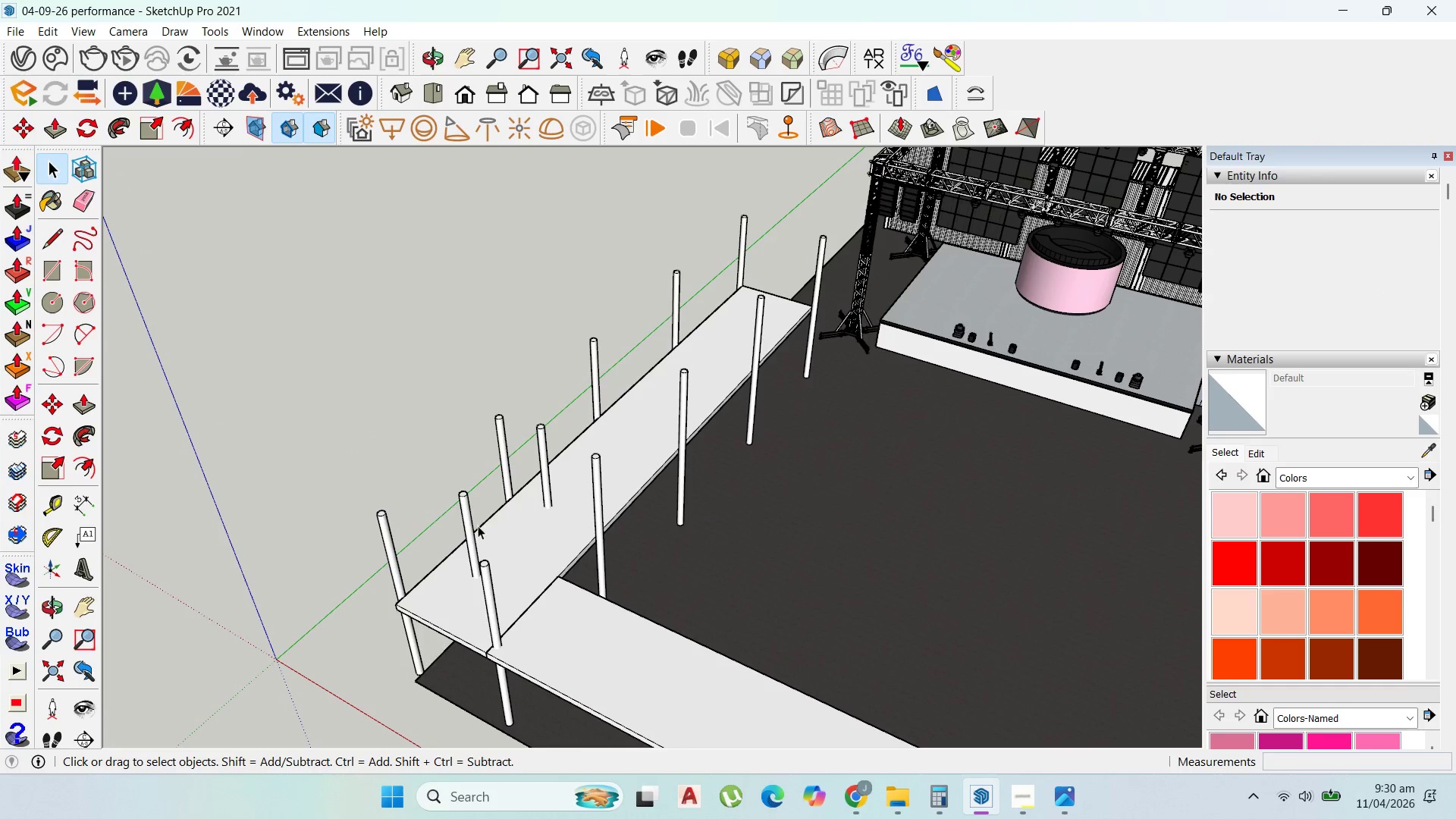 
left_click_drag(start_coordinate=[470, 523], to_coordinate=[466, 523])
 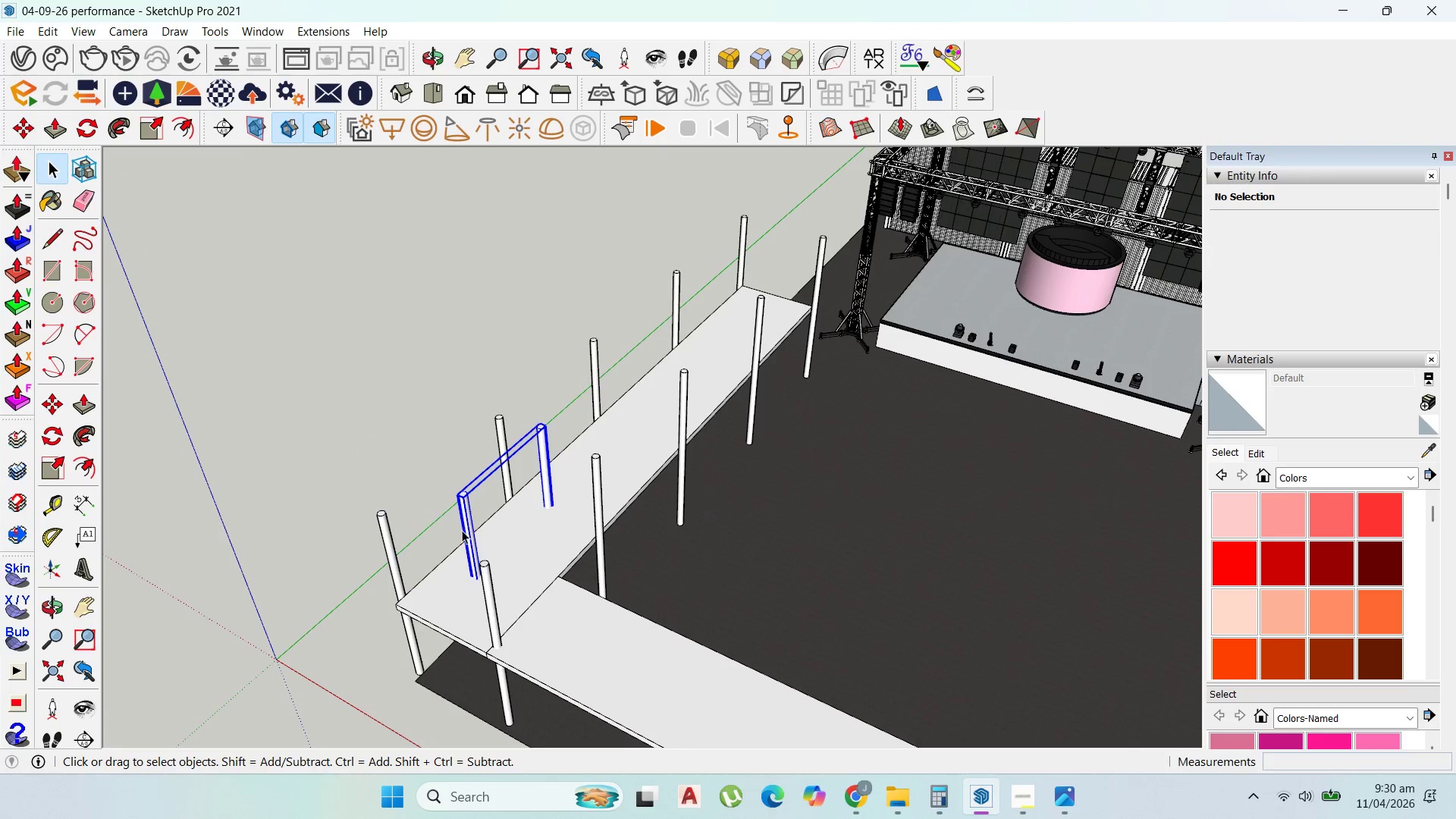 
key(Delete)
 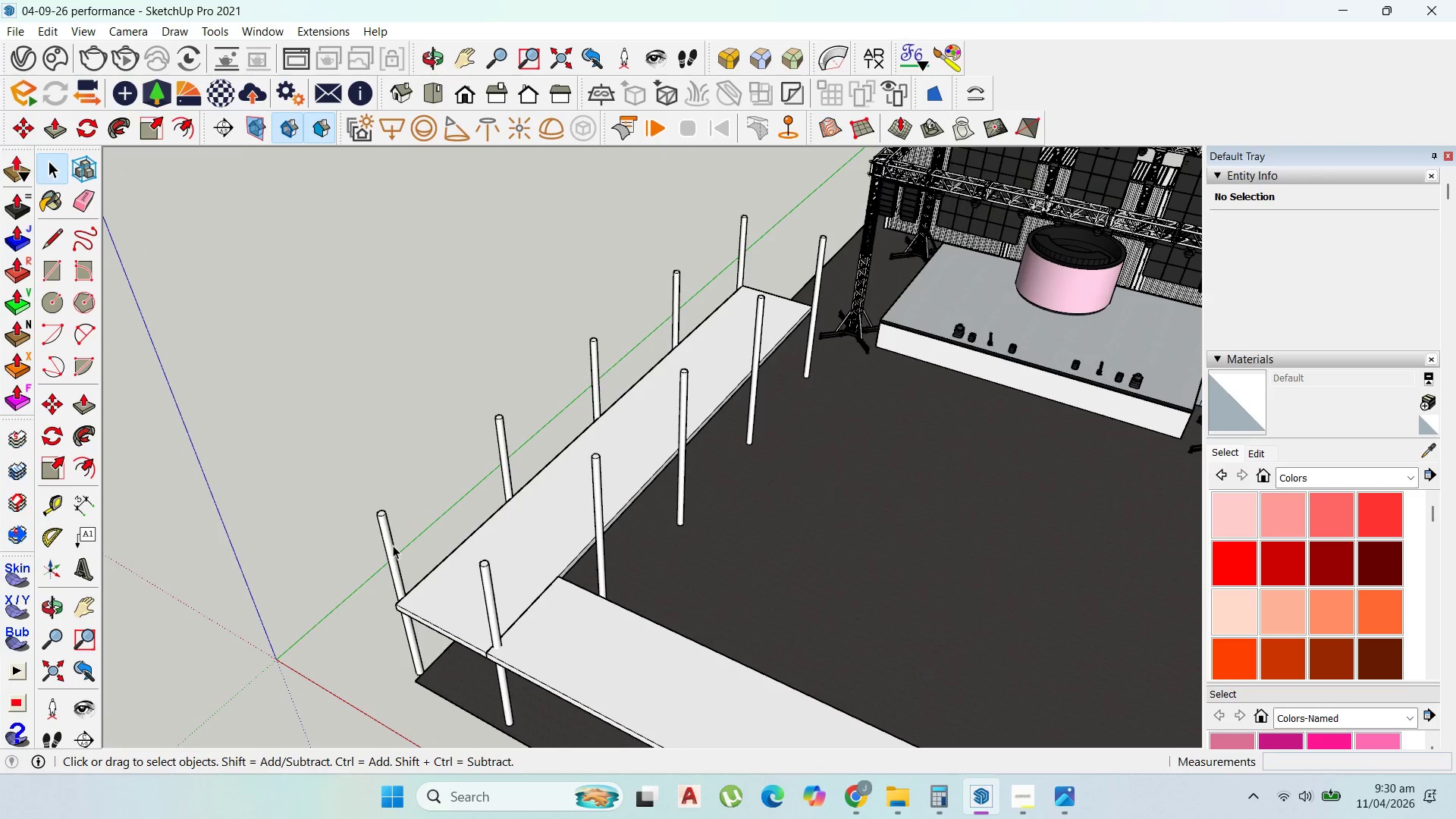 
key(Delete)
 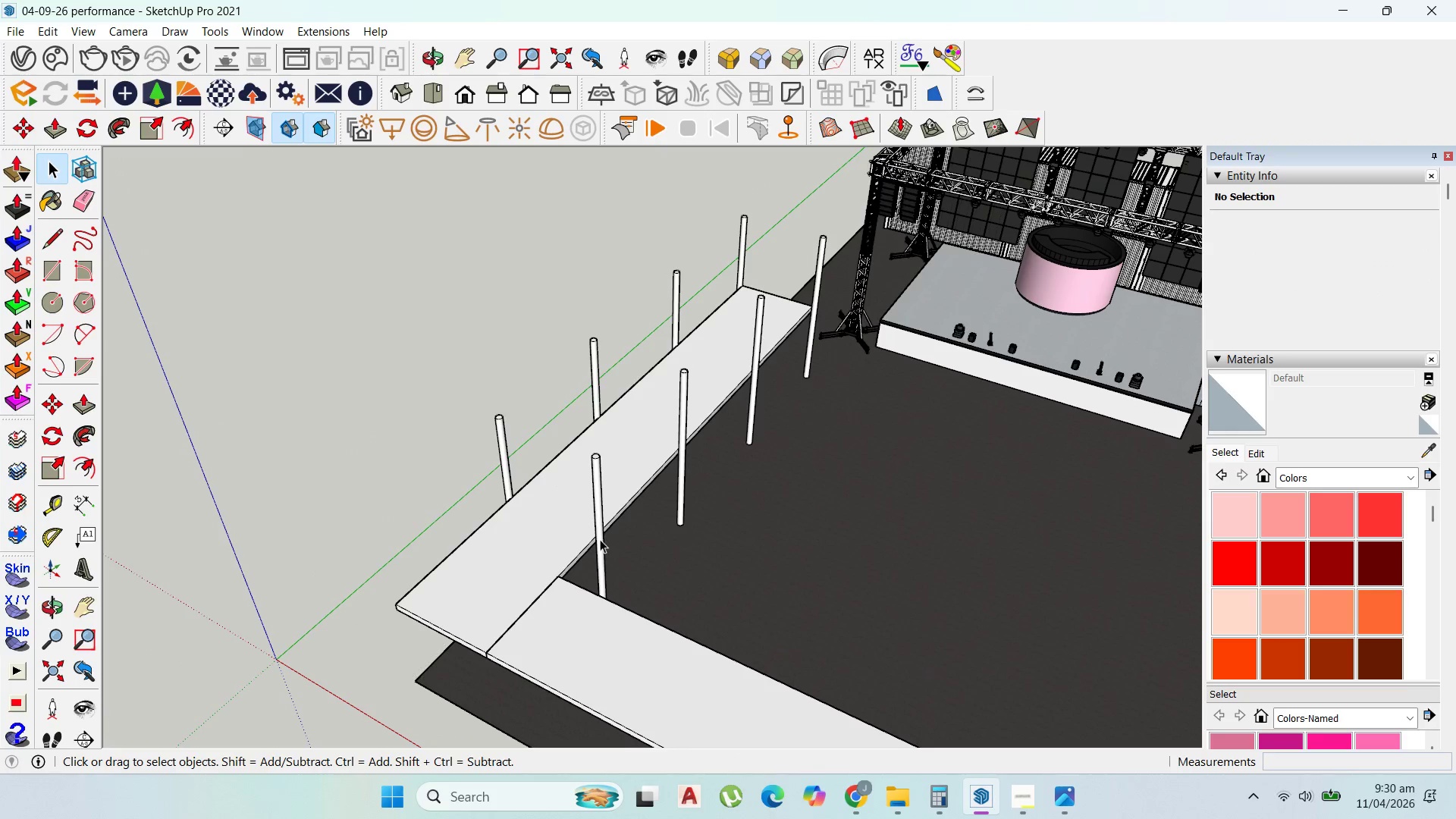 
key(Delete)
 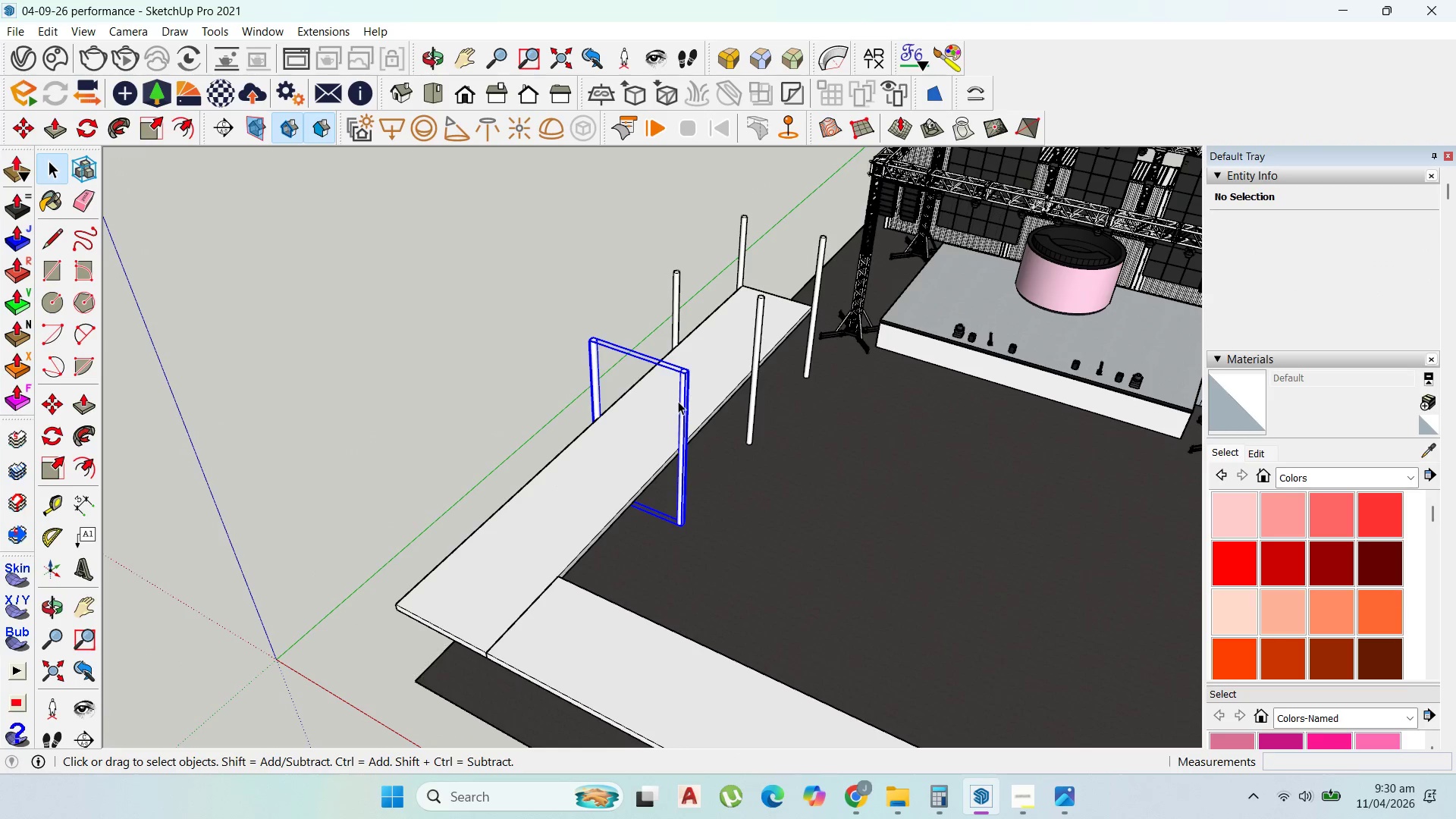 
key(Delete)
 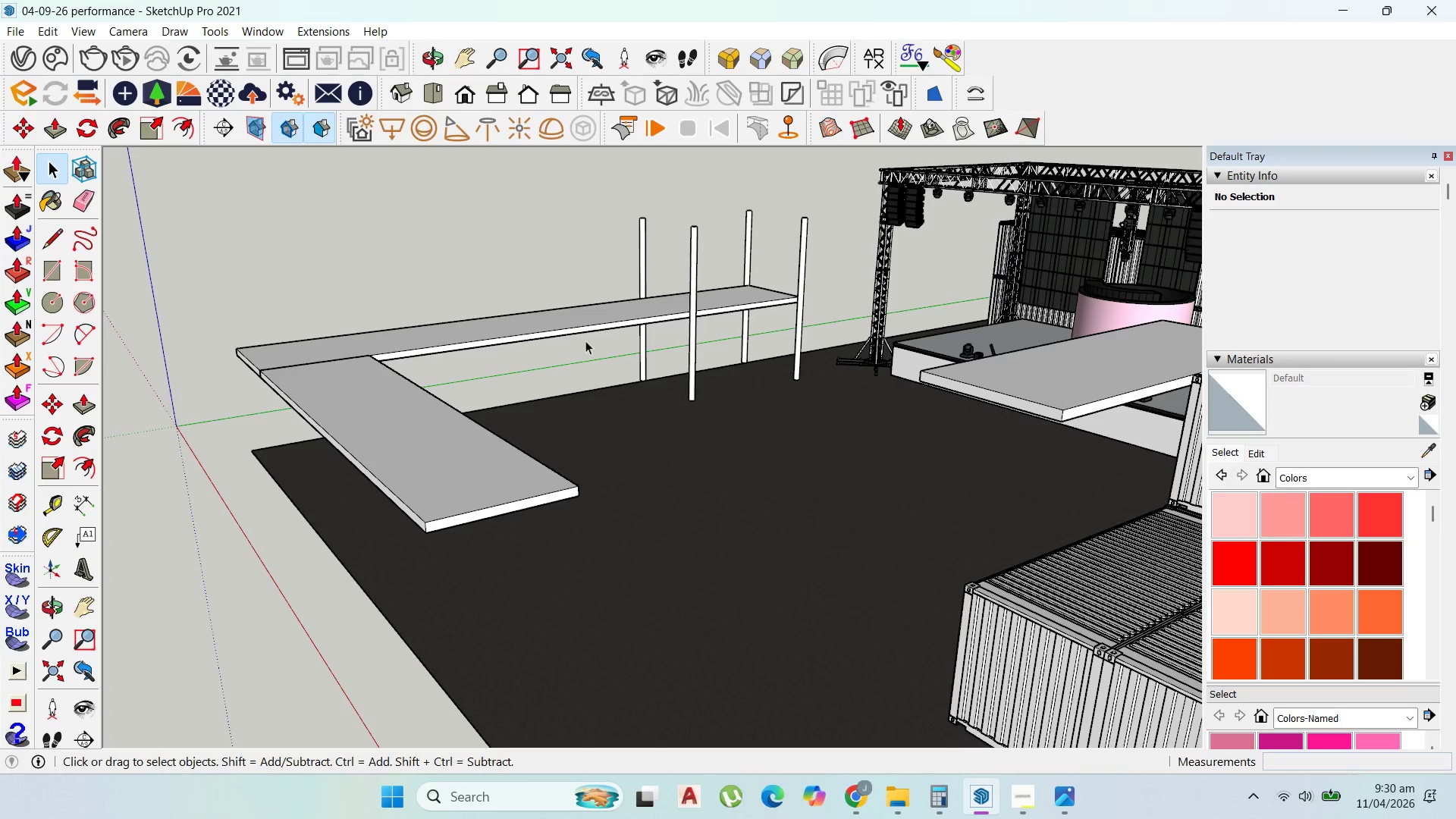 
scroll: coordinate [739, 417], scroll_direction: up, amount: 3.0
 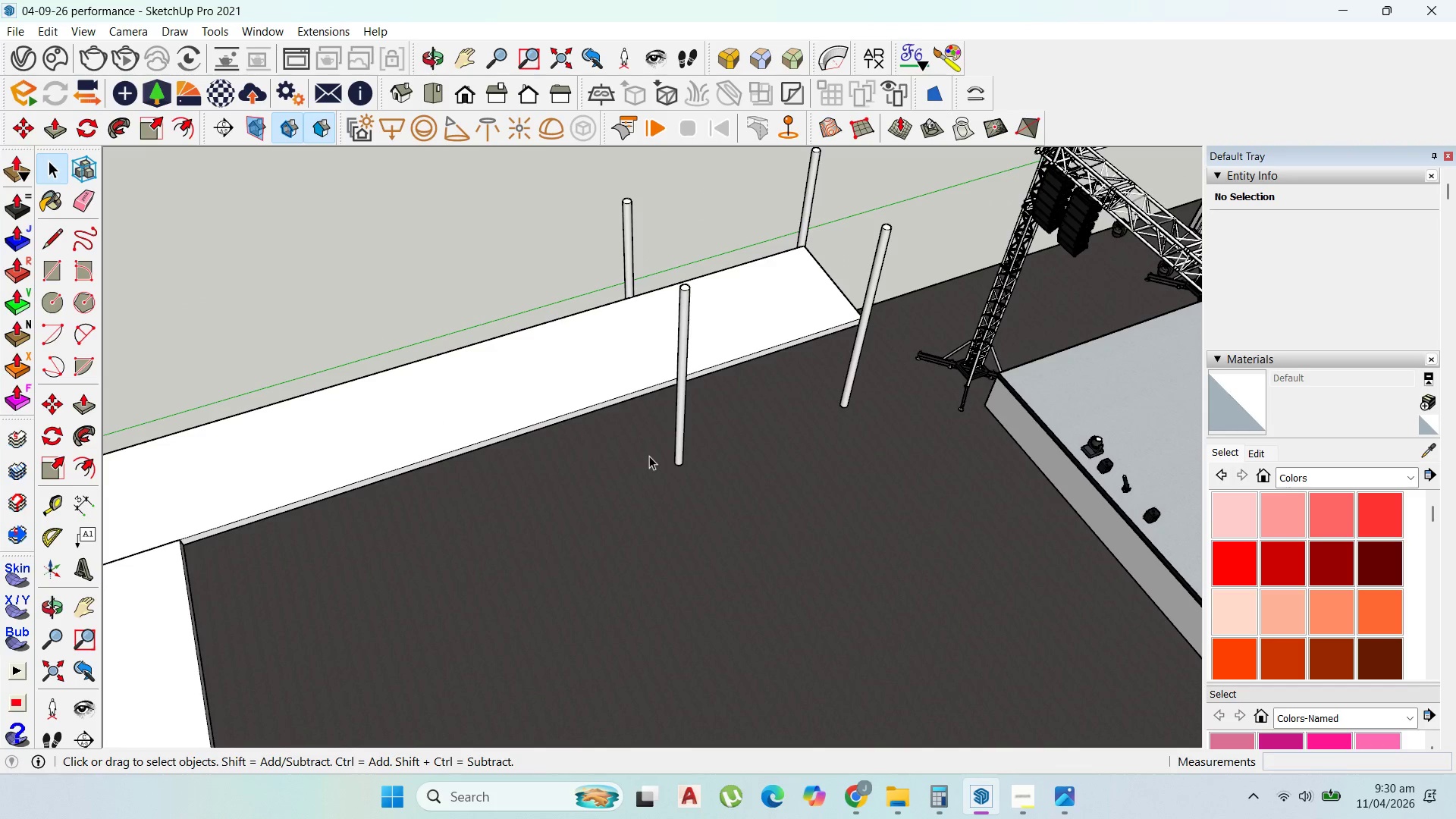 
left_click([655, 453])
 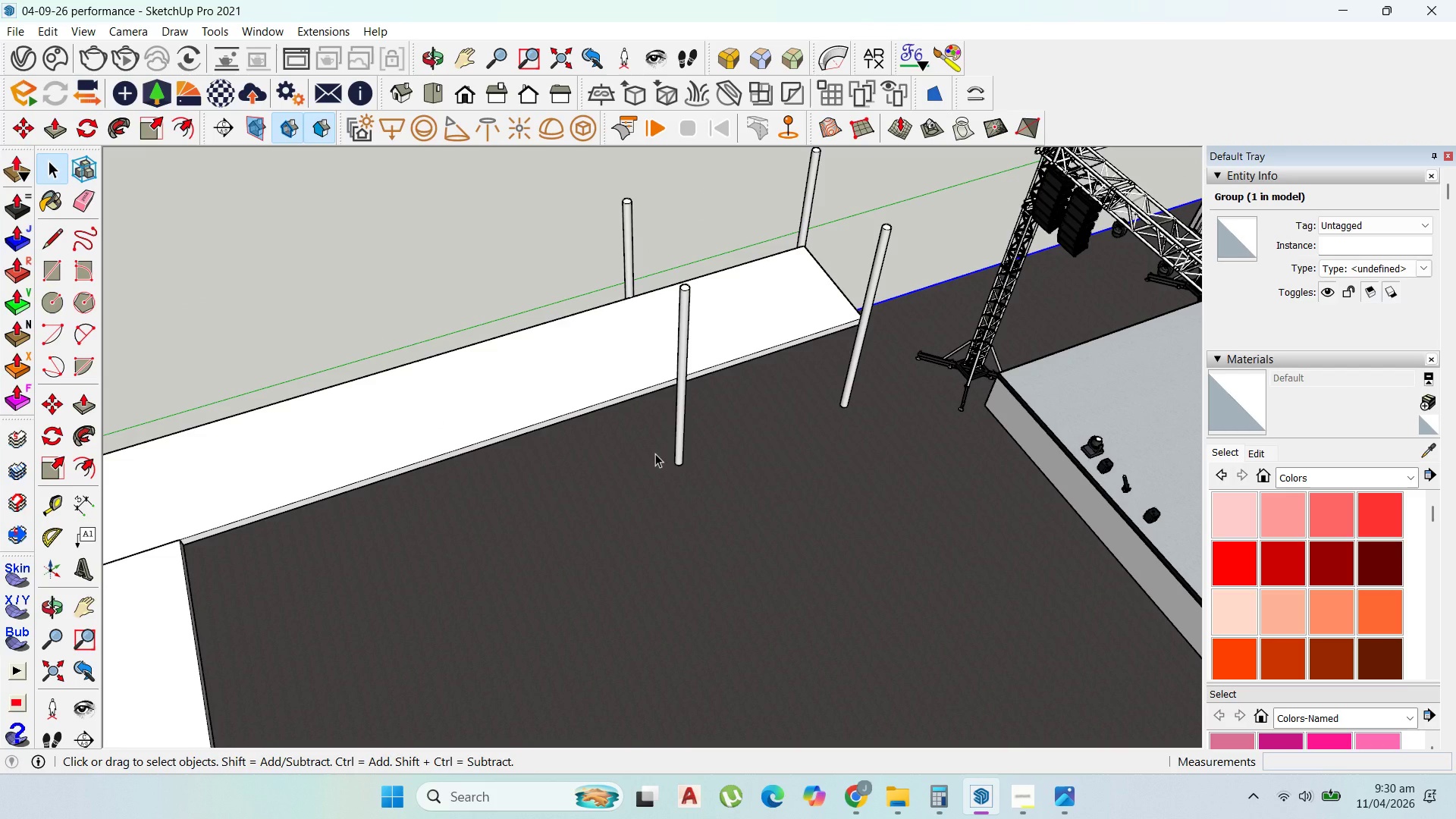 
wait(9.16)
 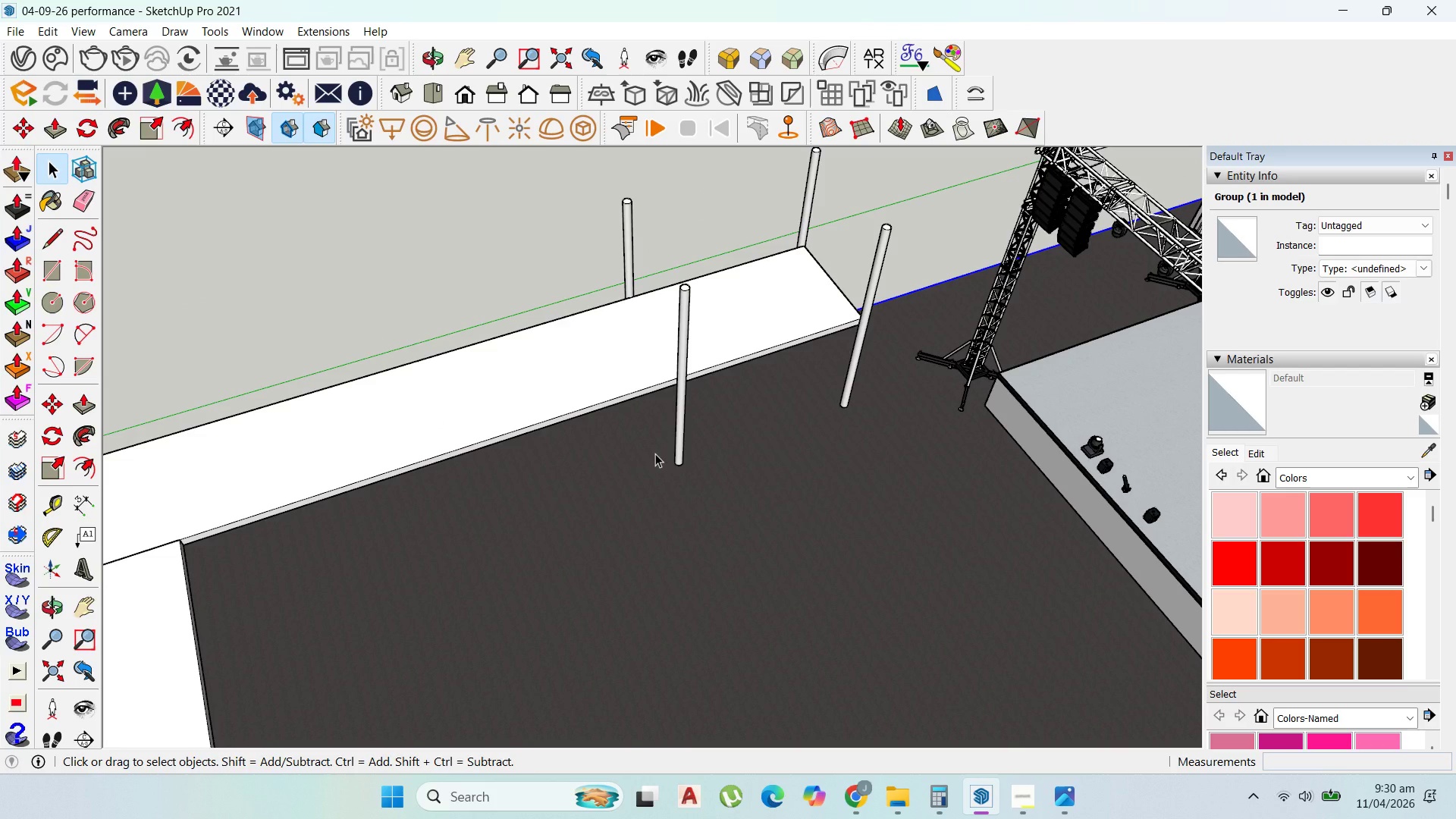 
left_click_drag(start_coordinate=[592, 174], to_coordinate=[595, 173])
 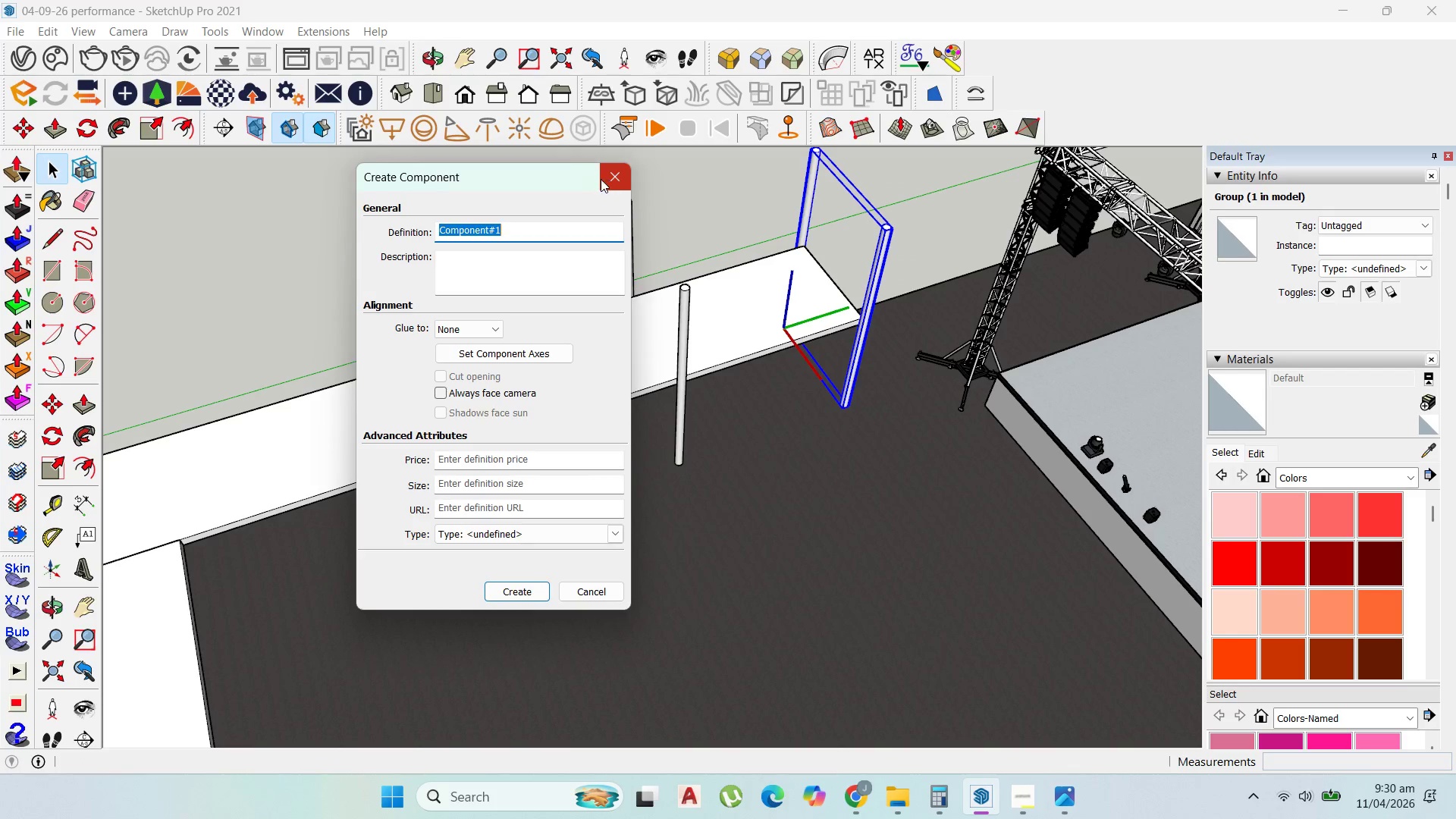 
left_click([598, 178])
 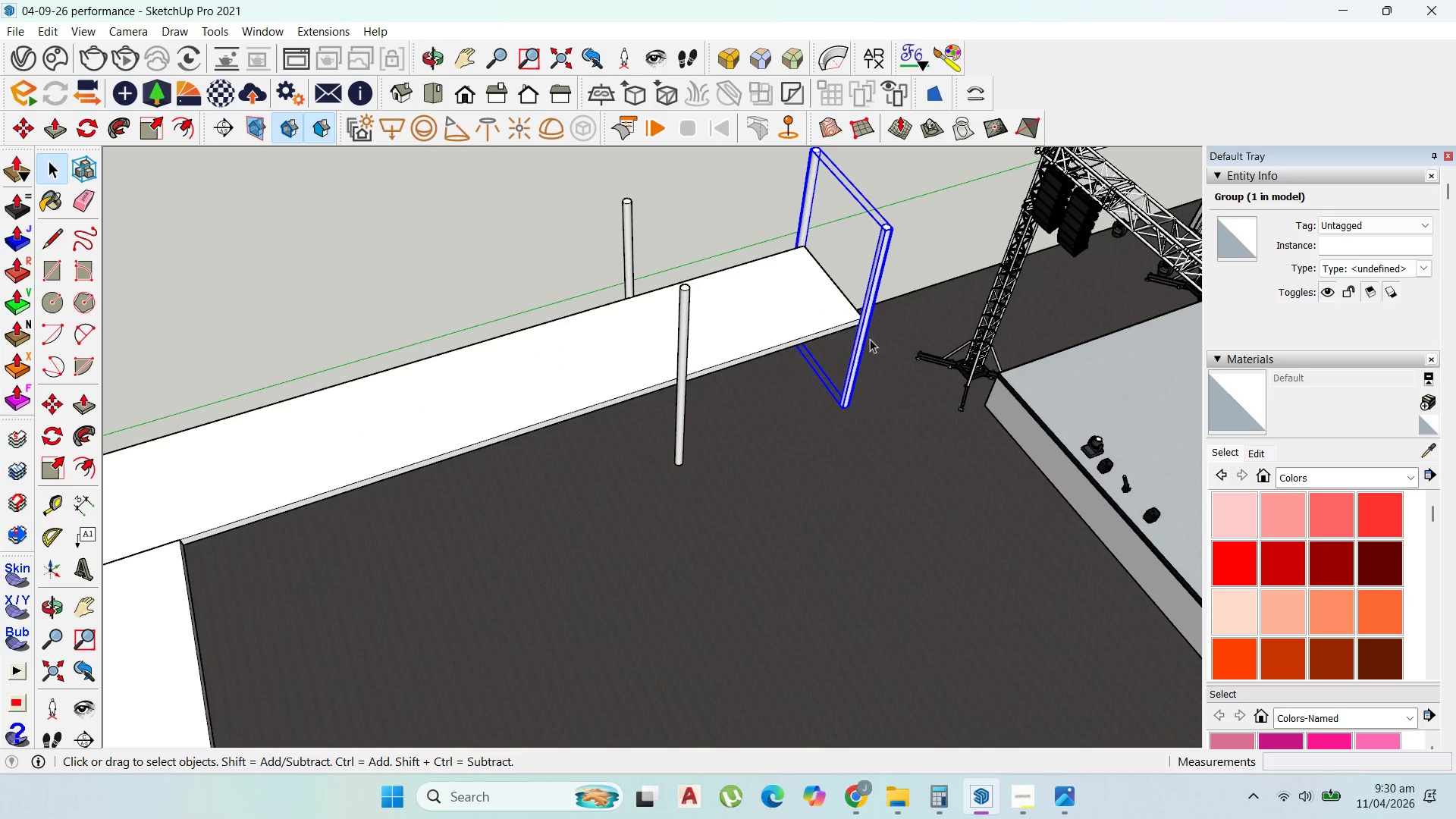 
right_click([861, 335])
 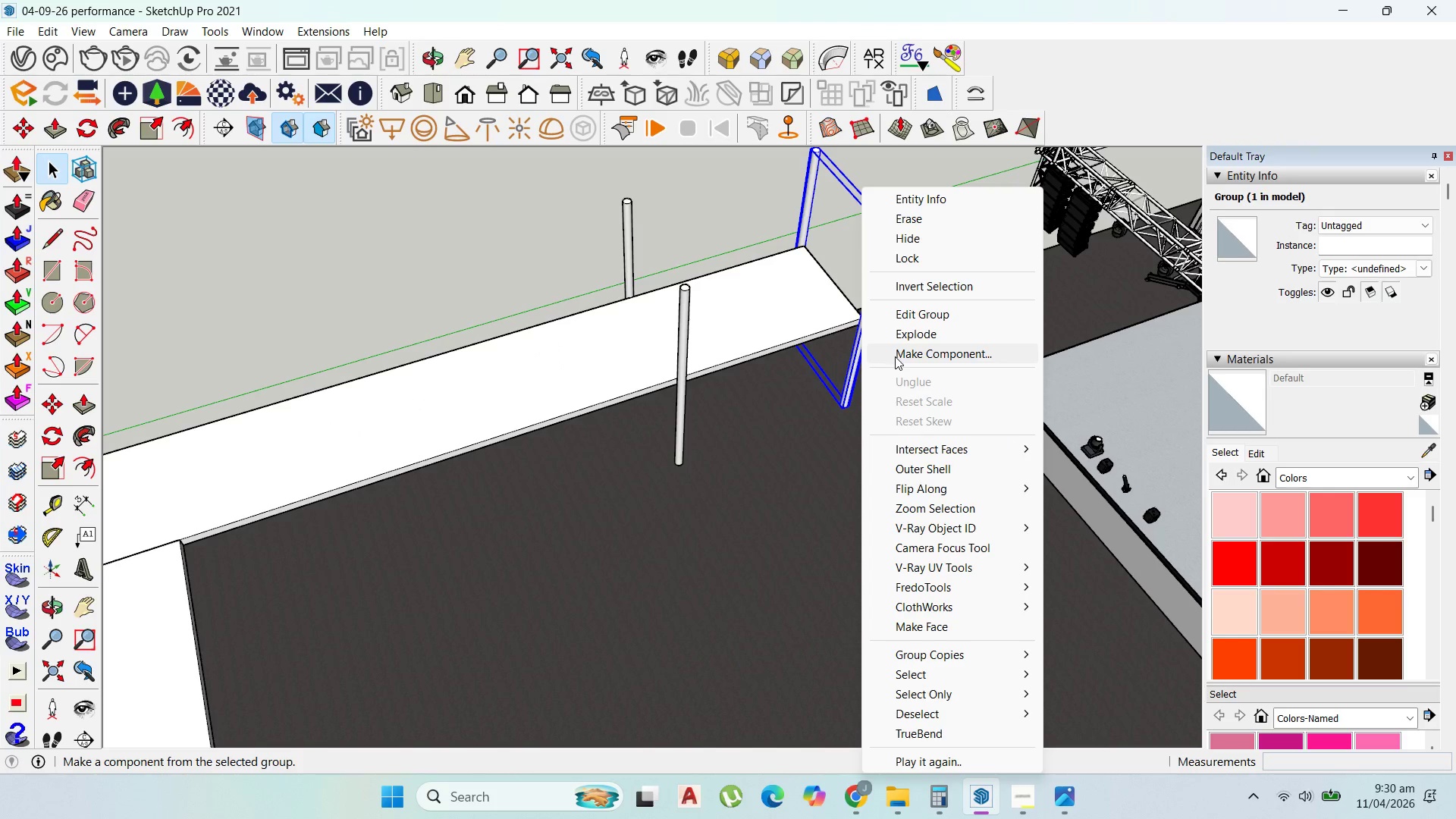 
left_click([895, 356])
 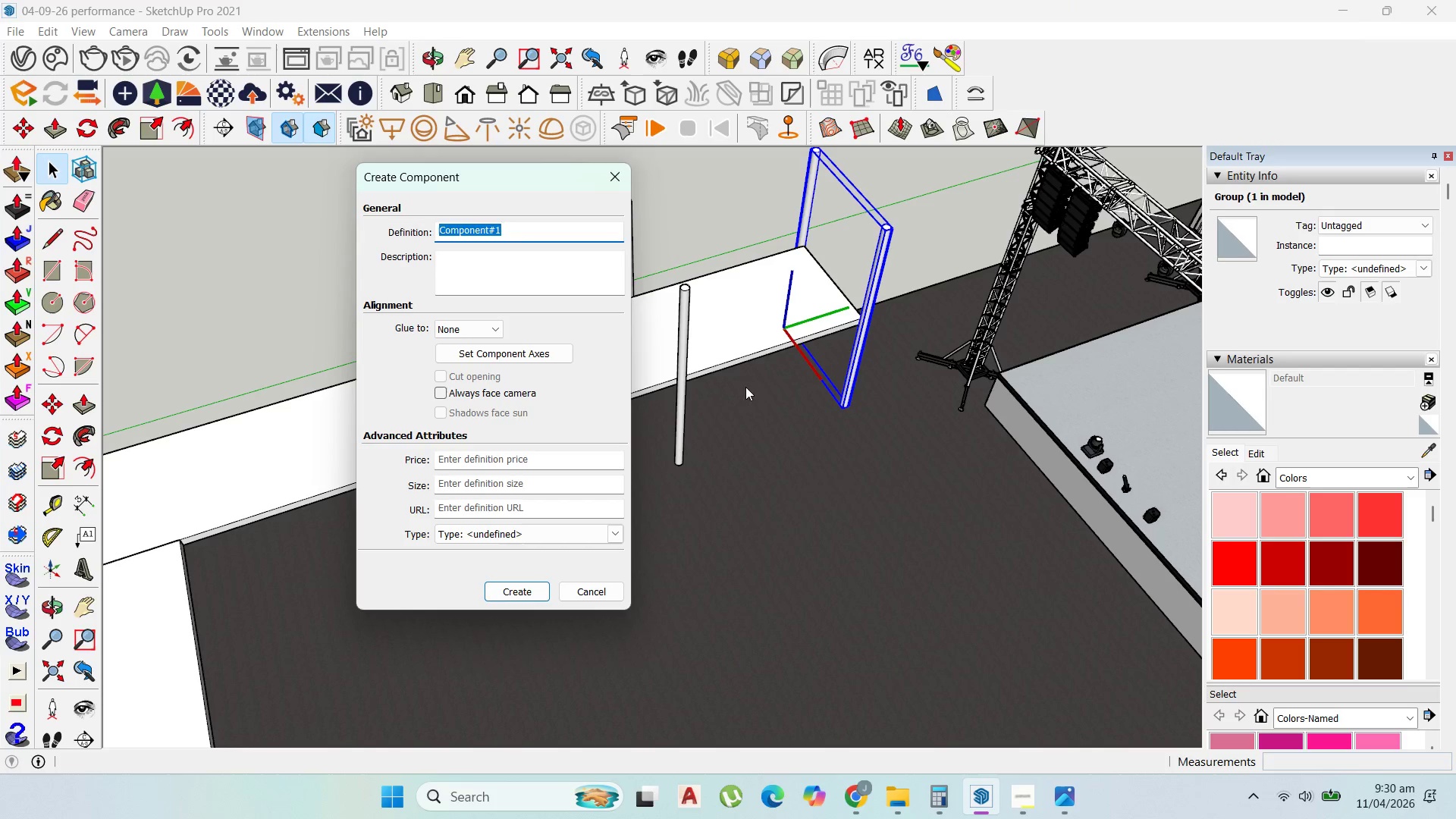 
type(vxcvx)
 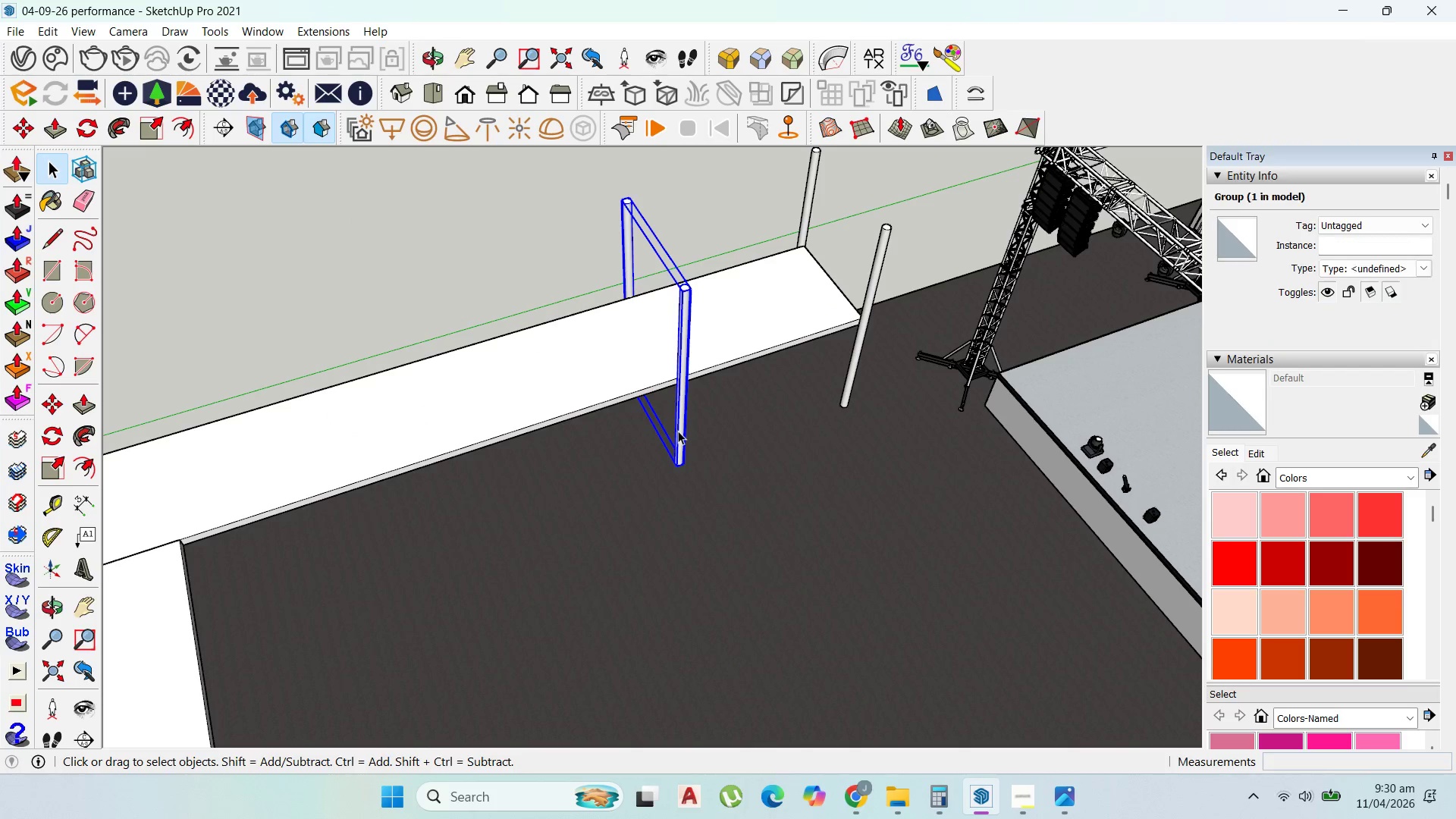 
key(Delete)
 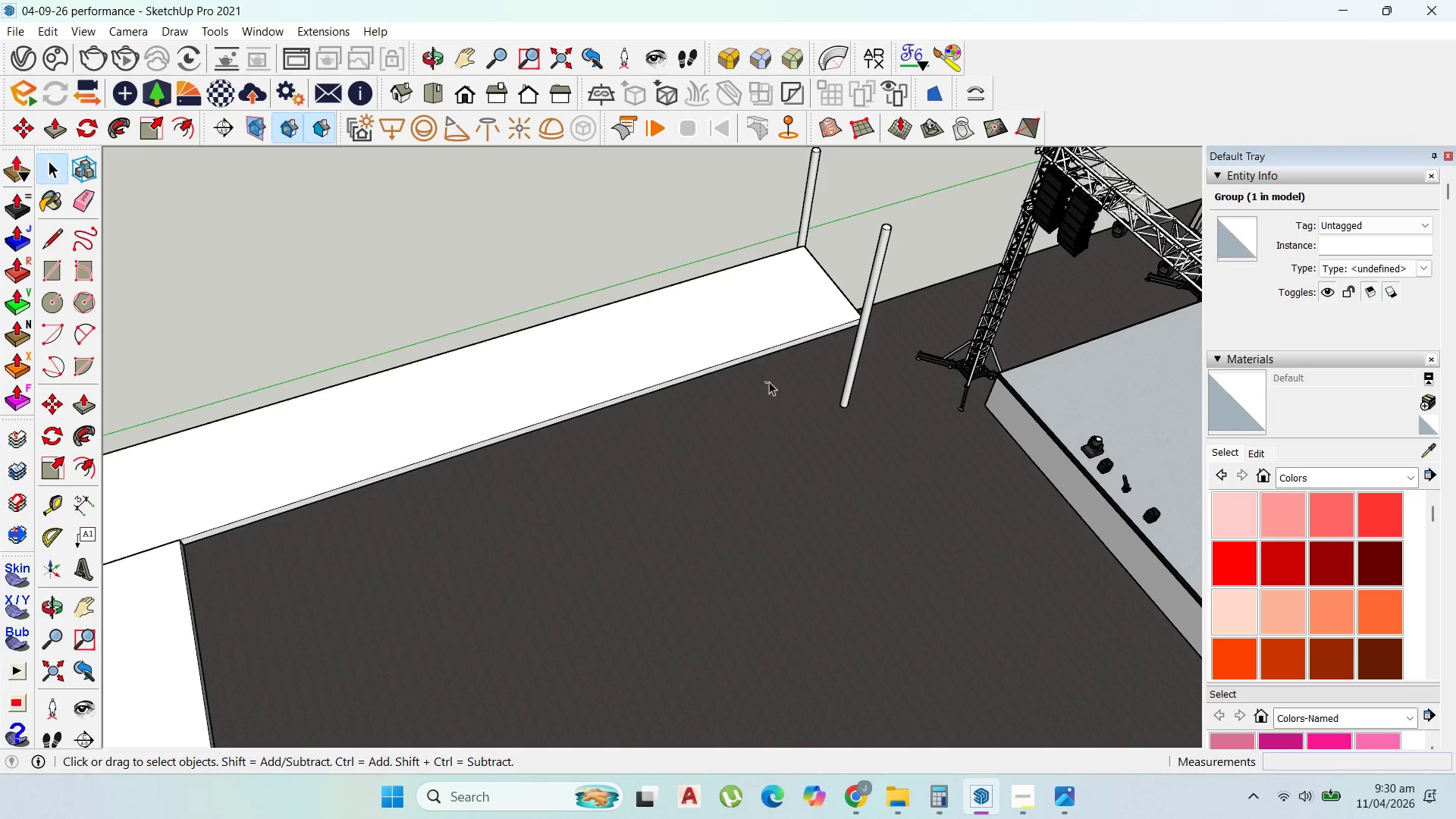 
left_click_drag(start_coordinate=[765, 383], to_coordinate=[805, 386])
 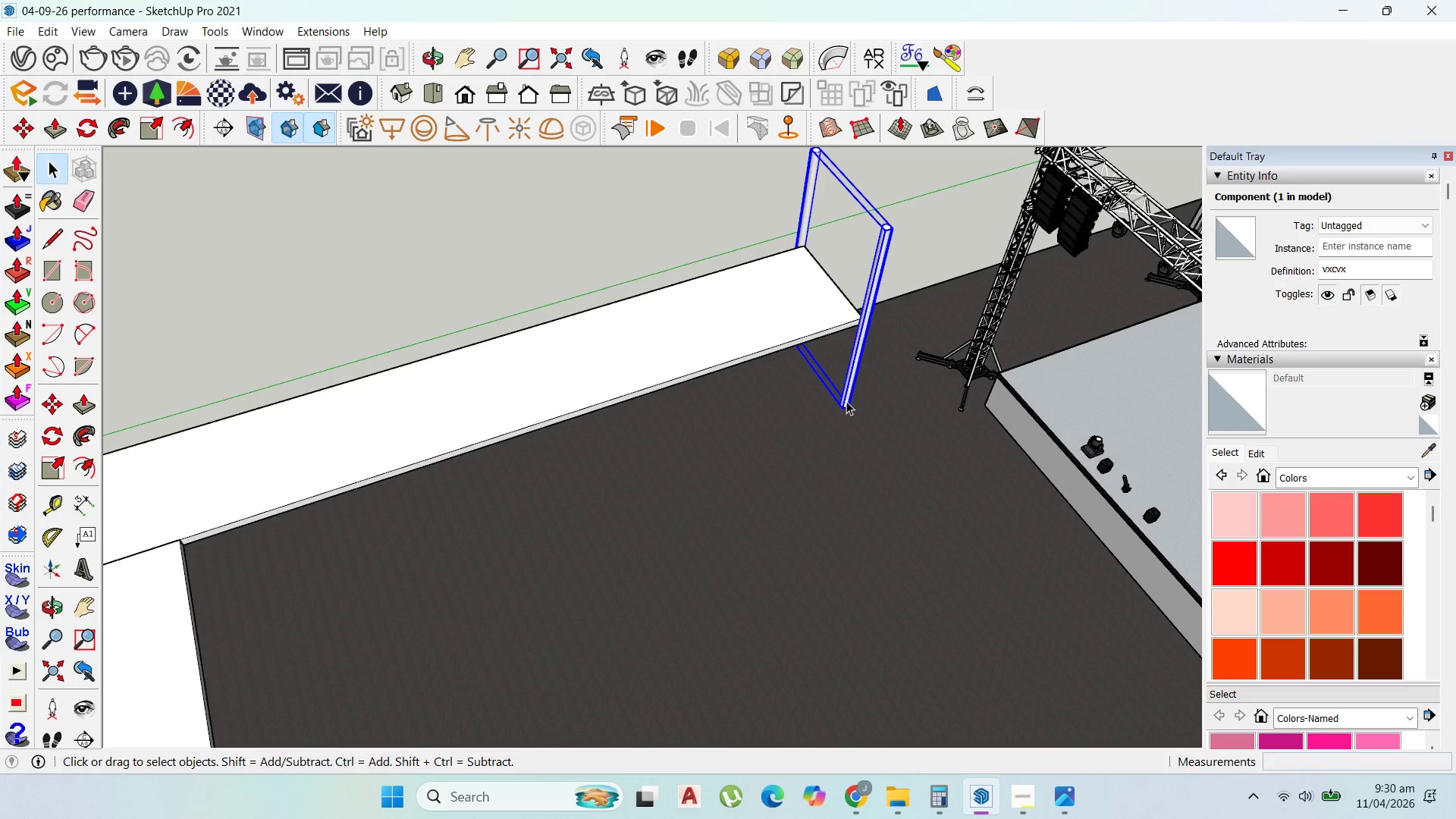 
key(Comma)
 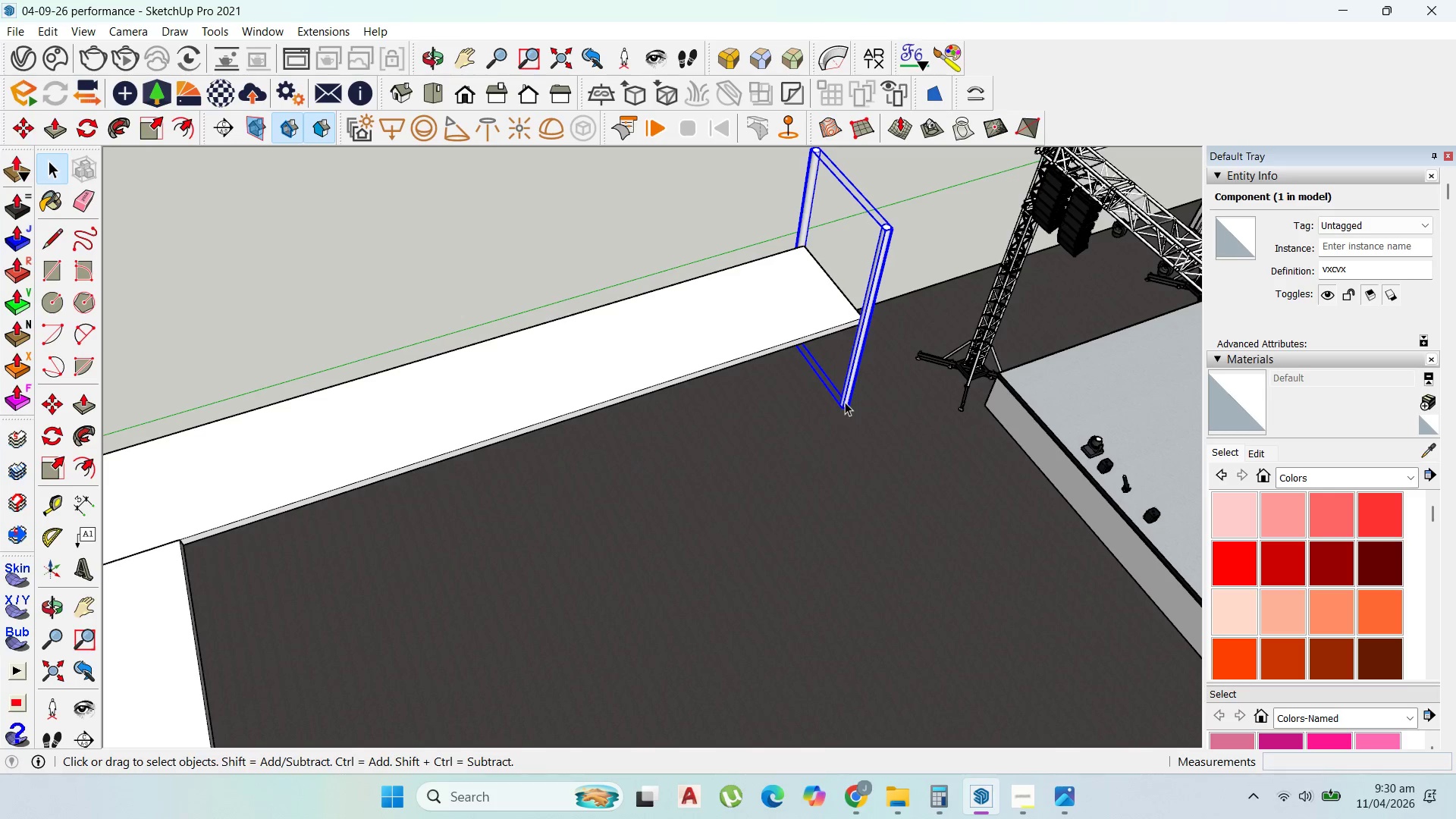 
key(M)
 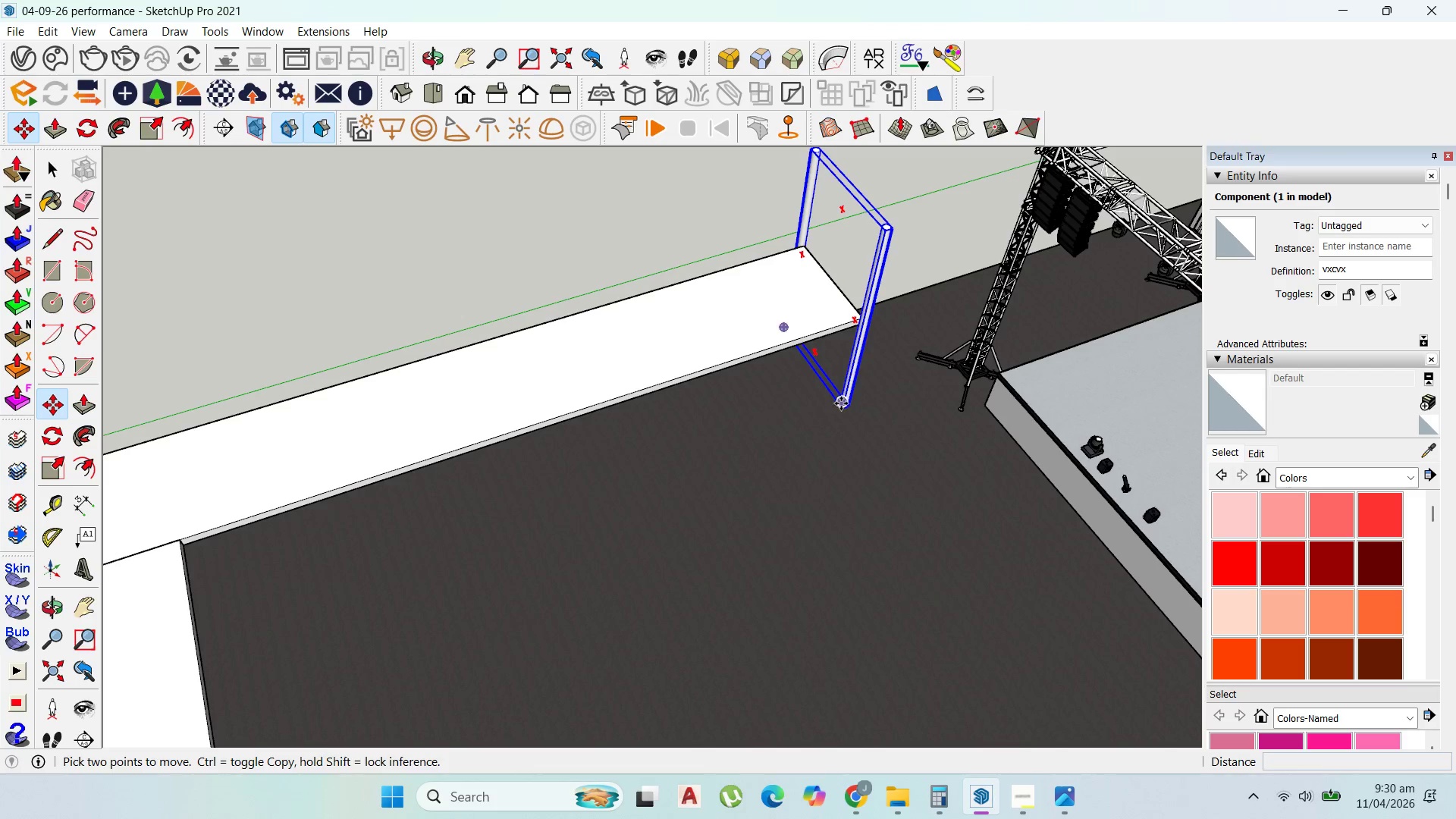 
key(Control+ControlLeft)
 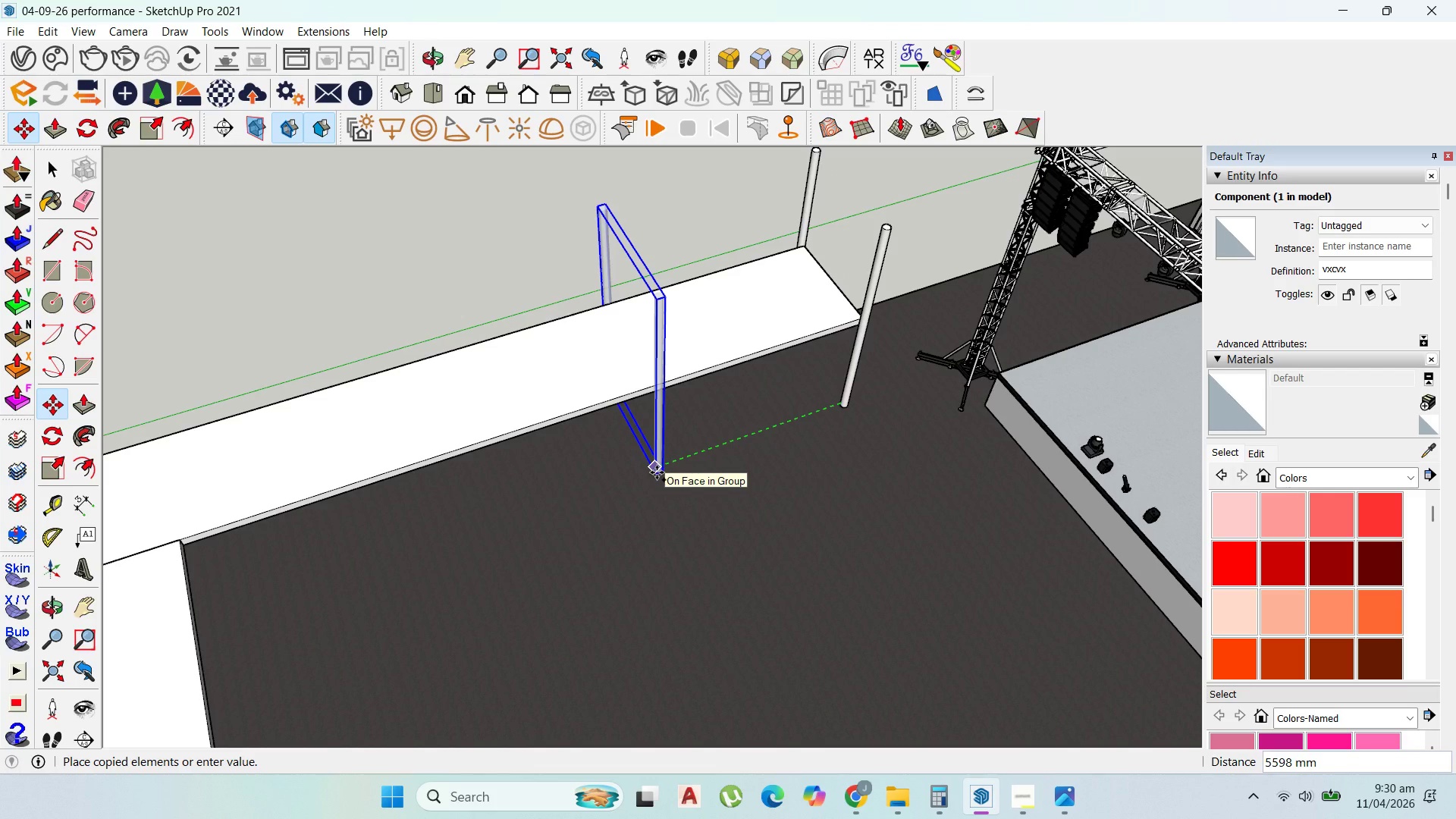 
type(5000)
 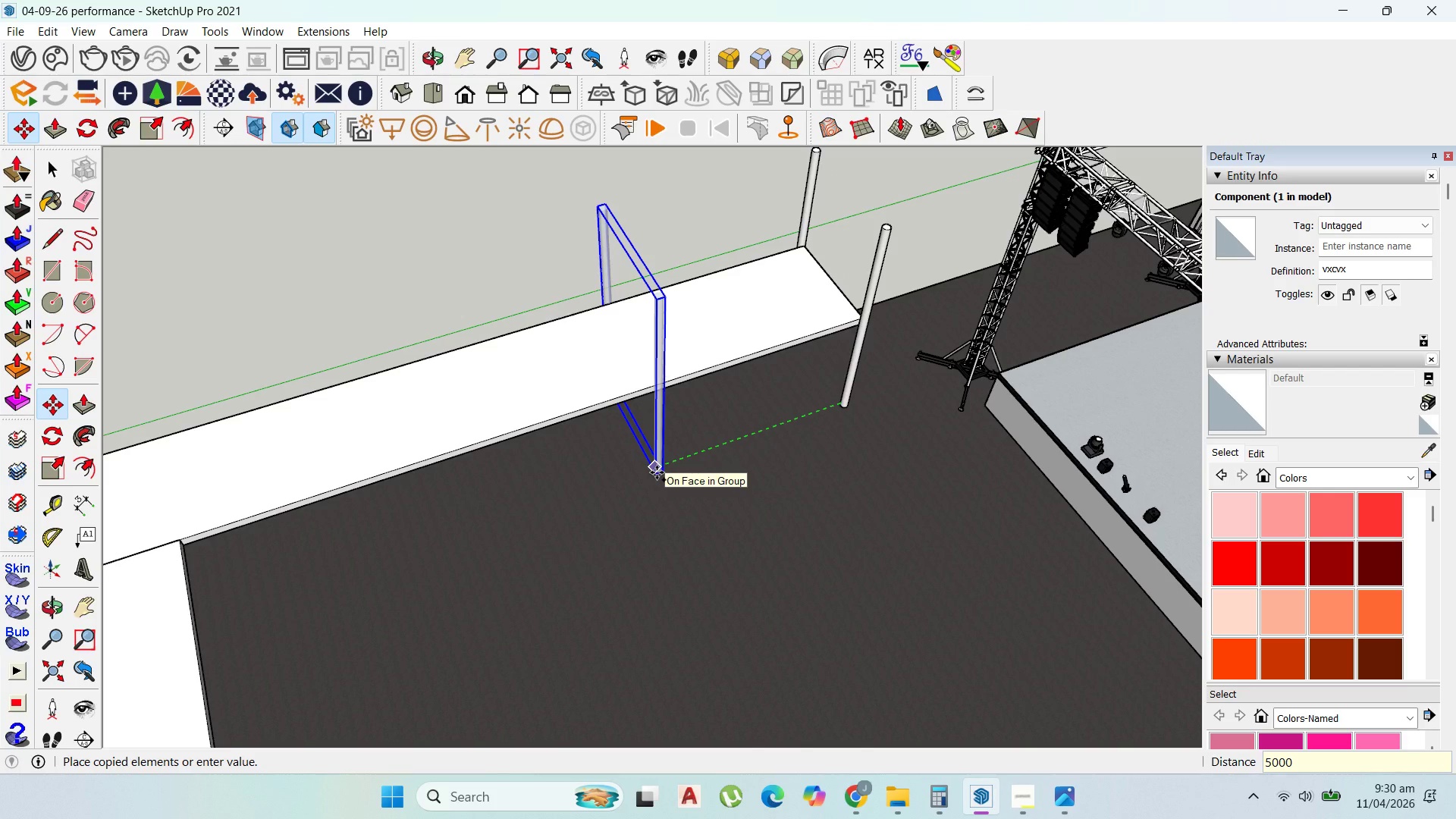 
key(Enter)
 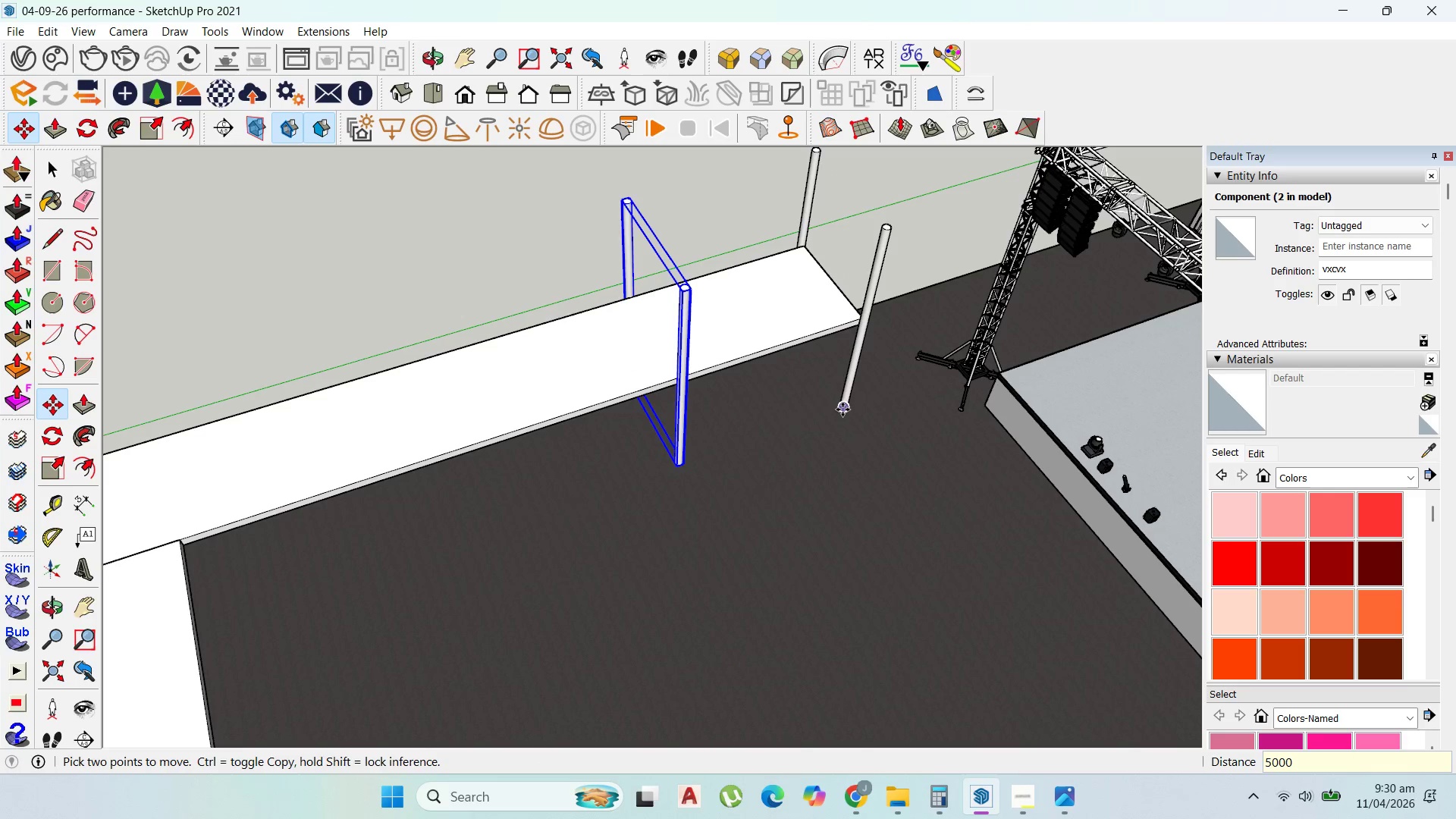 
left_click([843, 410])
 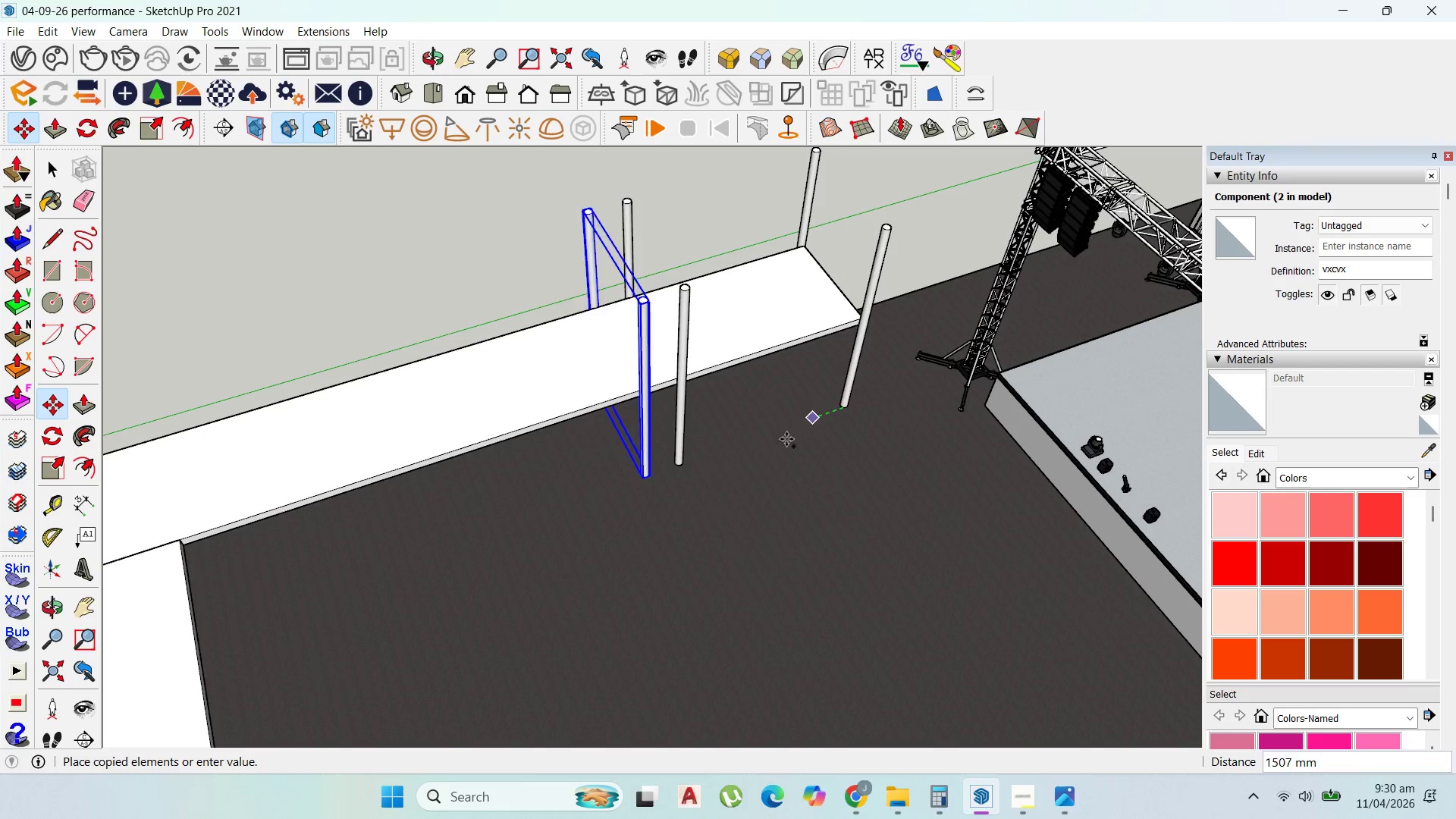 
key(Control+ControlLeft)
 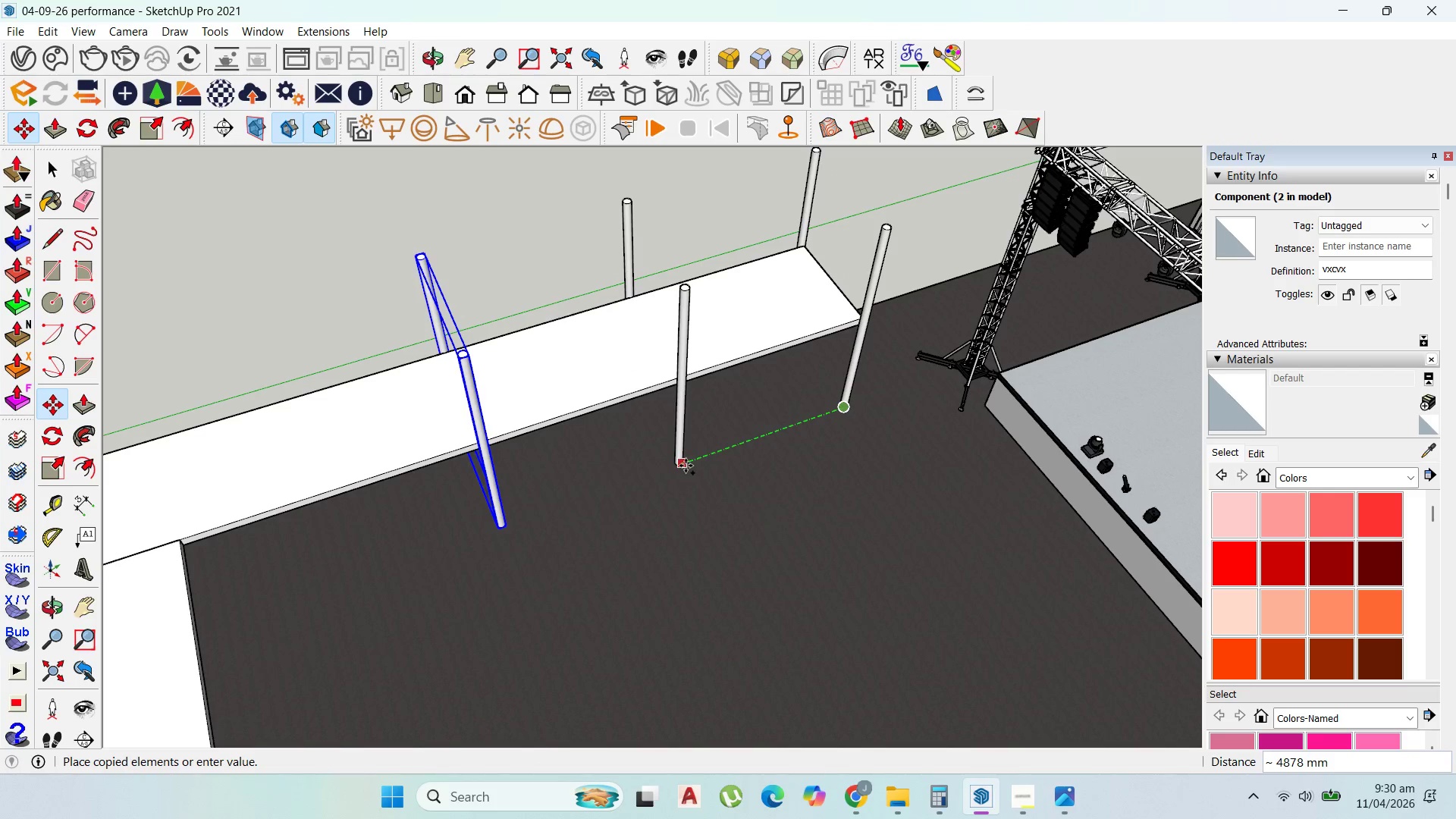 
left_click([685, 465])
 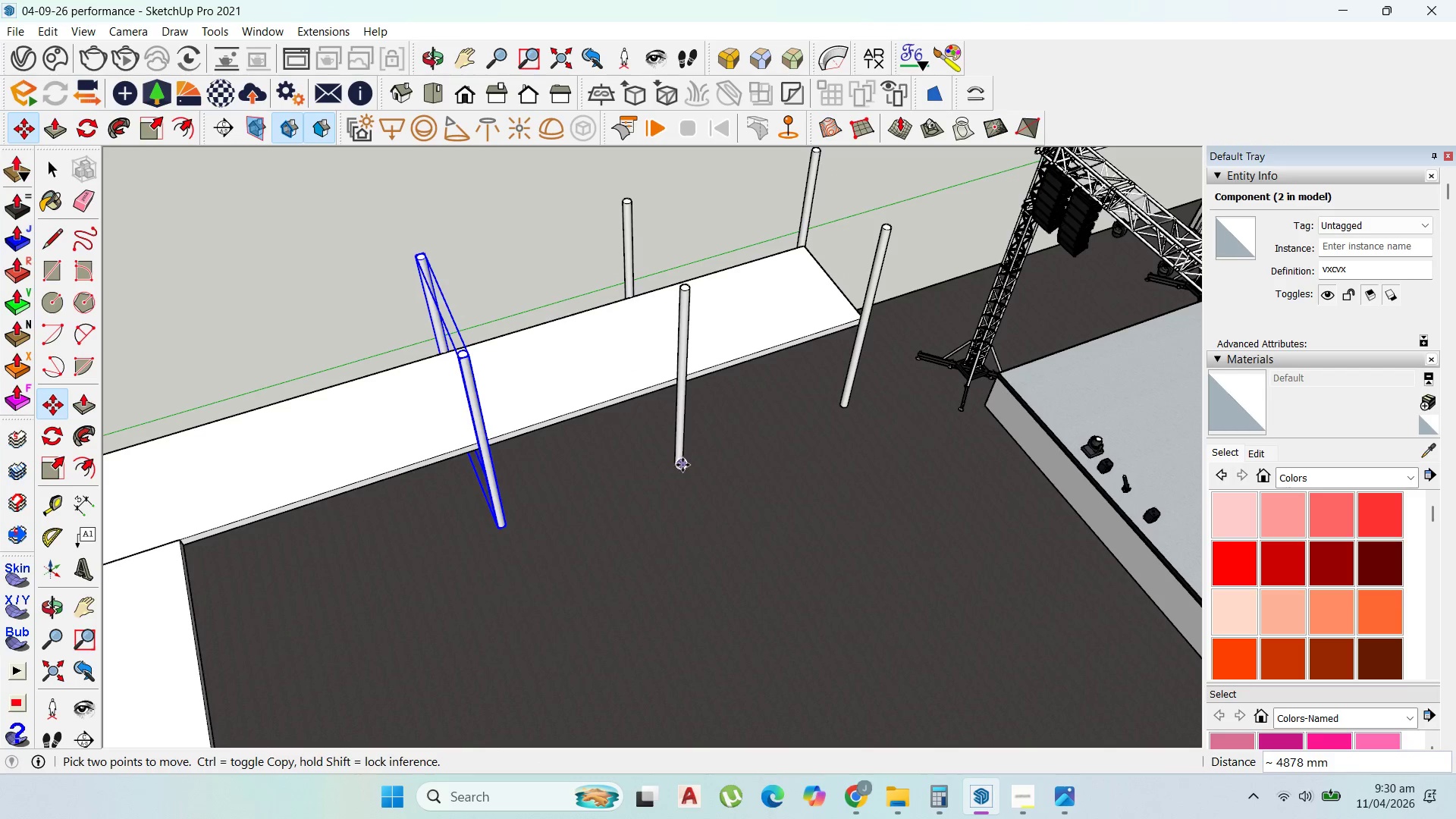 
key(Control+ControlLeft)
 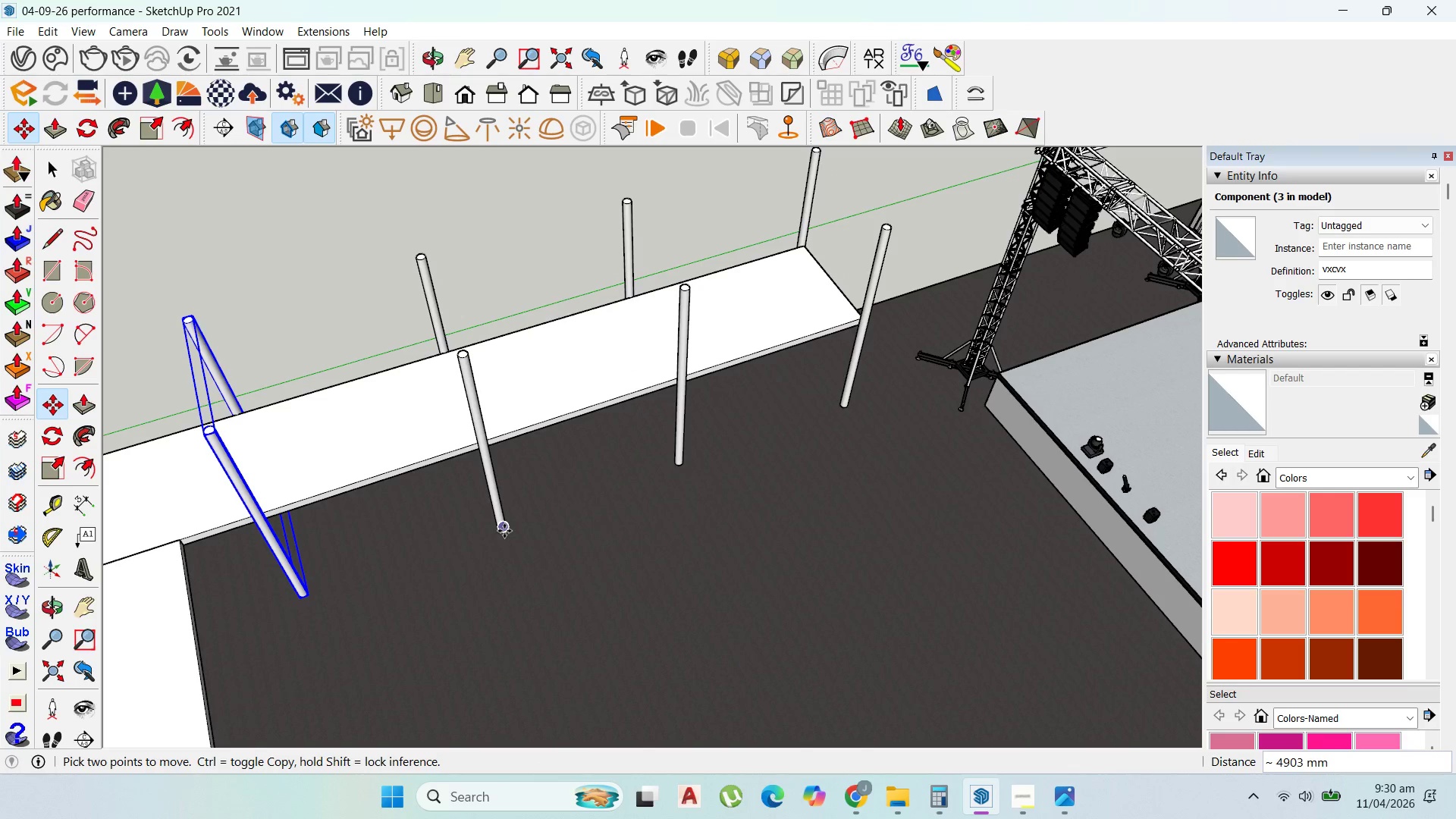 
left_click([504, 531])
 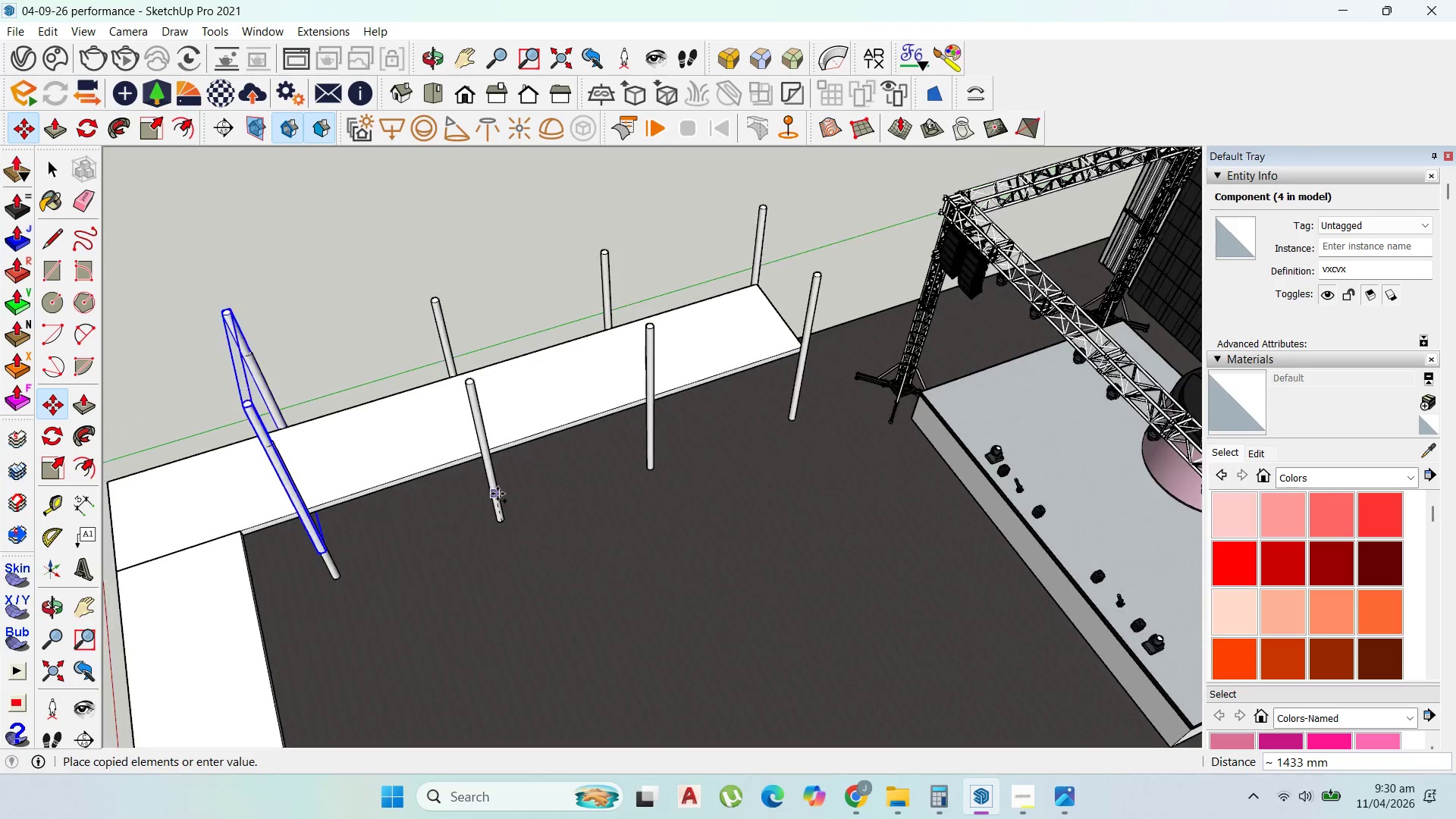 
key(Control+ControlLeft)
 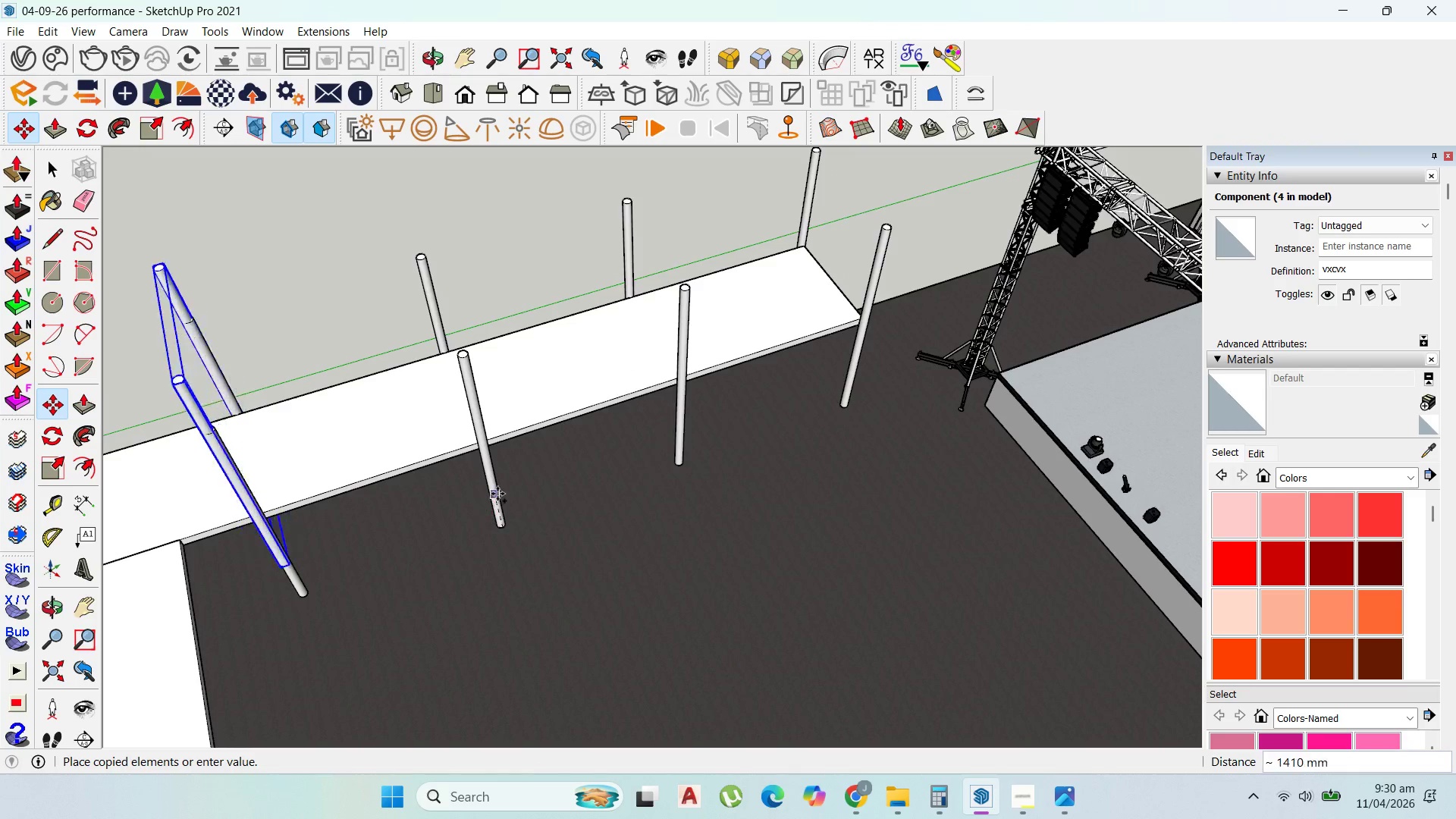 
scroll: coordinate [496, 494], scroll_direction: down, amount: 4.0
 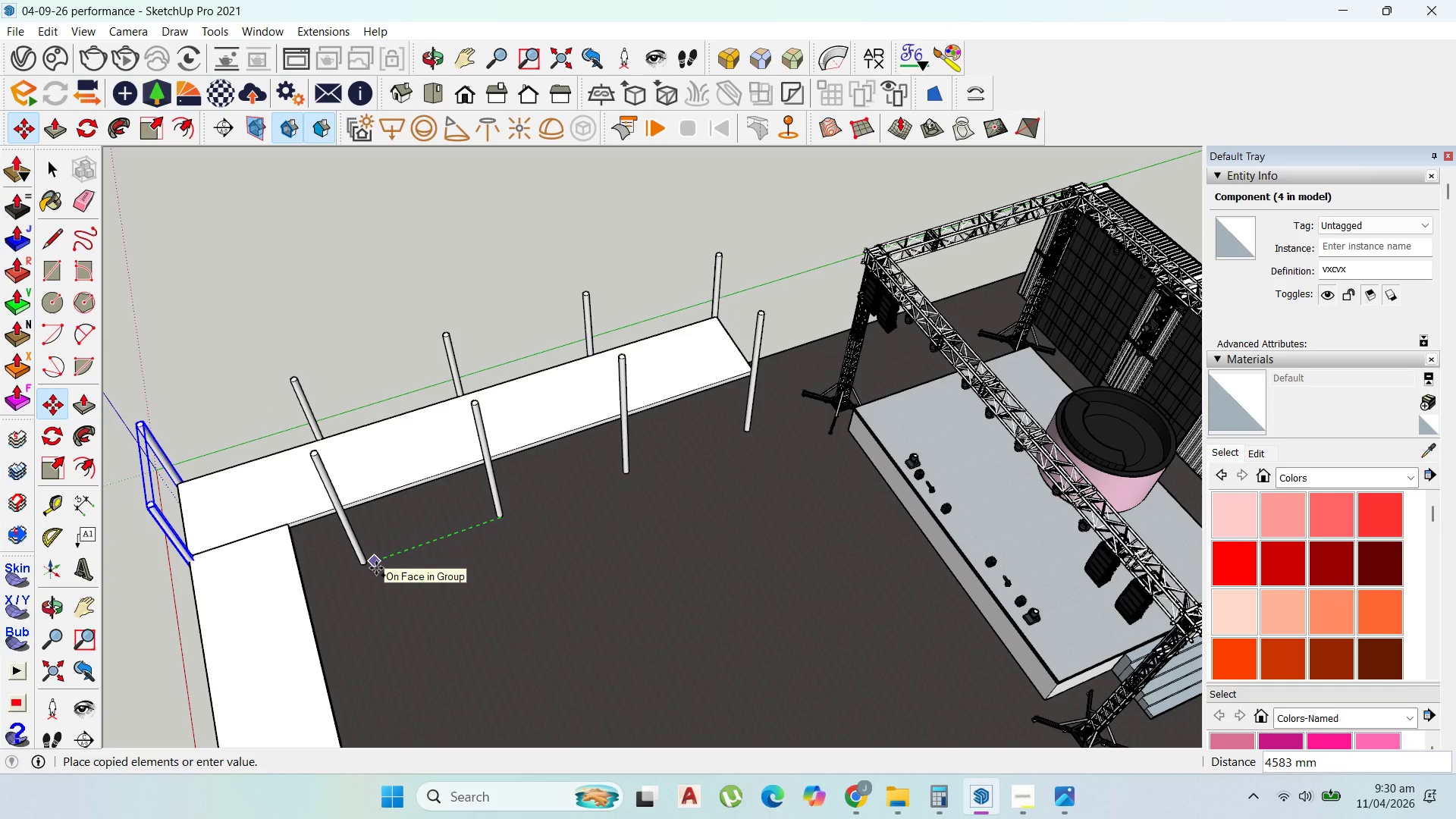 
hold_key(key=ShiftLeft, duration=1.52)
 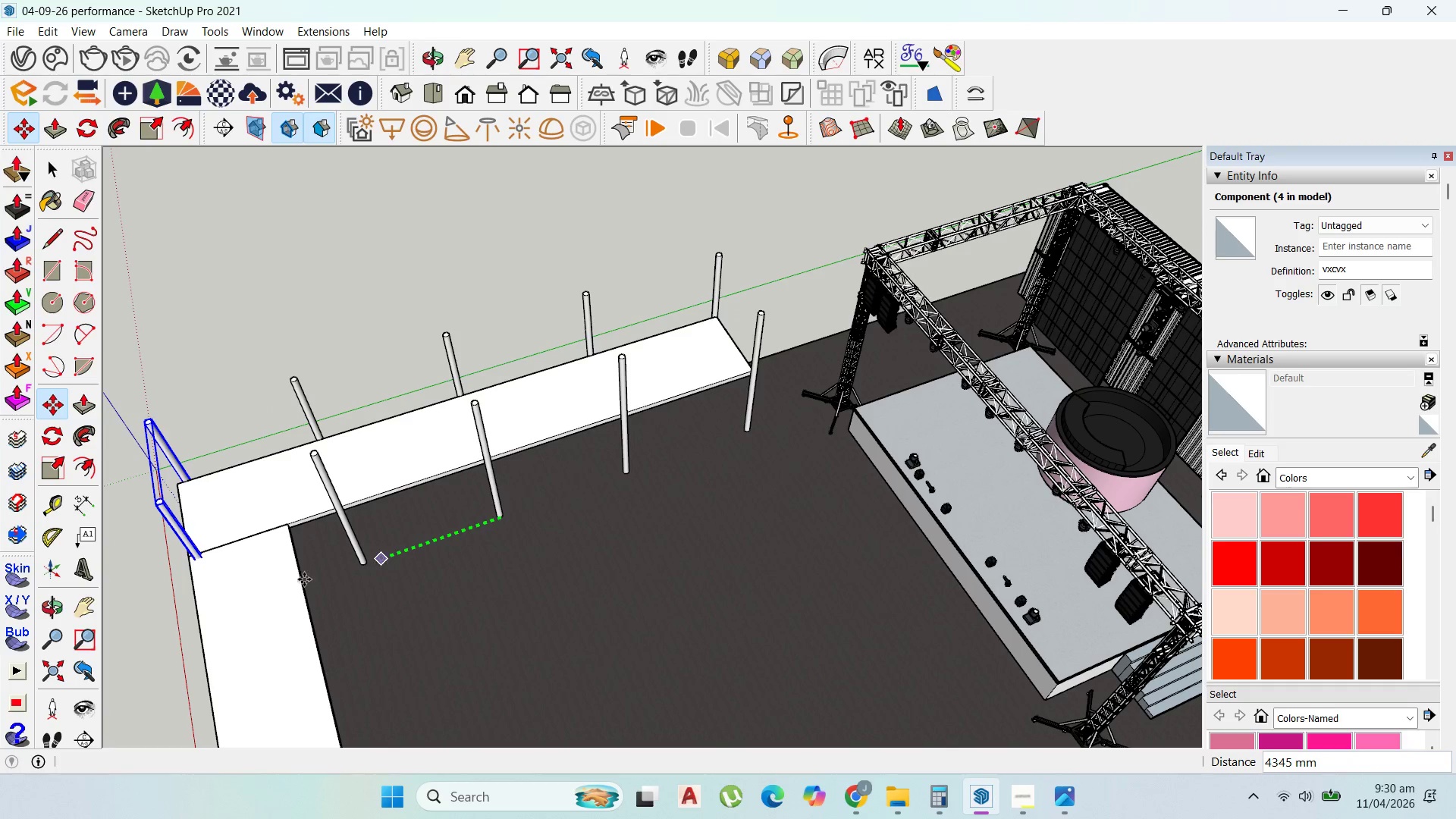 
hold_key(key=ShiftLeft, duration=0.59)
left_click([381, 561])
 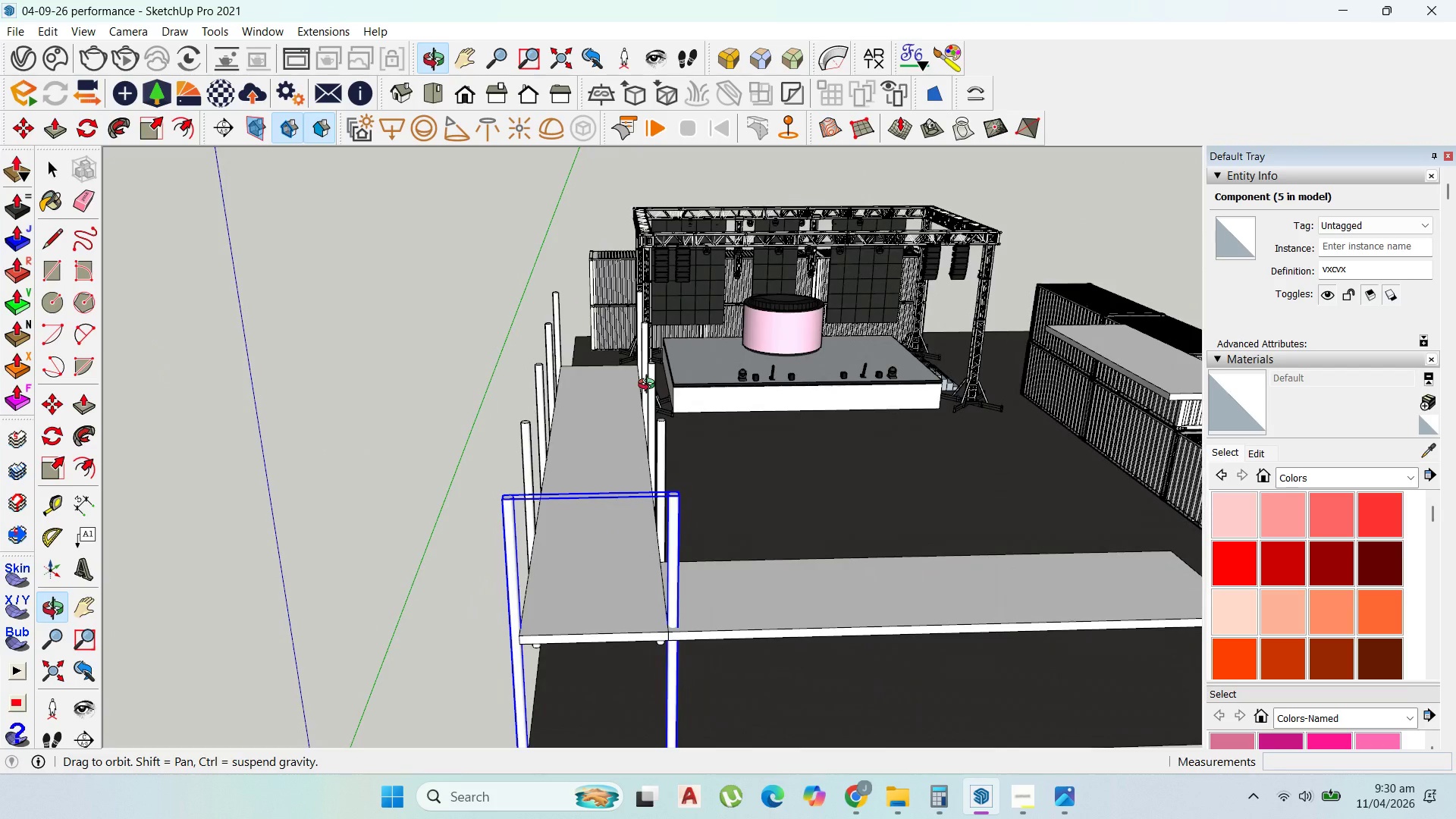 
wait(5.06)
 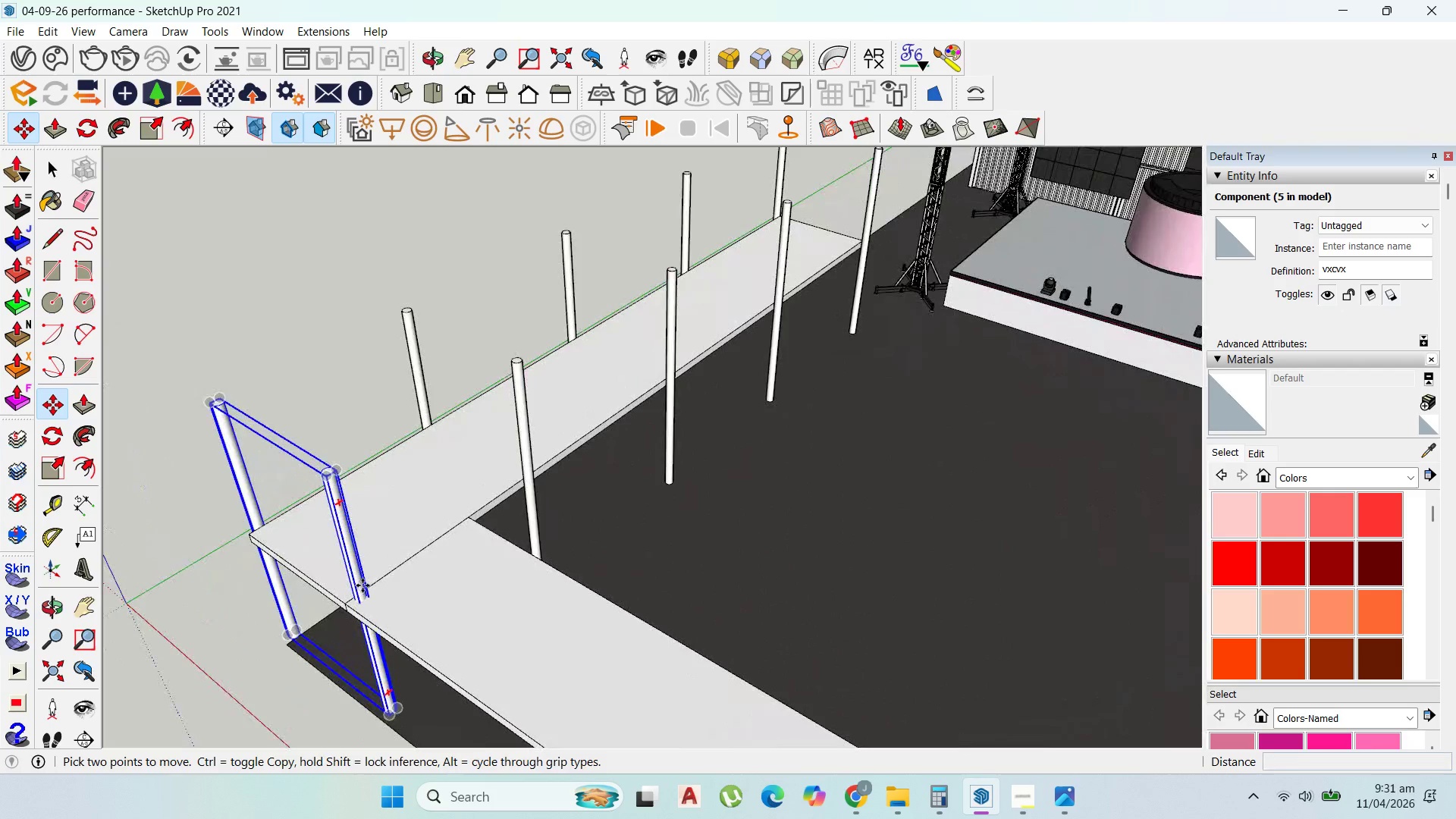 
left_click([362, 585])
 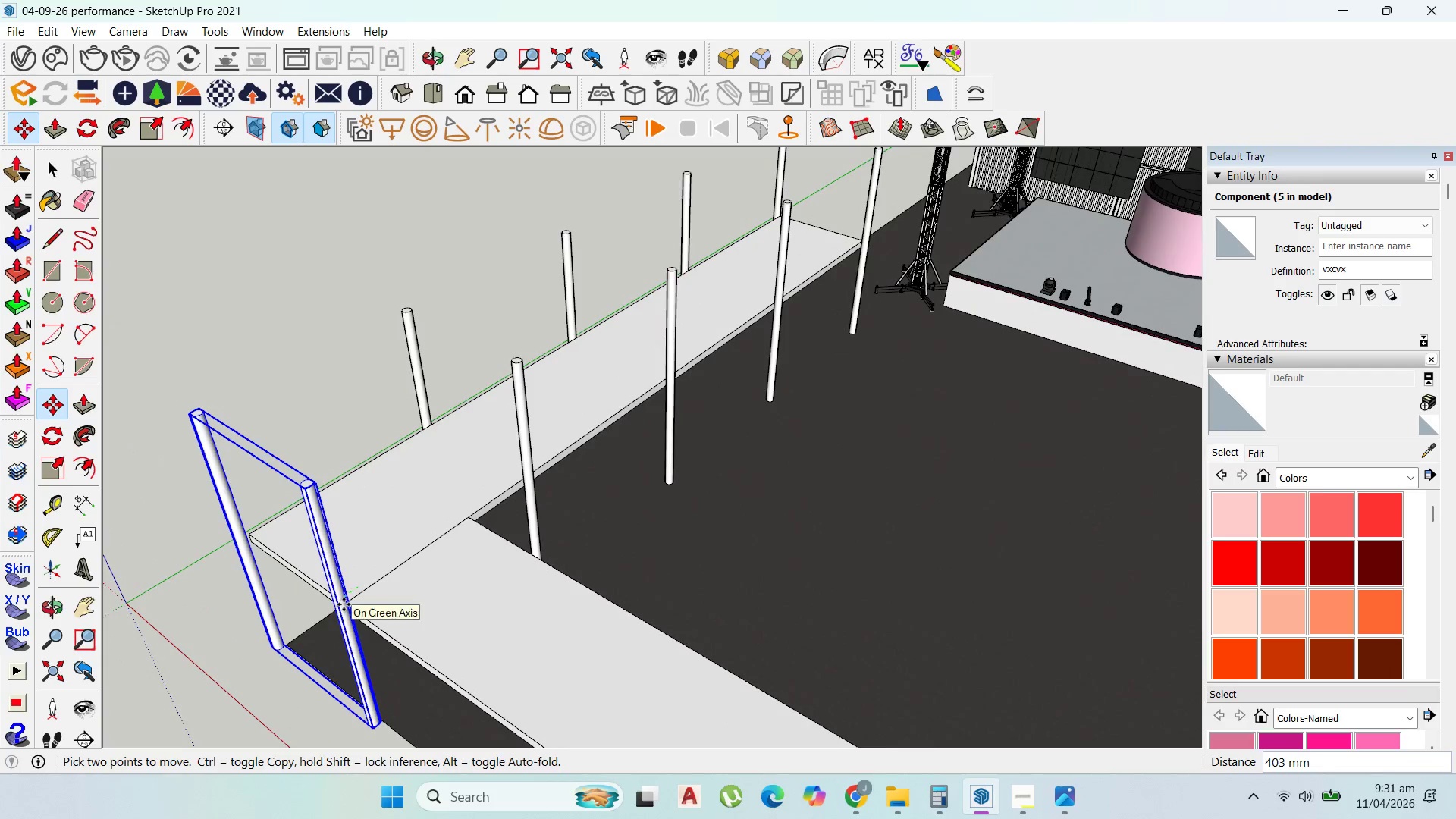 
scroll: coordinate [362, 585], scroll_direction: up, amount: 5.0
 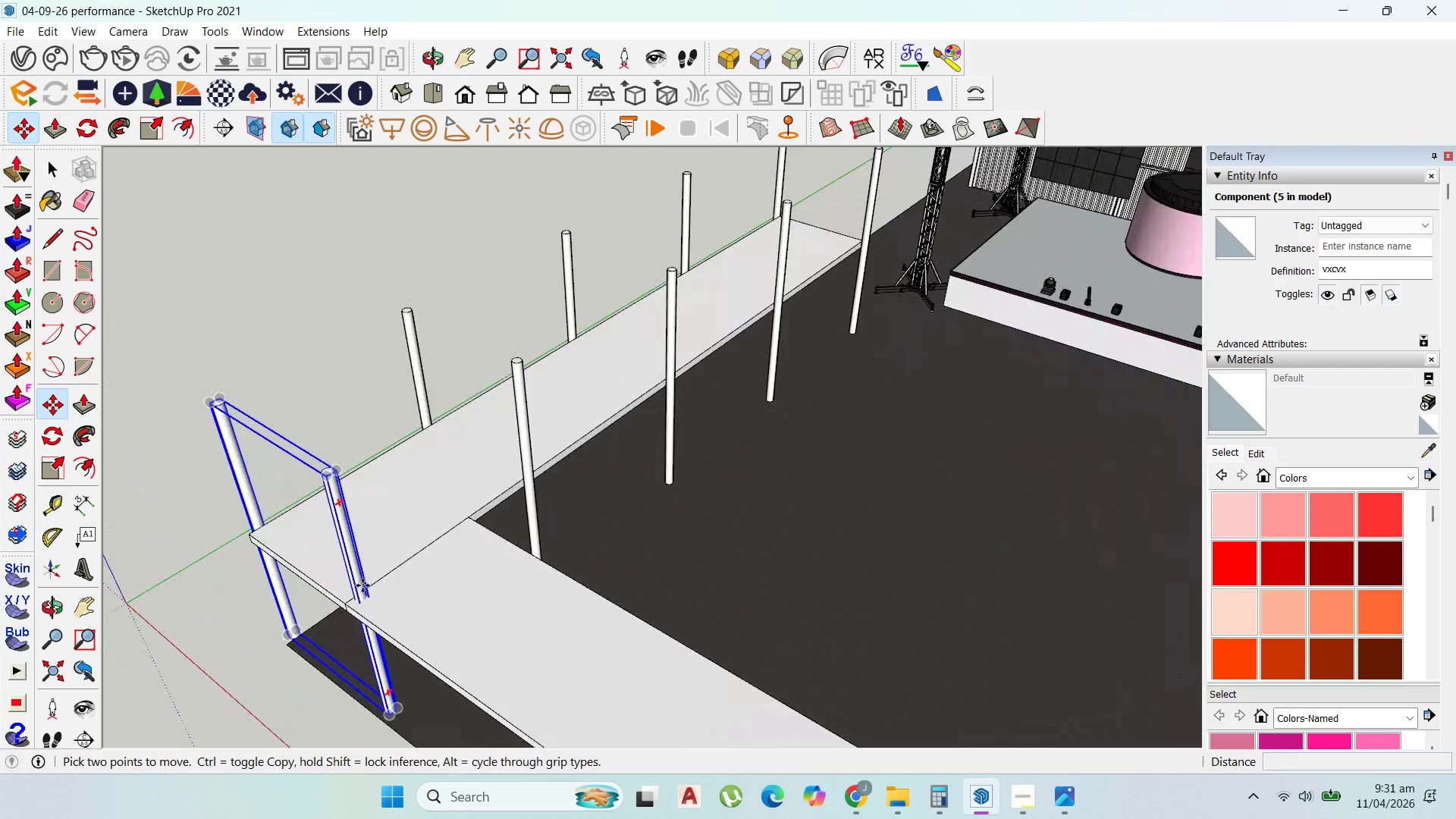 
hold_key(key=ShiftLeft, duration=1.42)
left_click([359, 629])
 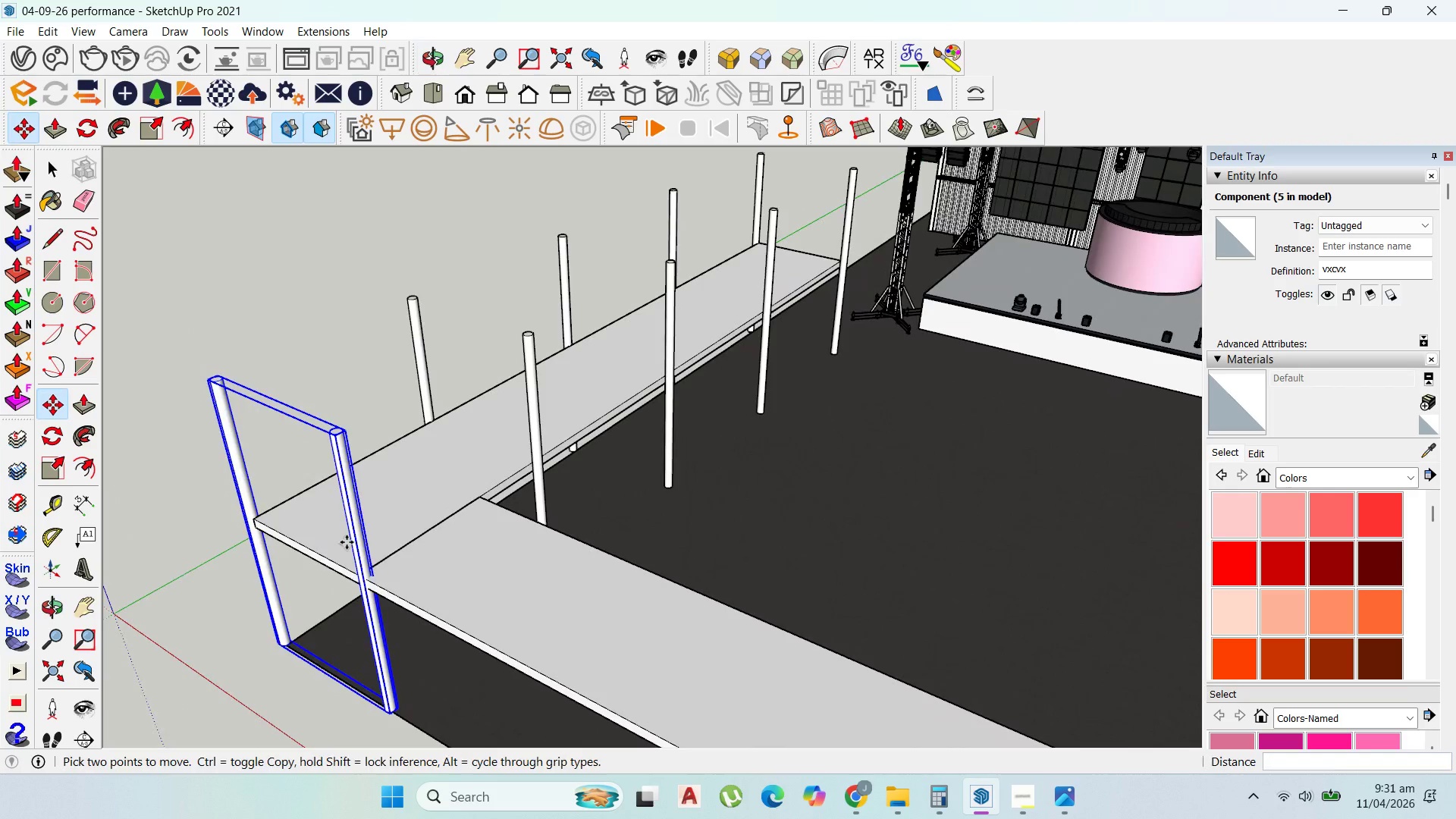 
left_click([358, 546])
 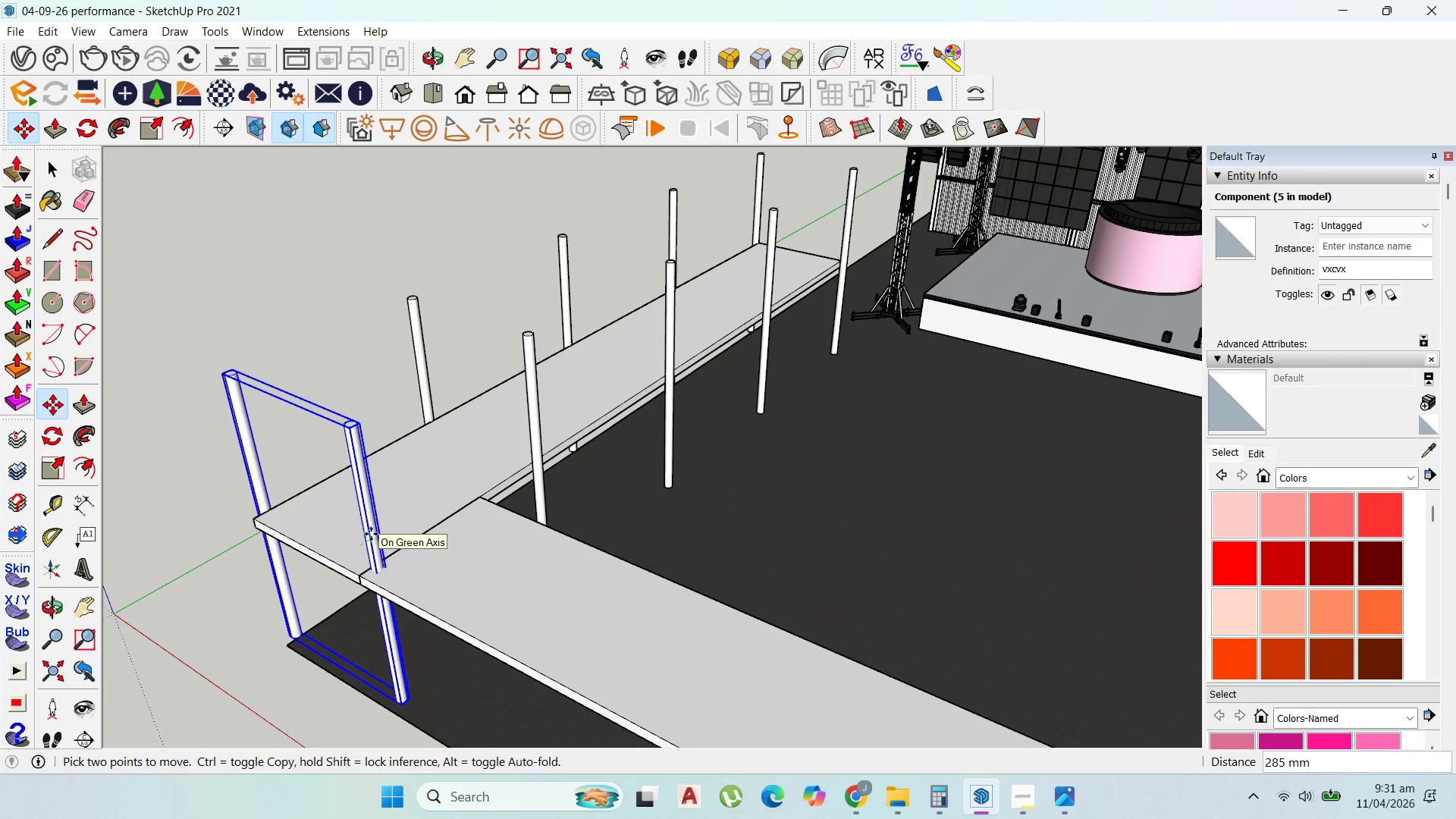 
left_click([371, 534])
 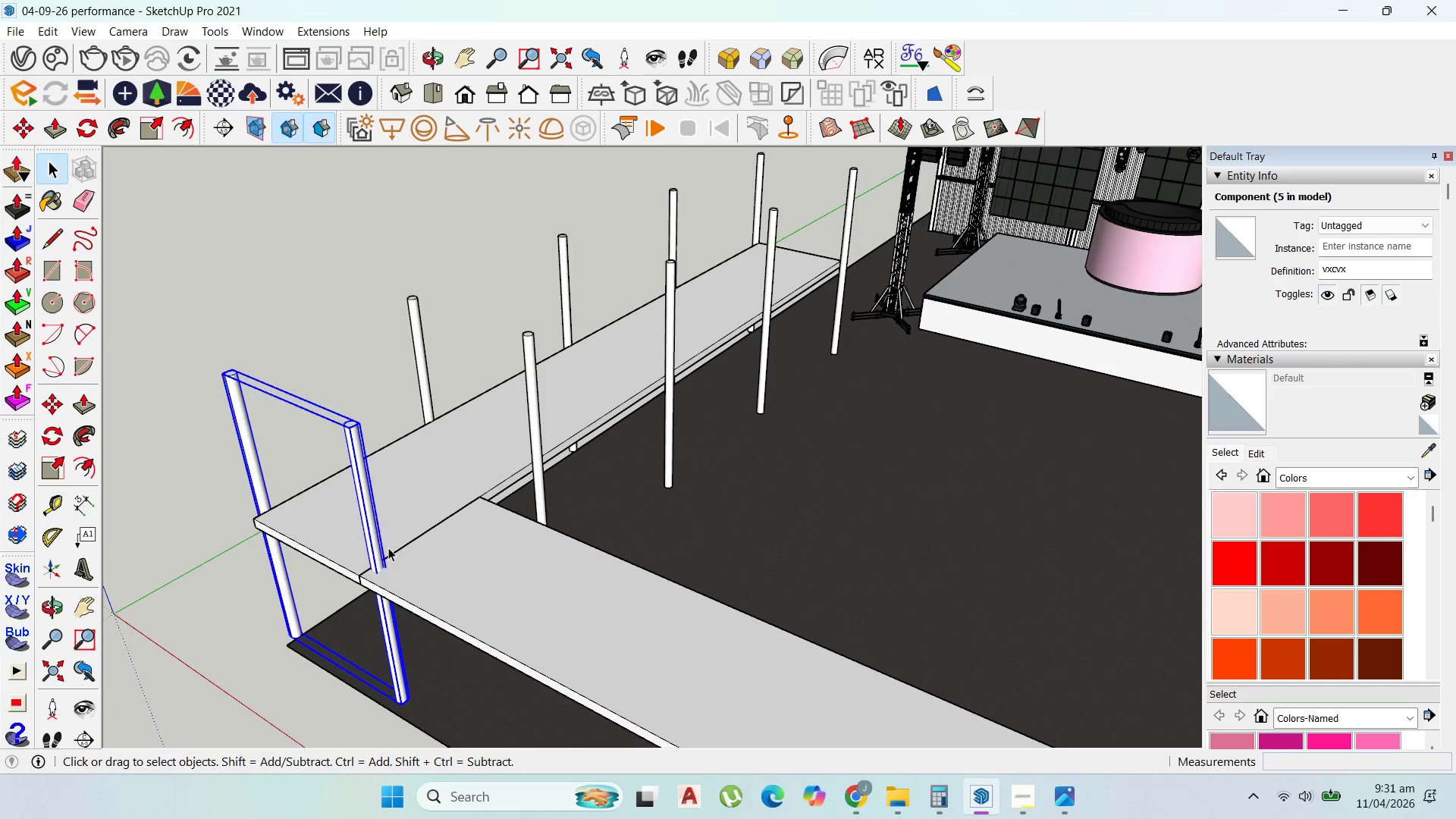 
double_click([380, 544])
 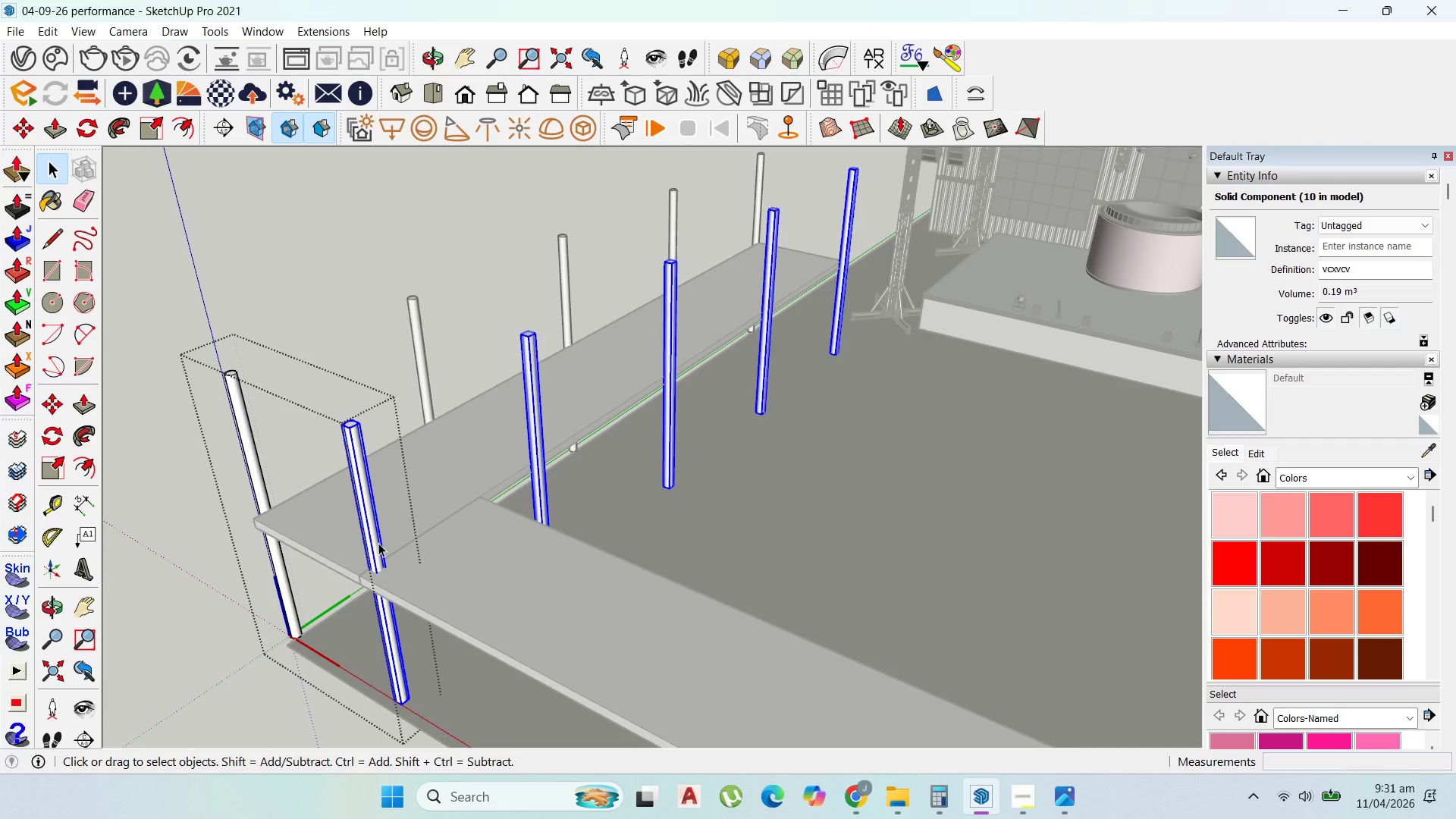 
key(Escape)
 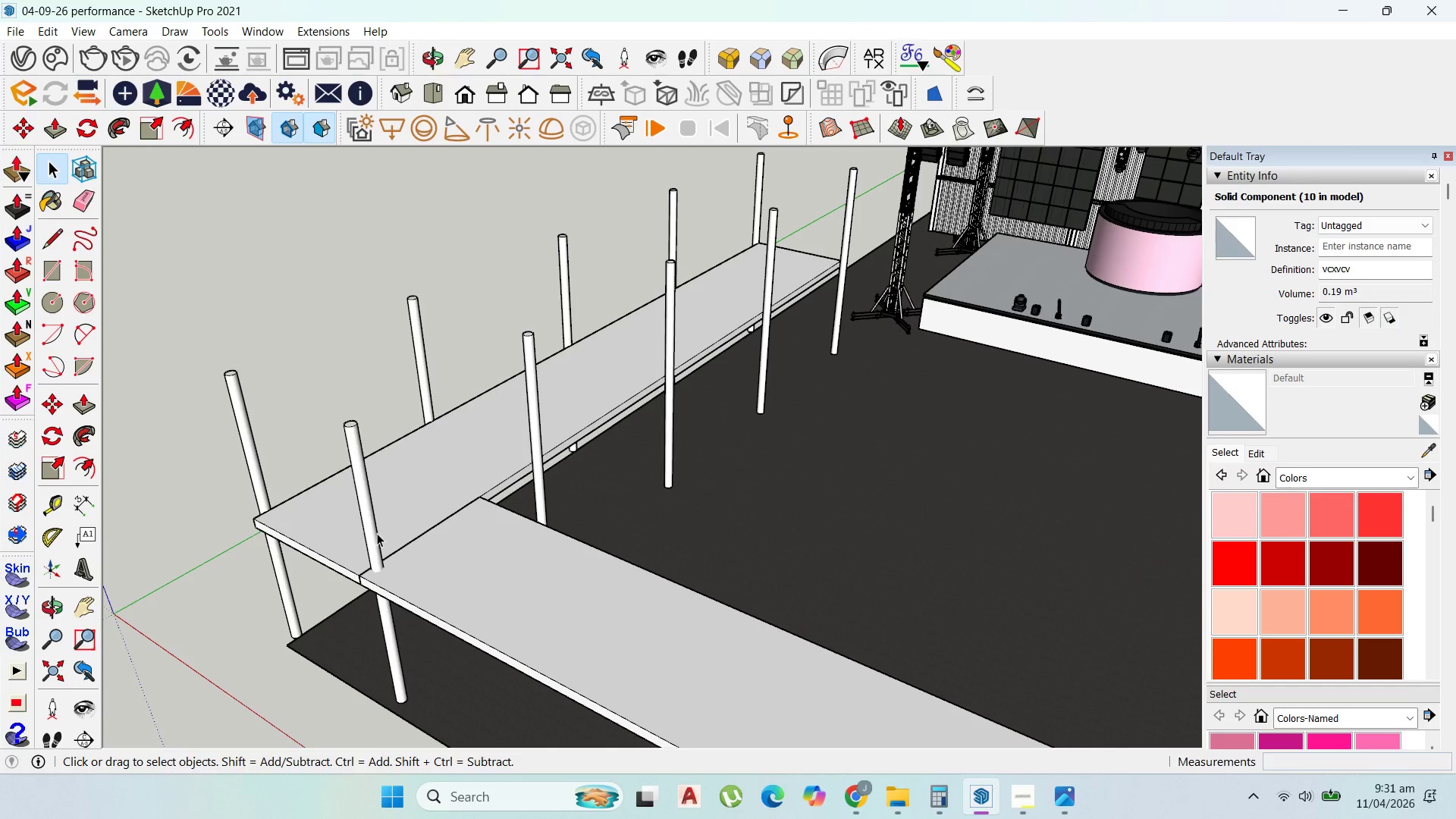 
left_click([377, 533])
 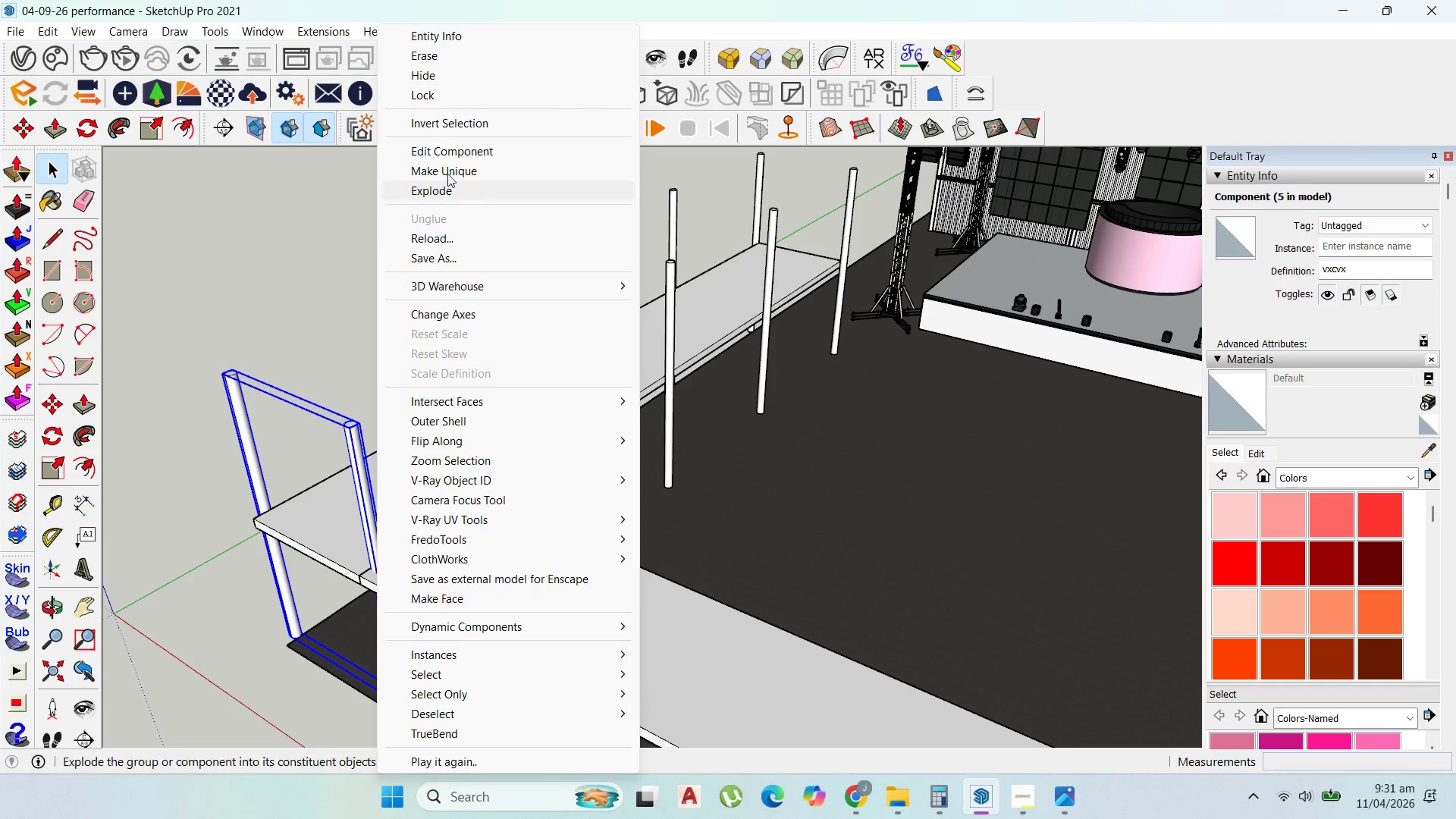 
left_click([452, 163])
 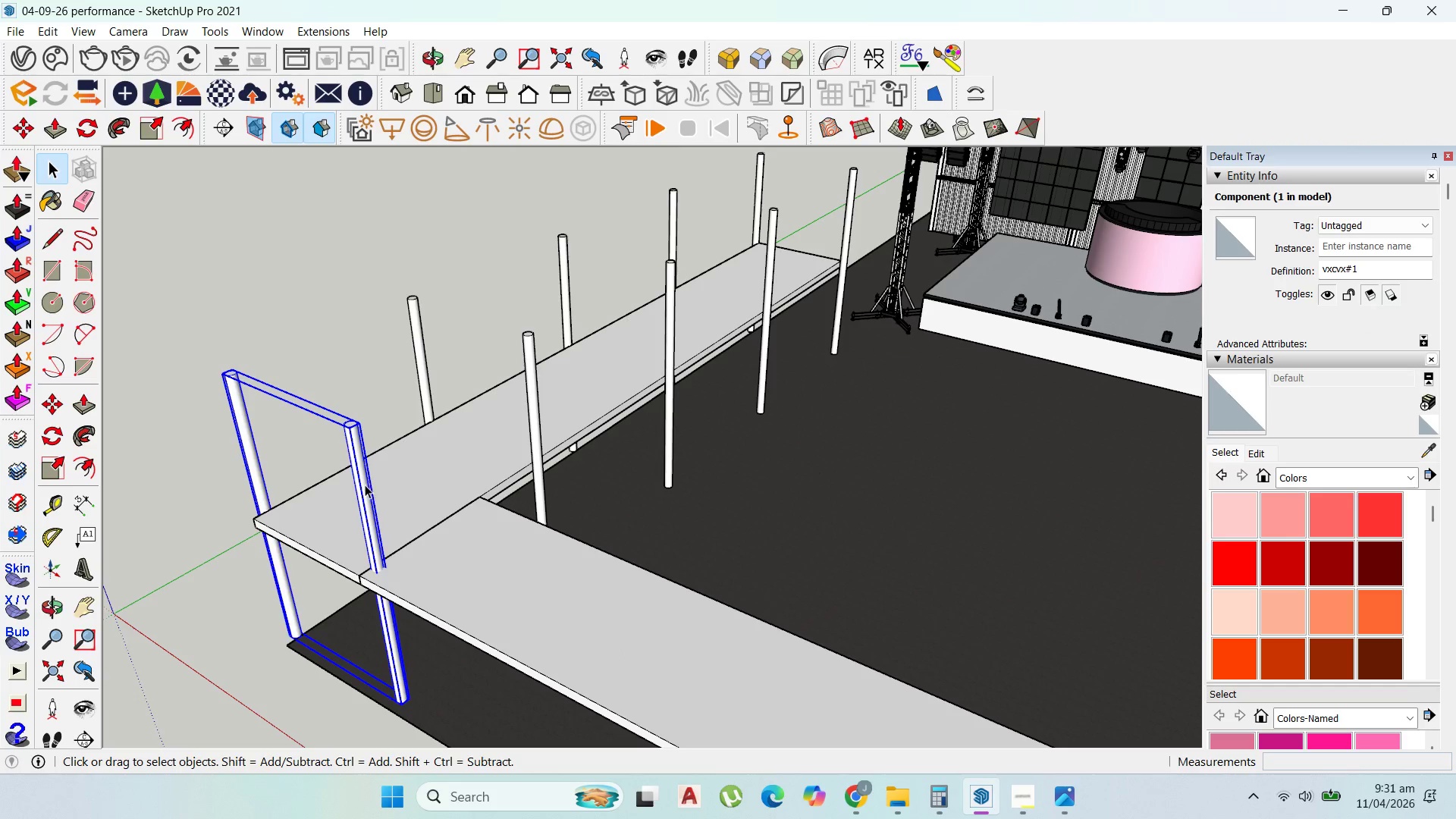 
double_click([364, 485])
 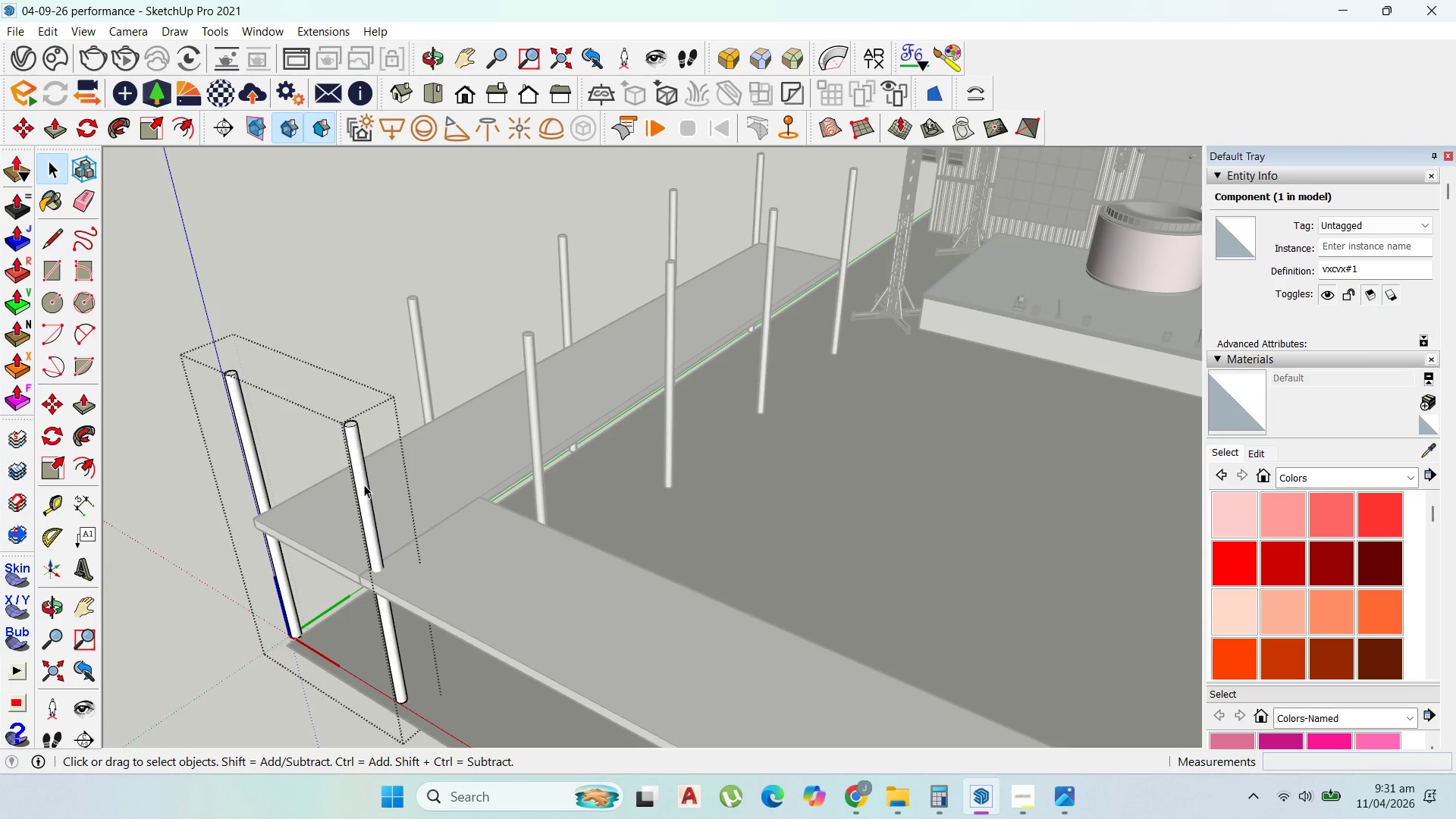 
triple_click([364, 485])
 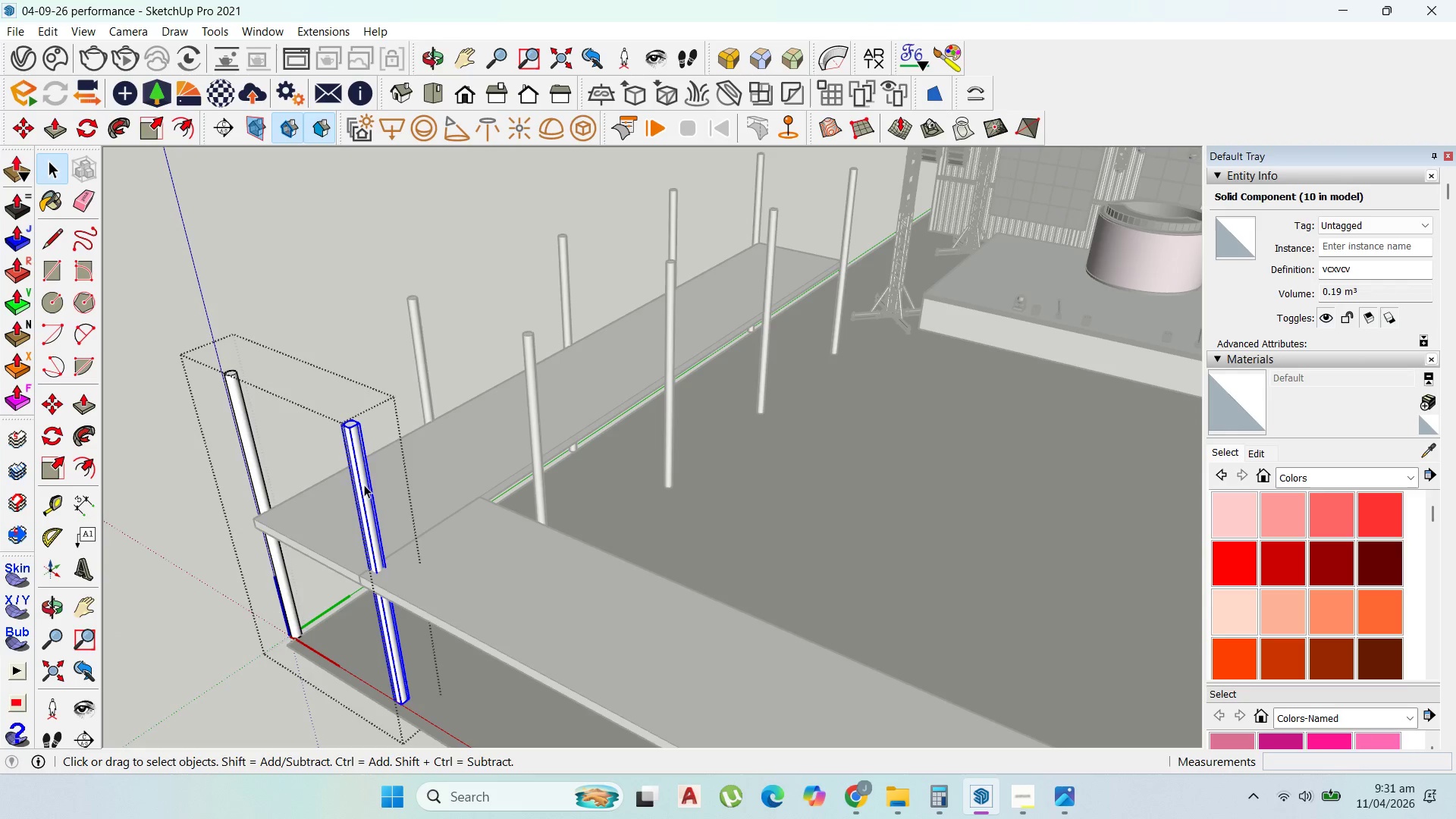 
key(Delete)
 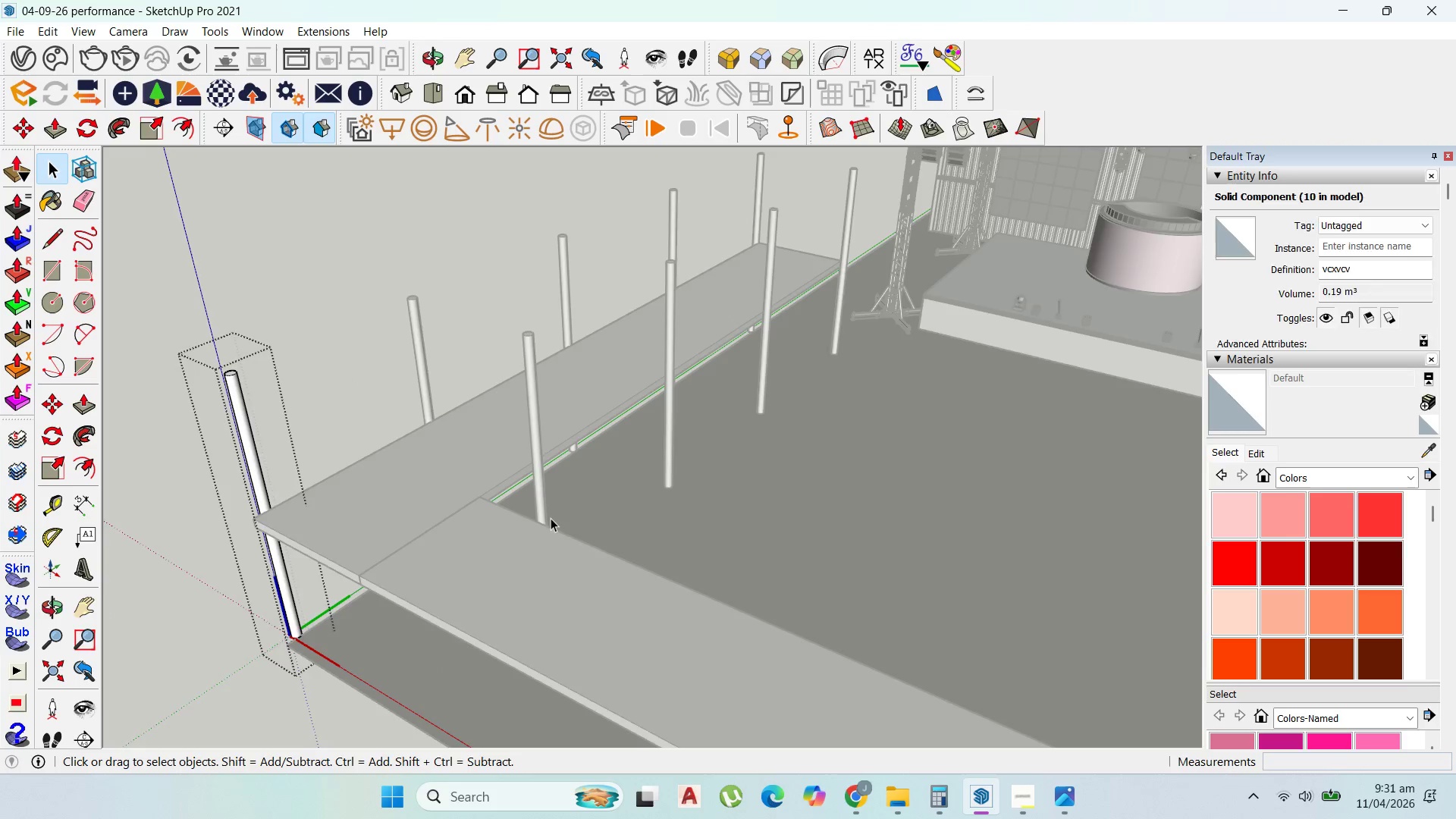 
key(Escape)
 